 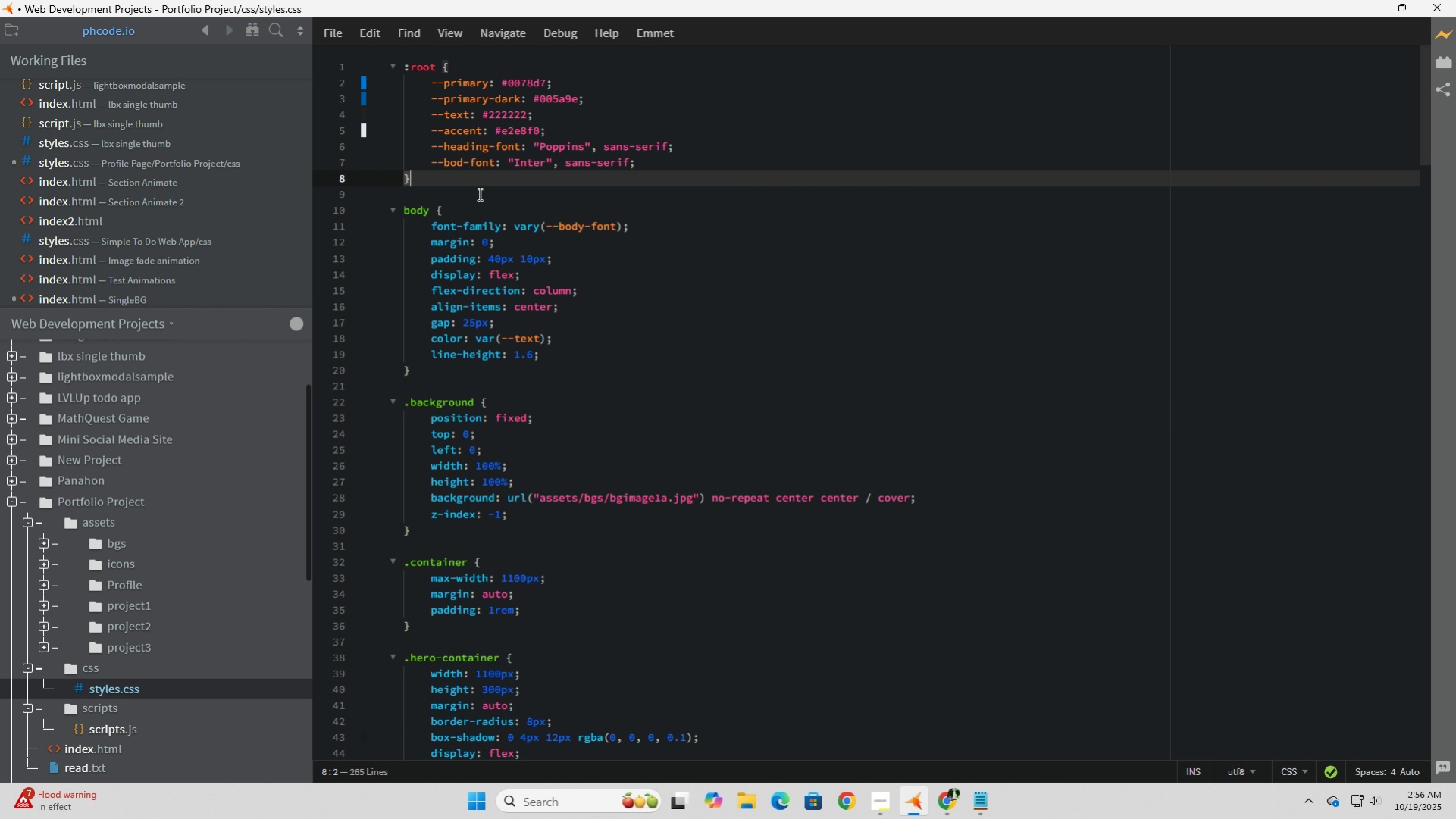 
left_click([500, 367])
 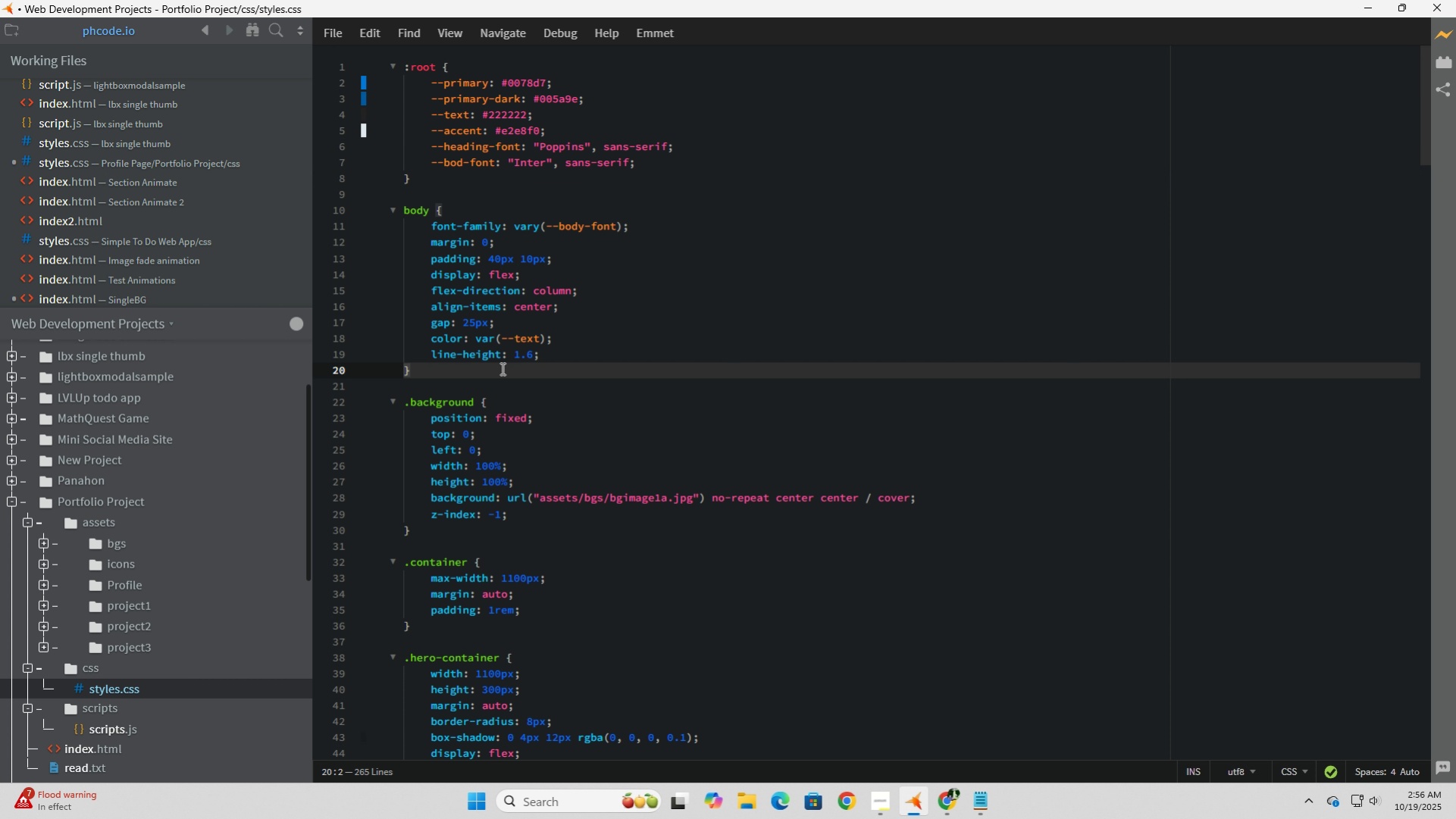 
scroll: coordinate [499, 510], scroll_direction: down, amount: 5.0
 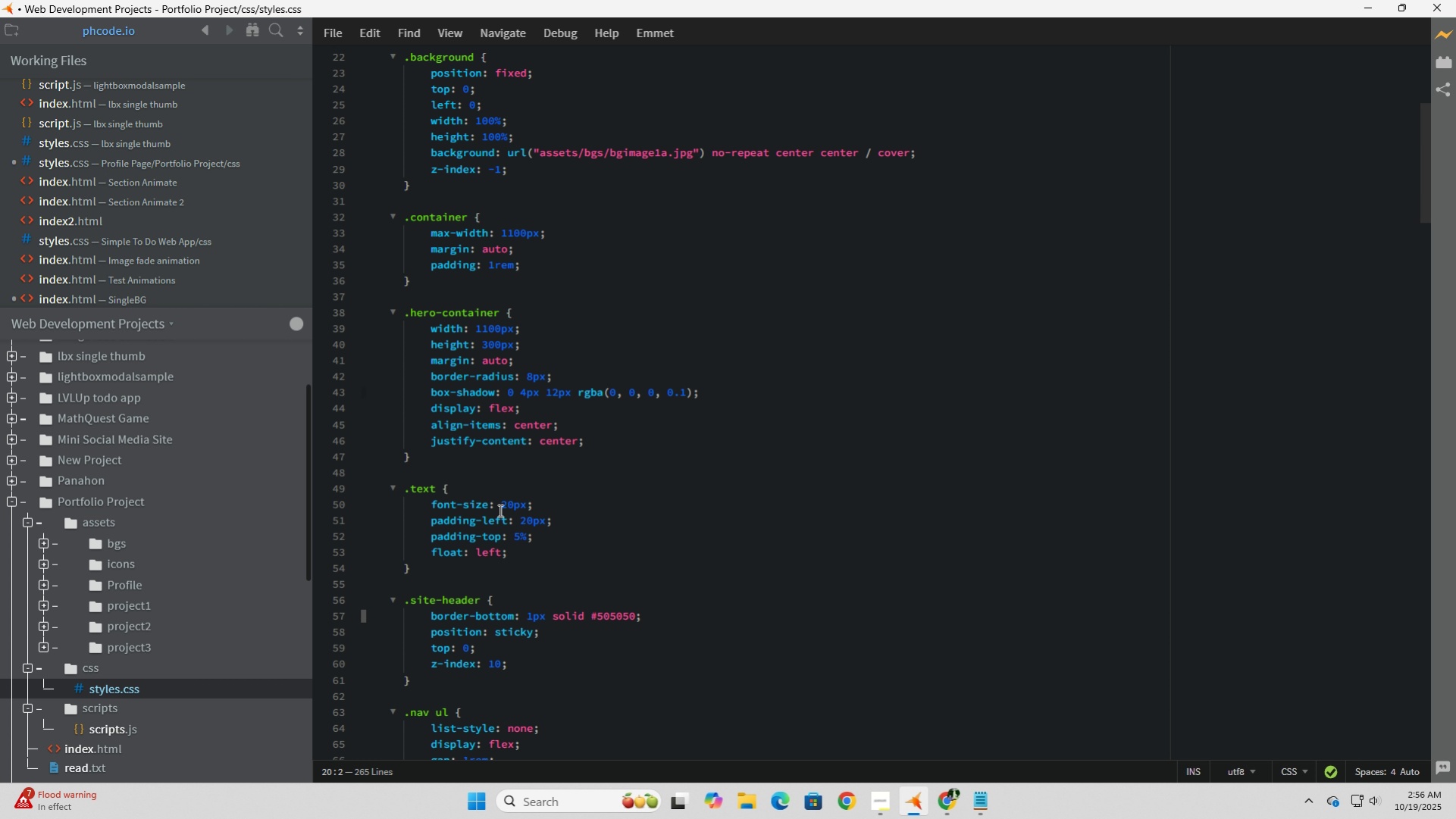 
wait(11.86)
 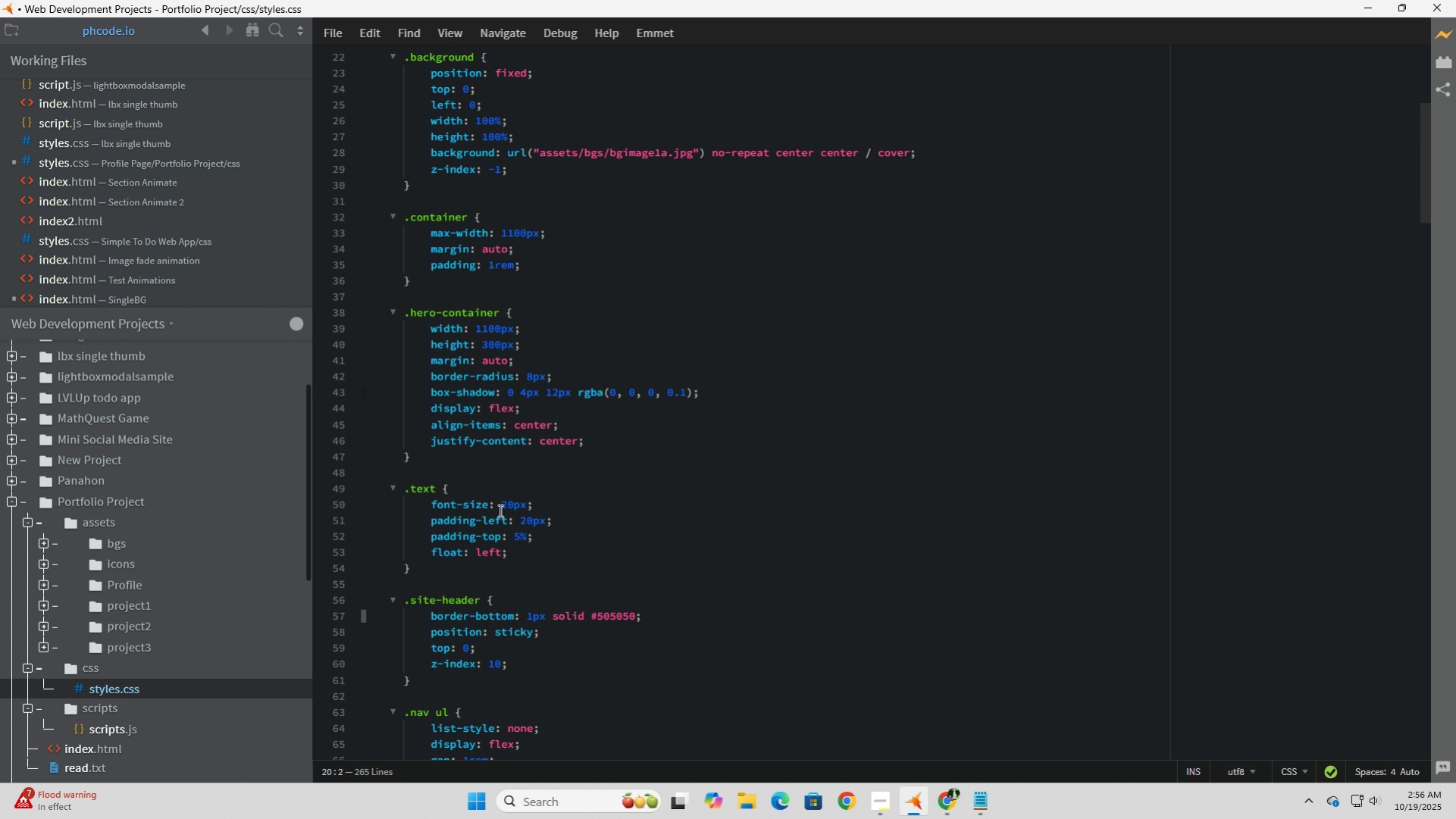 
scroll: coordinate [67, 703], scroll_direction: down, amount: 12.0
 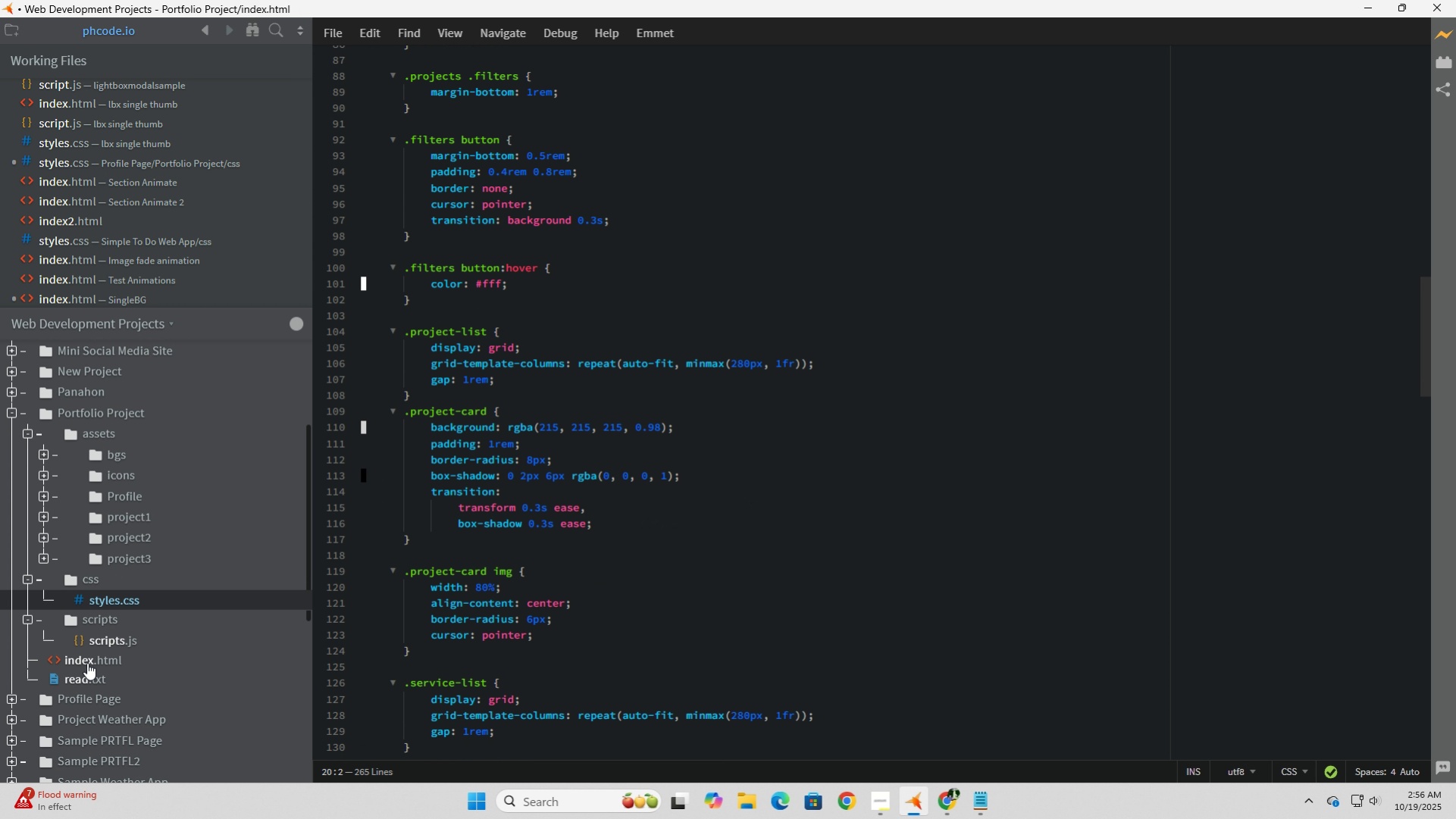 
left_click([87, 662])
 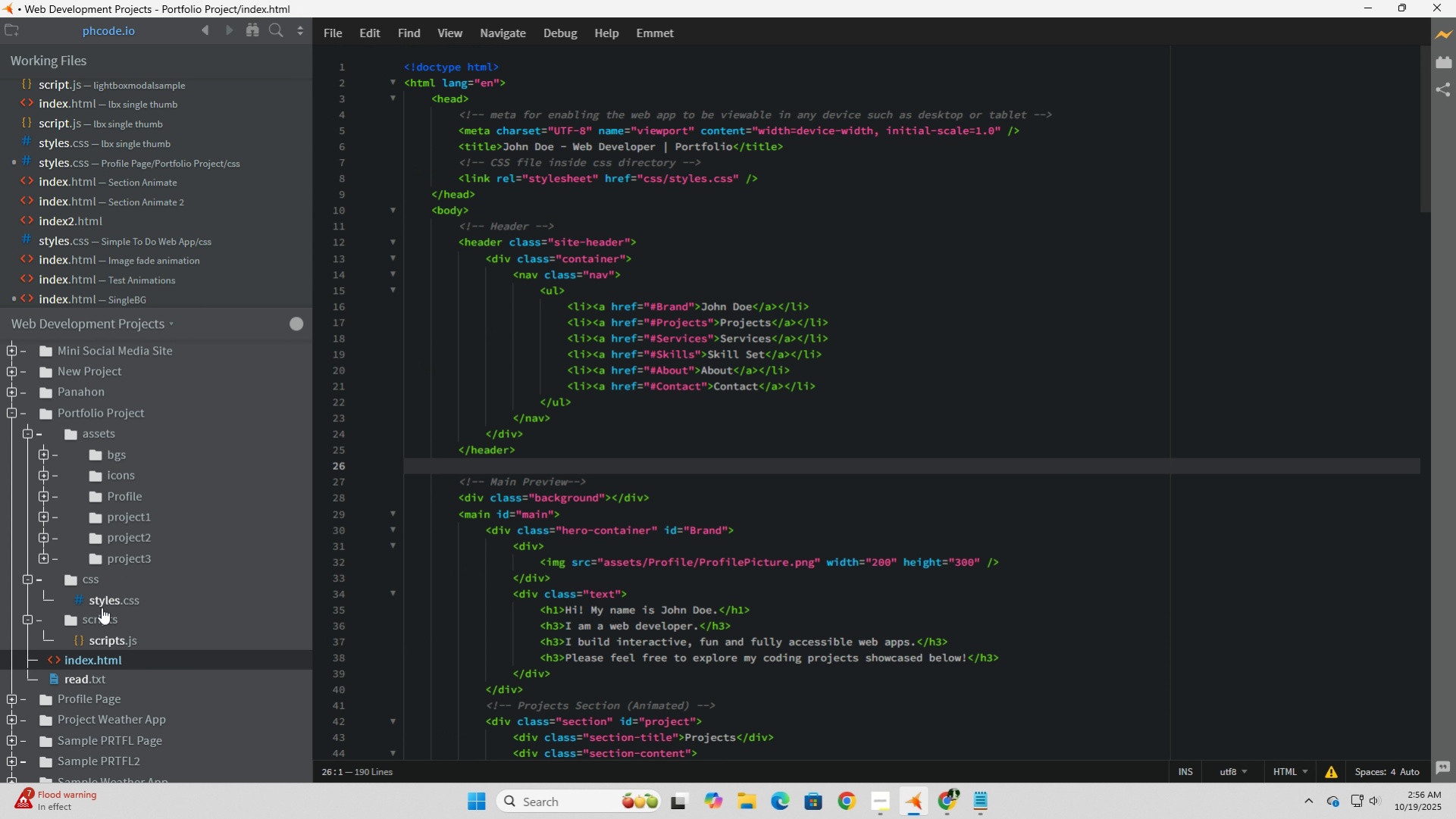 
left_click([102, 597])
 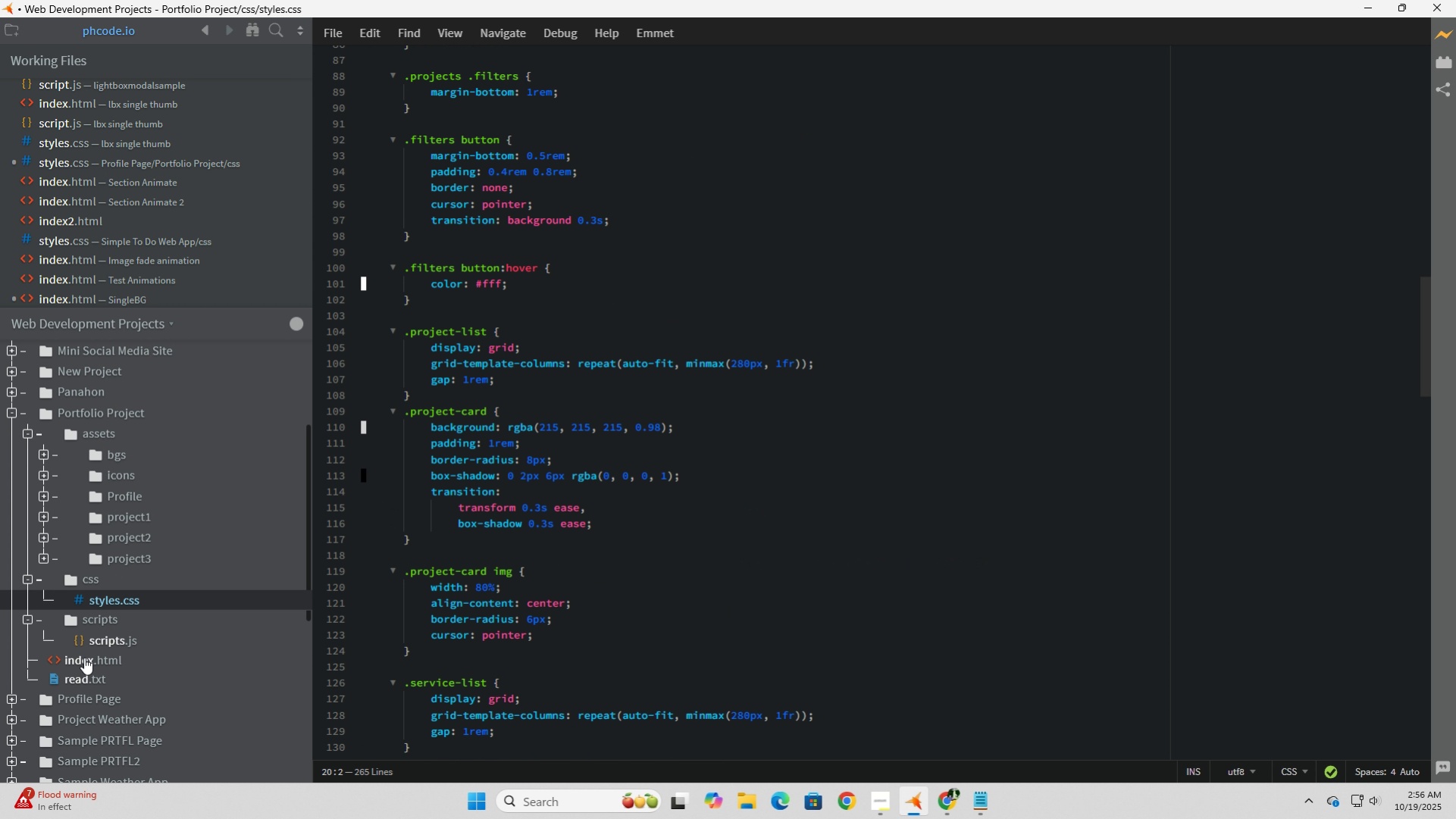 
left_click([84, 657])
 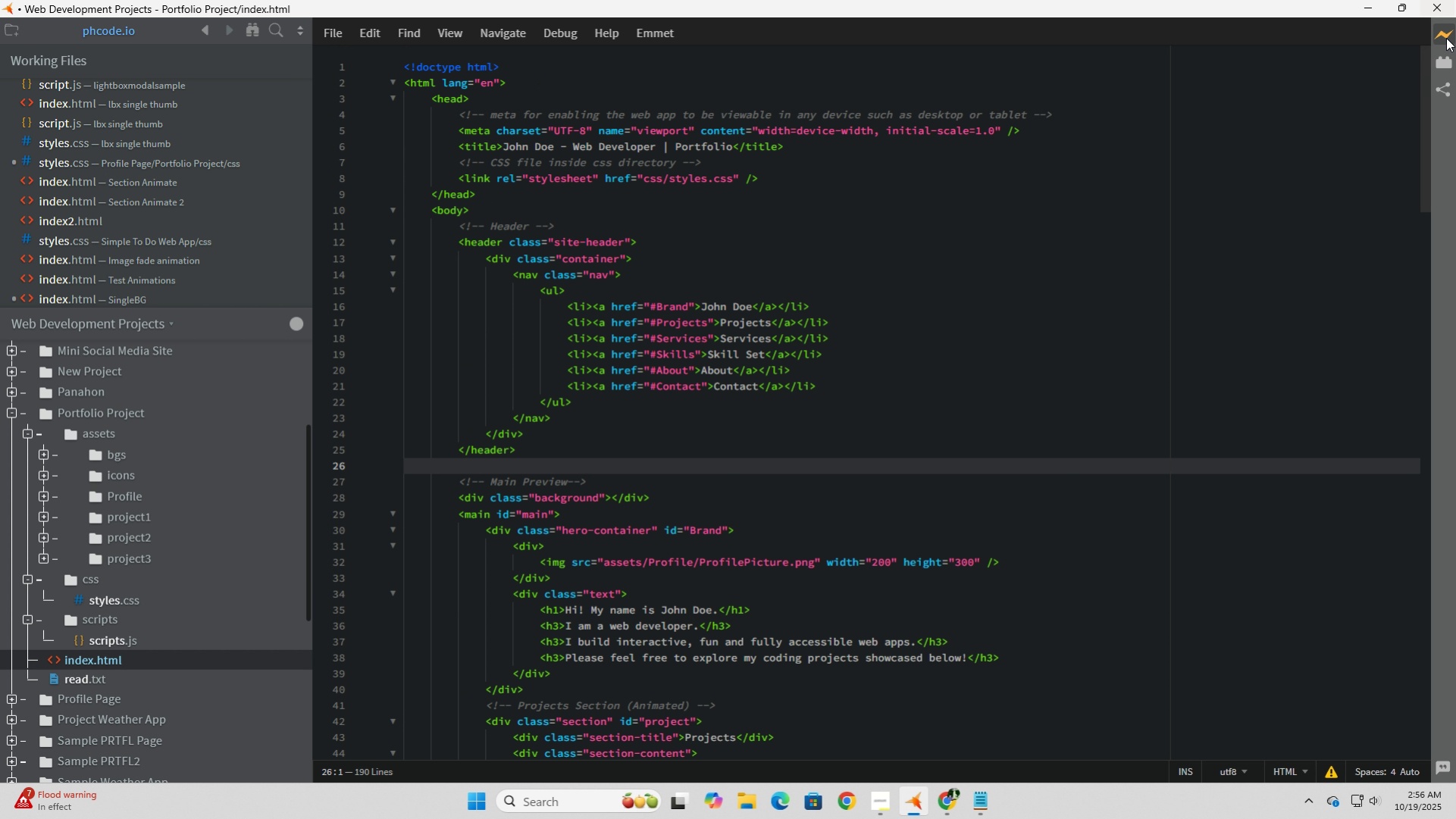 
left_click([1440, 36])
 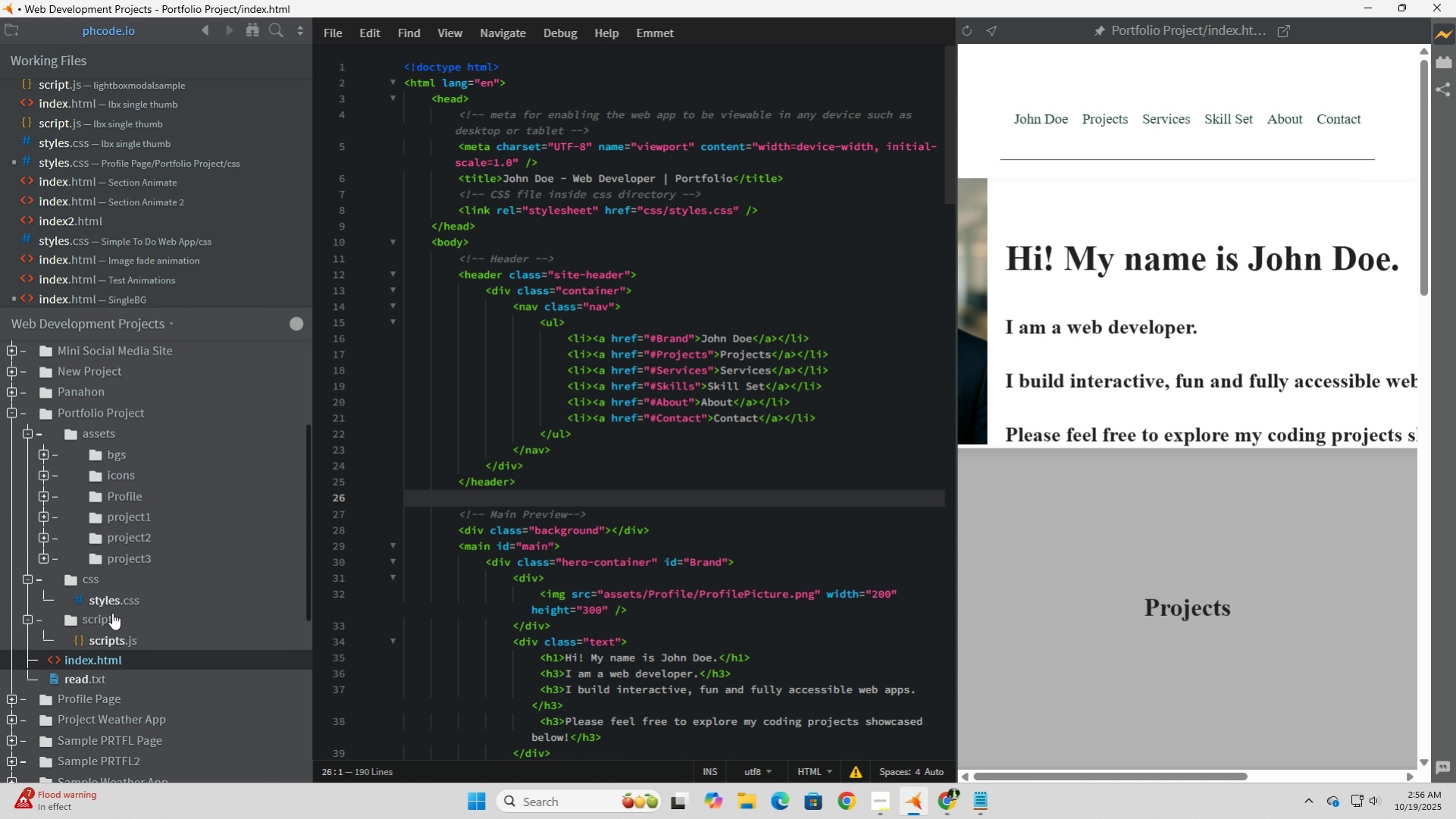 
left_click([109, 599])
 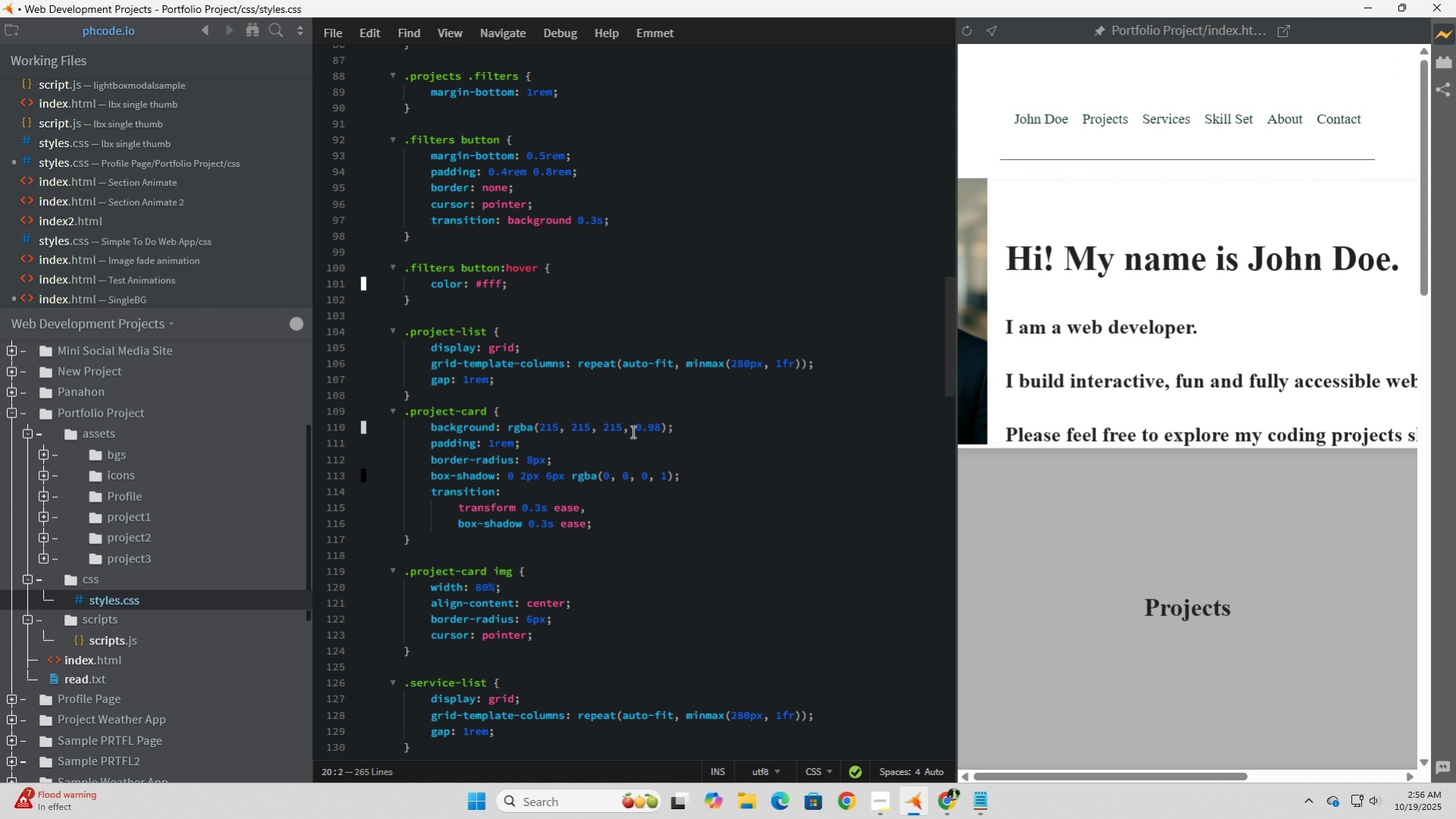 
left_click([631, 424])
 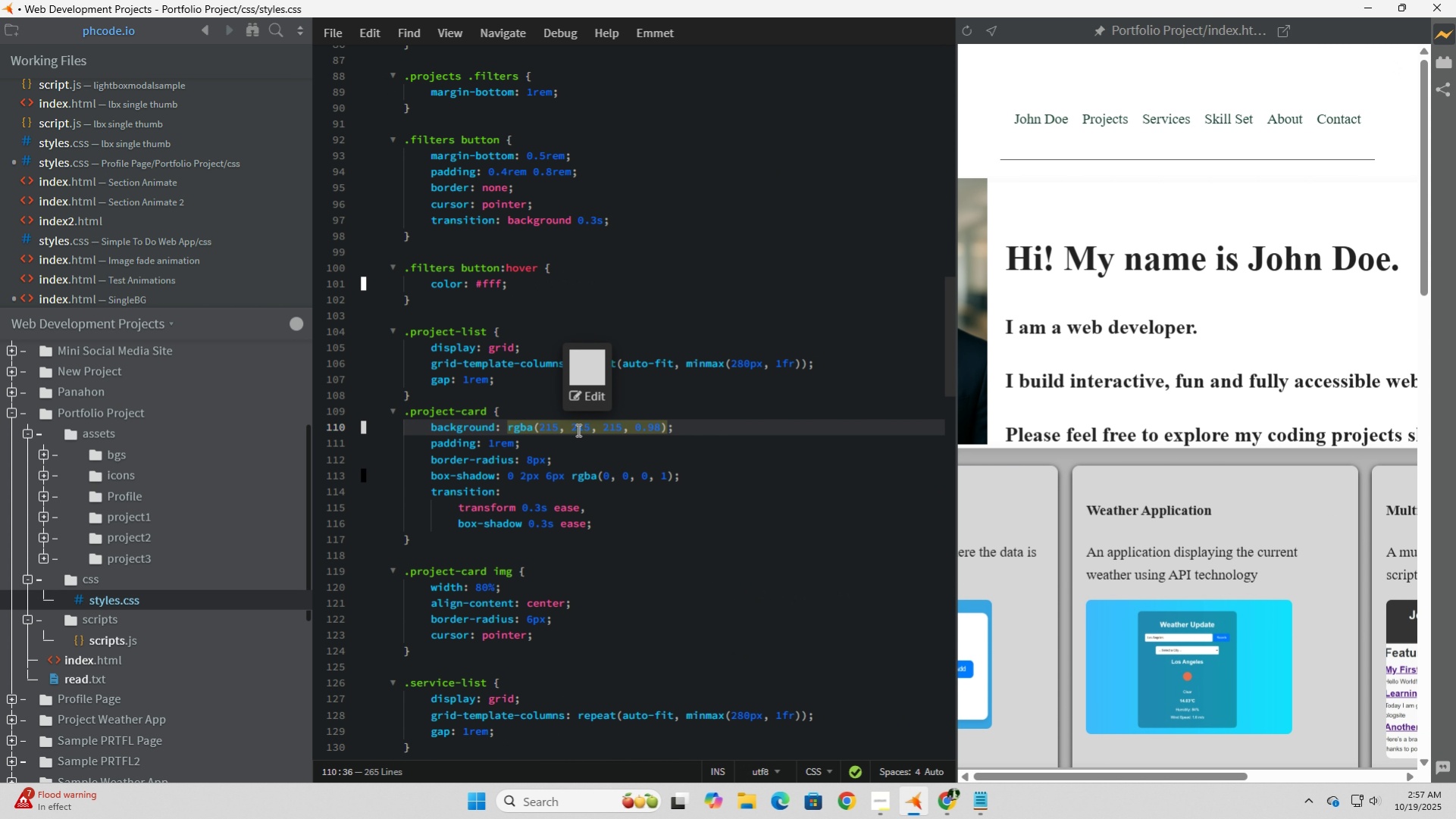 
wait(5.15)
 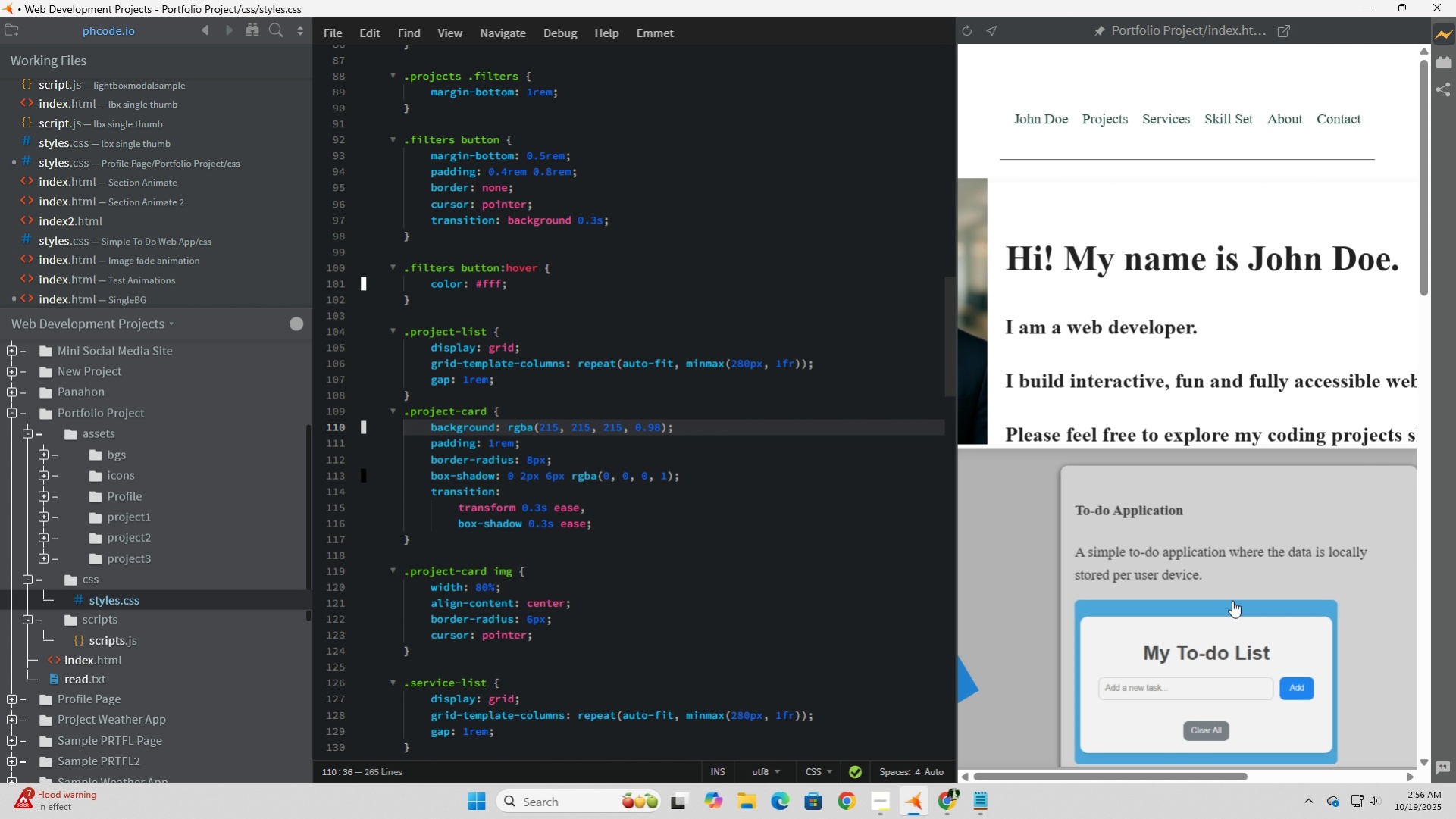 
left_click([578, 399])
 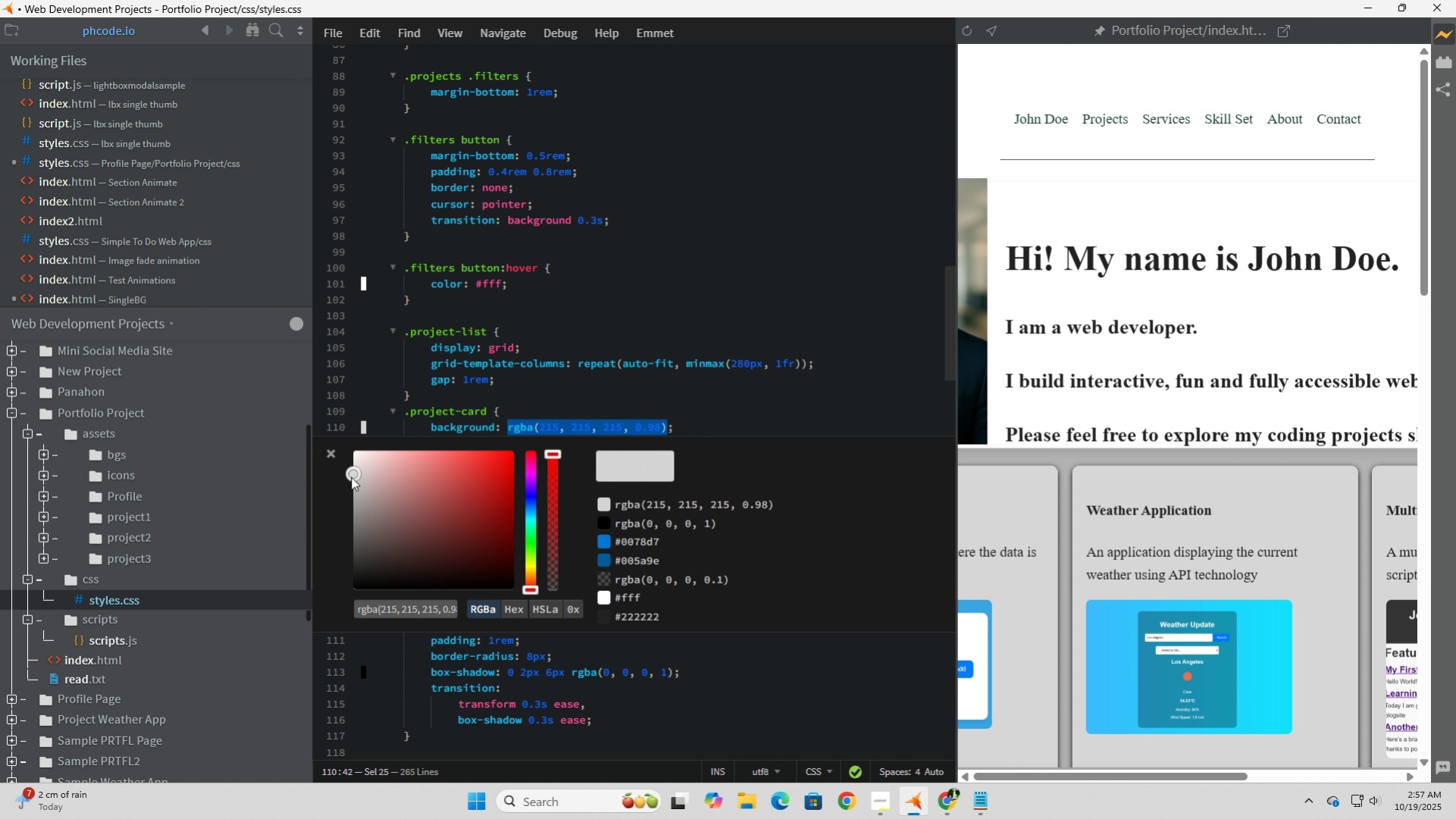 
left_click_drag(start_coordinate=[352, 474], to_coordinate=[346, 465])
 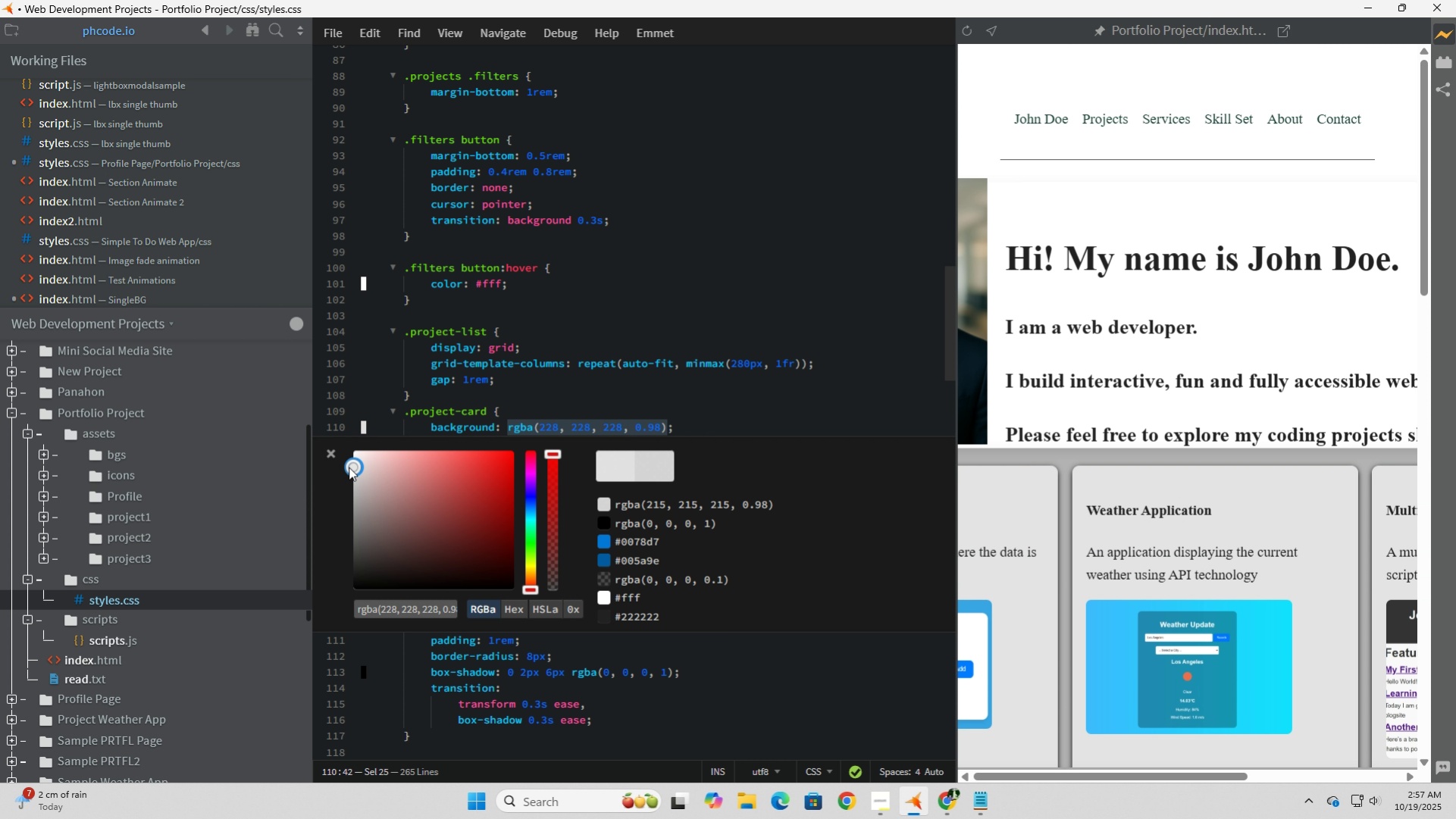 
left_click([331, 455])
 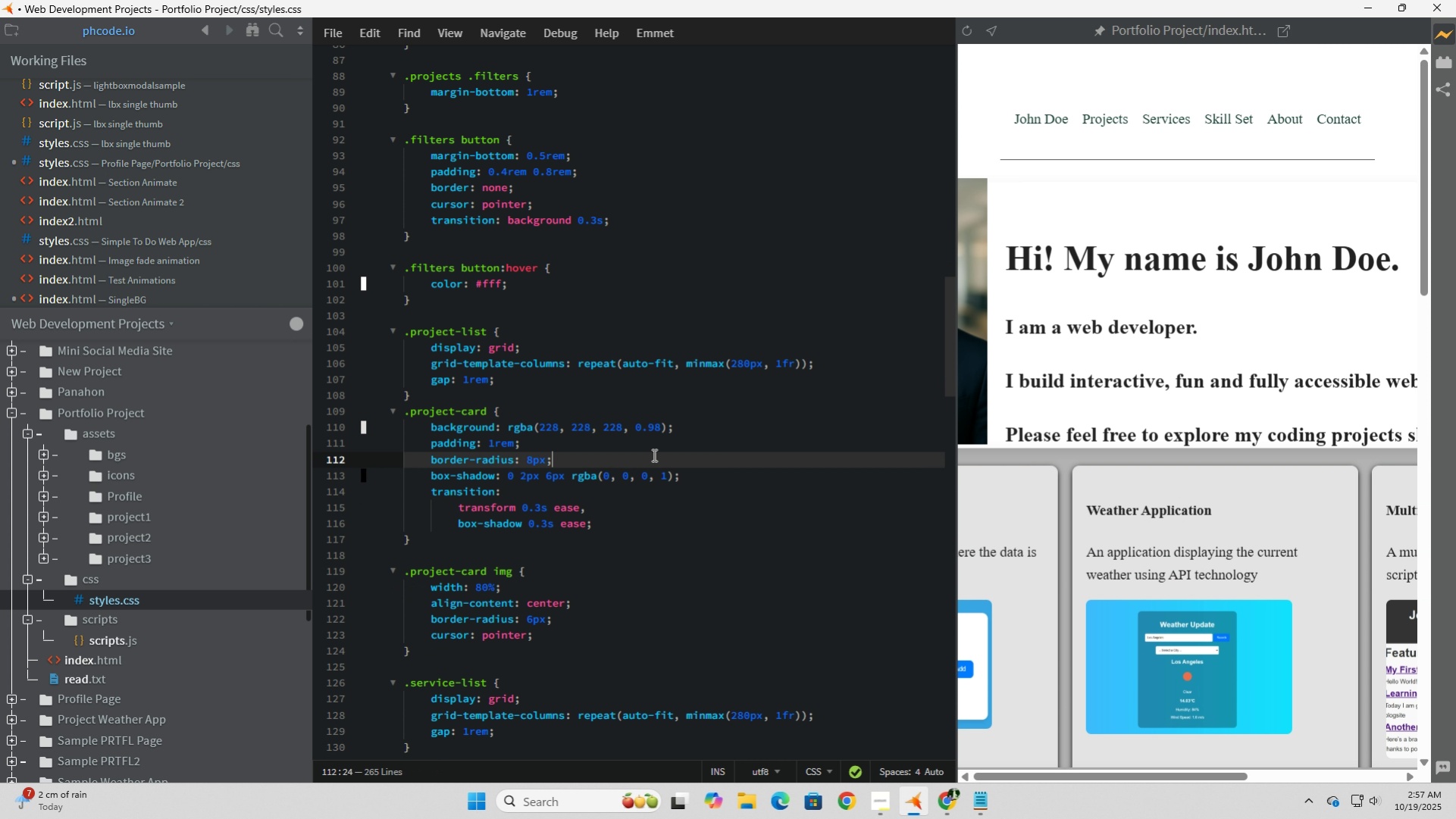 
left_click([653, 455])
 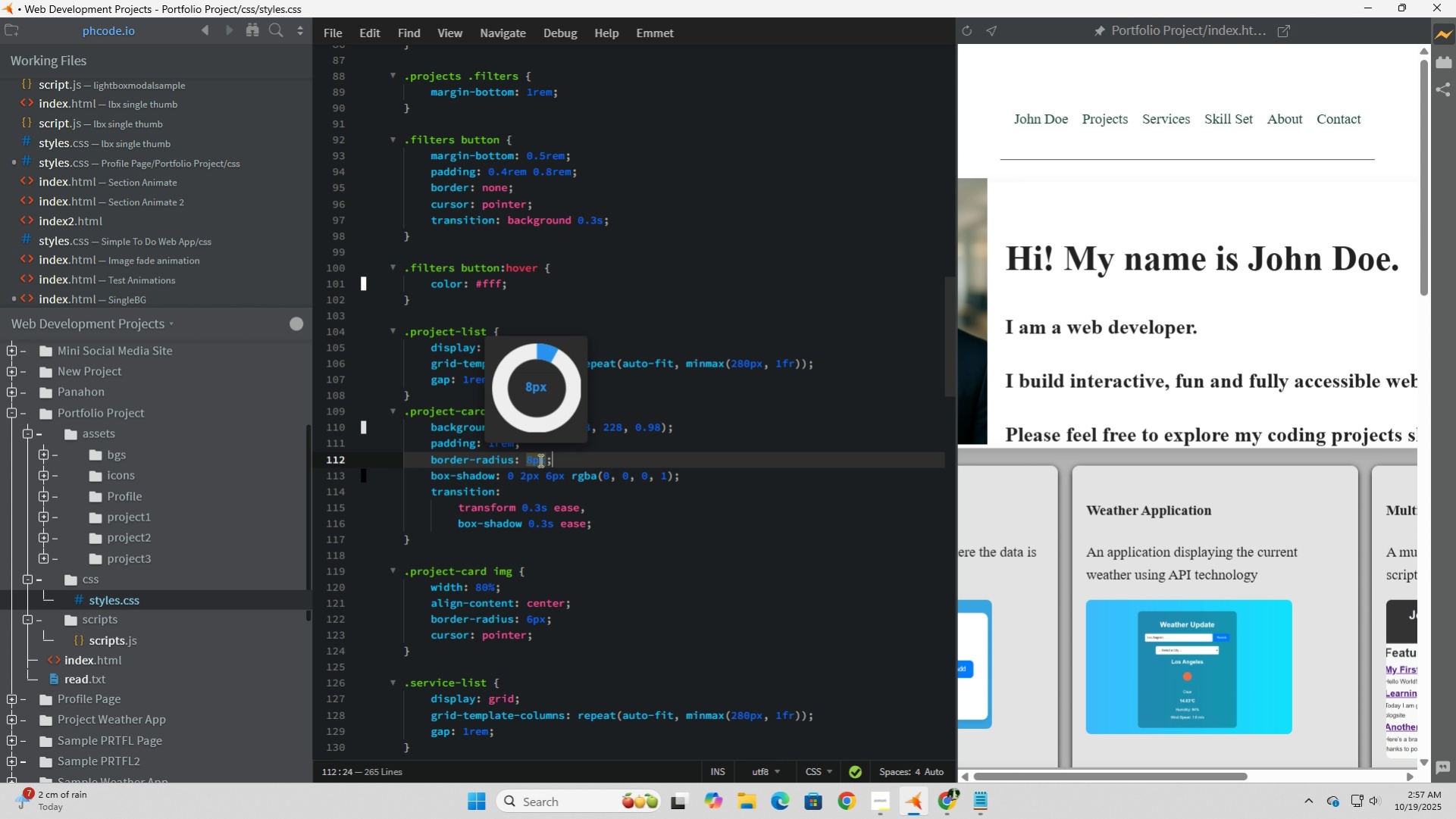 
wait(5.33)
 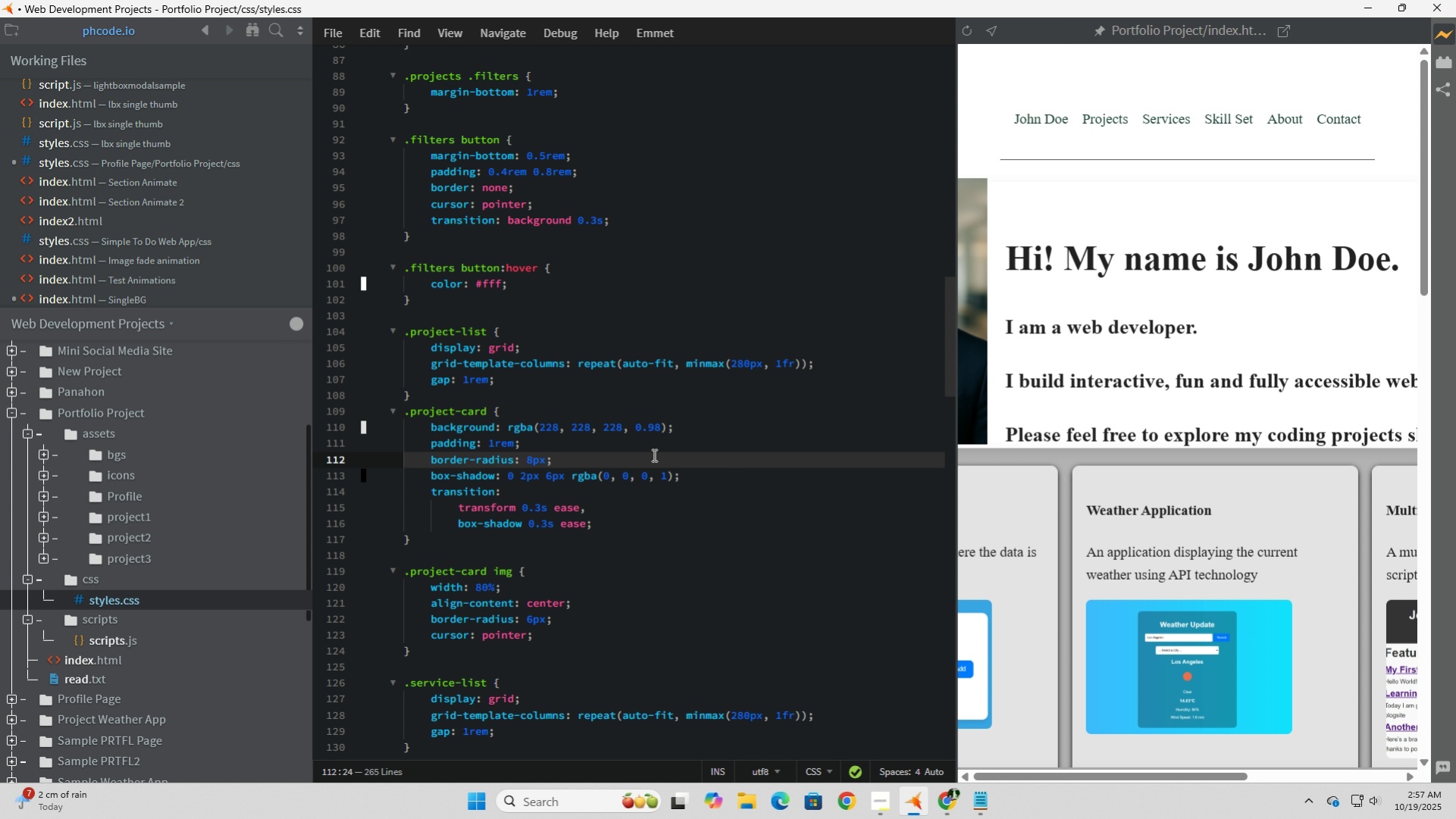 
scroll: coordinate [1121, 540], scroll_direction: down, amount: 9.0
 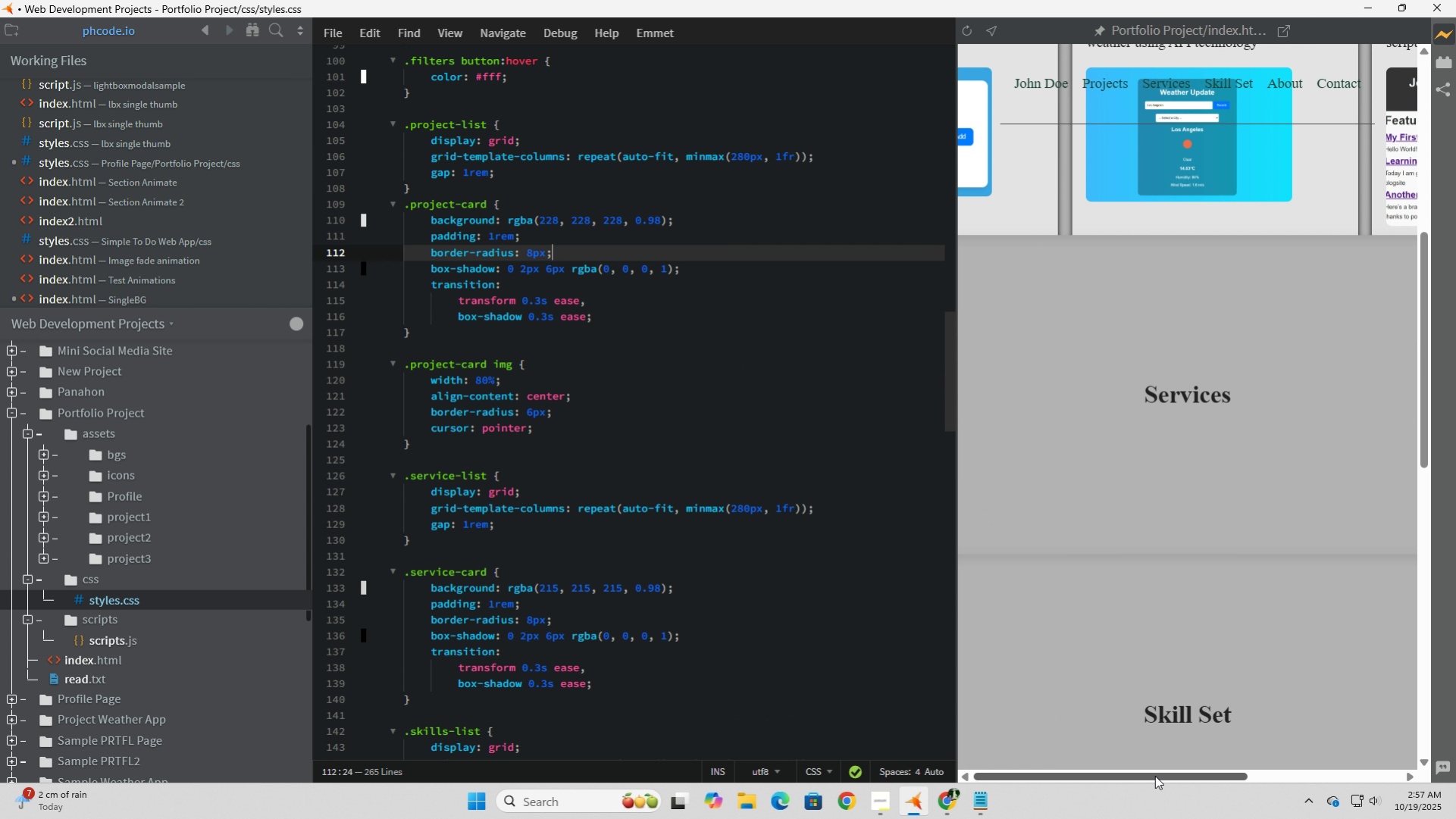 
left_click_drag(start_coordinate=[1154, 775], to_coordinate=[1359, 732])
 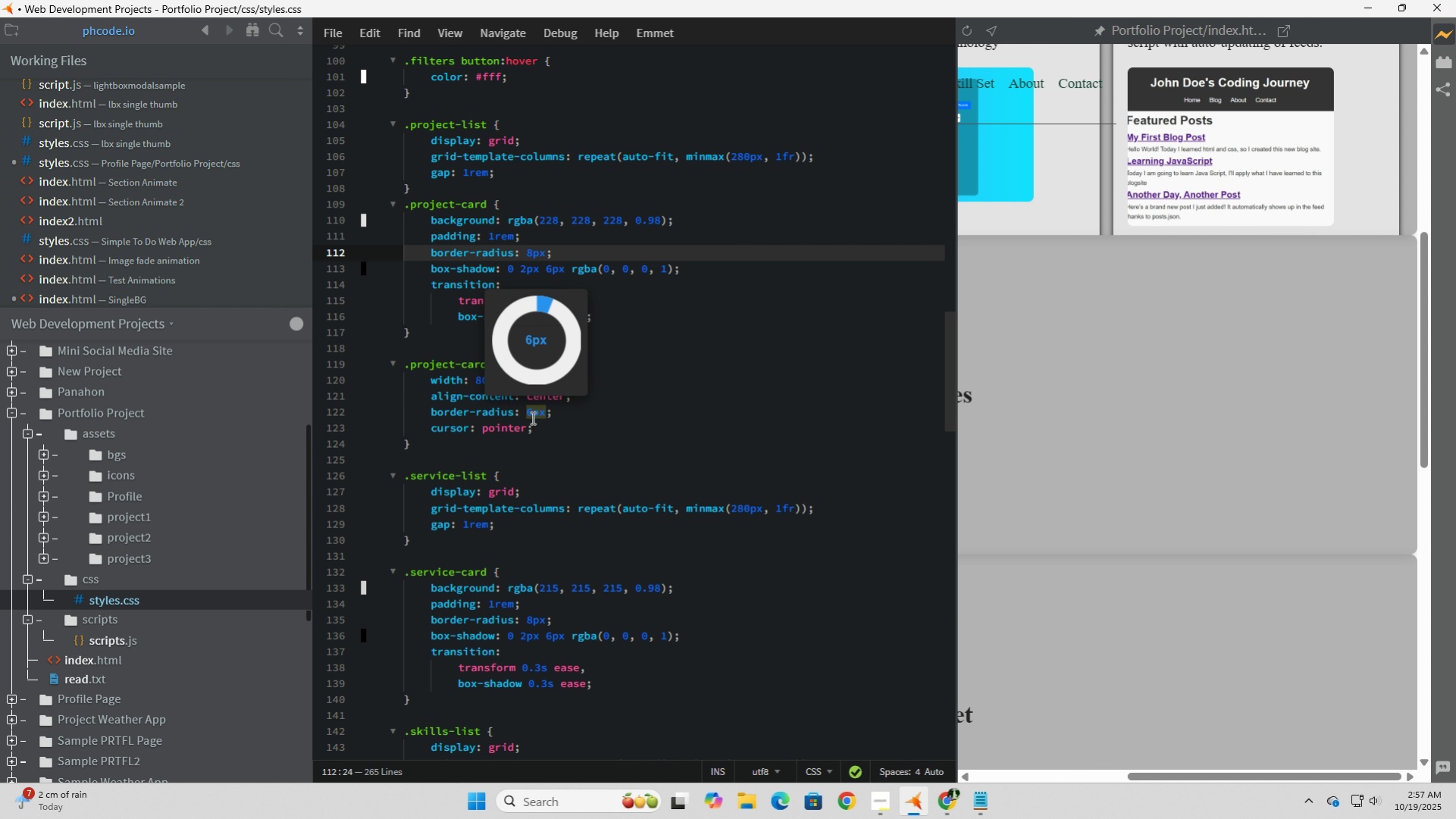 
scroll: coordinate [565, 485], scroll_direction: down, amount: 11.0
 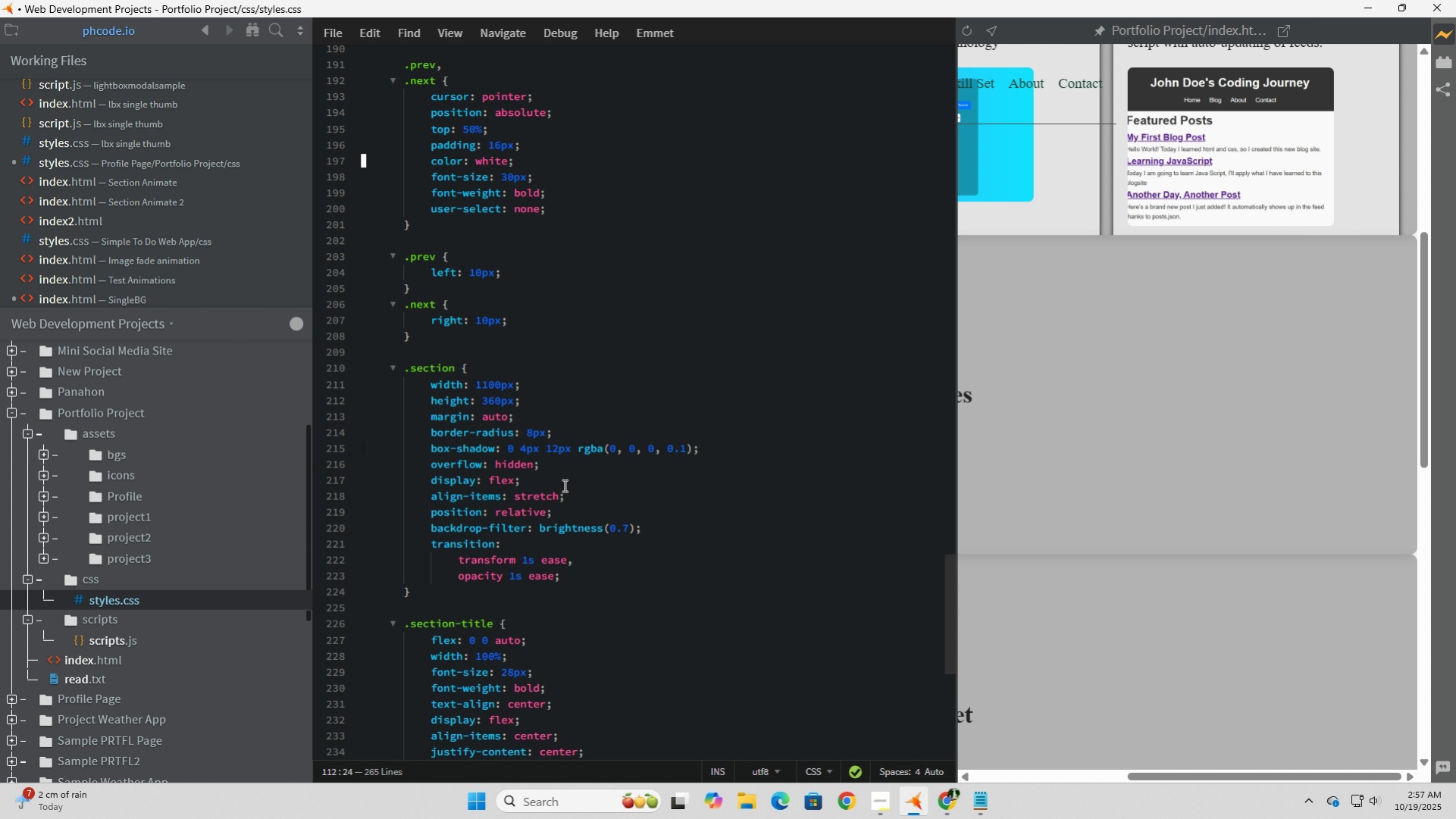 
wait(5.23)
 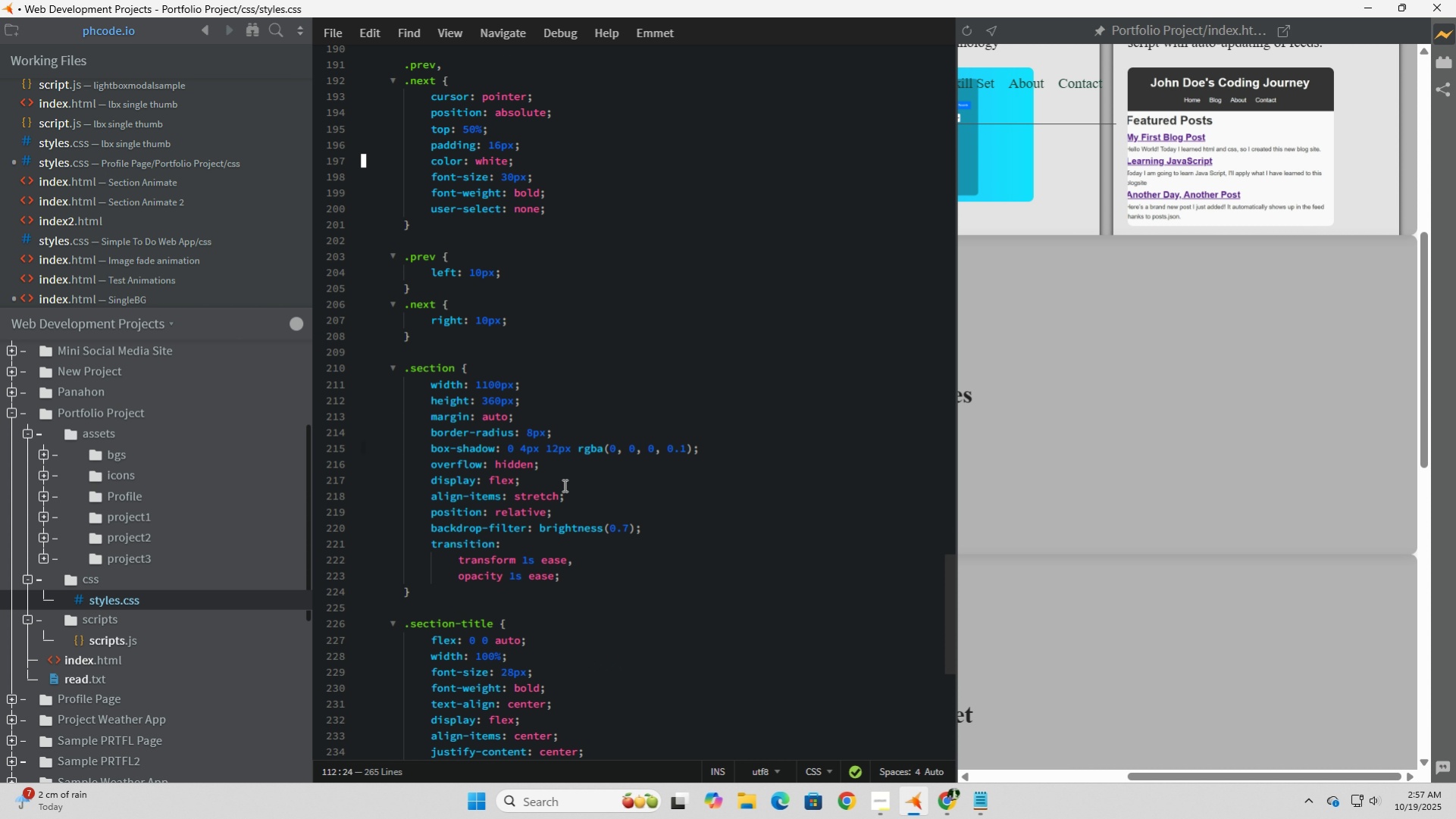 
mouse_move([507, 445])
 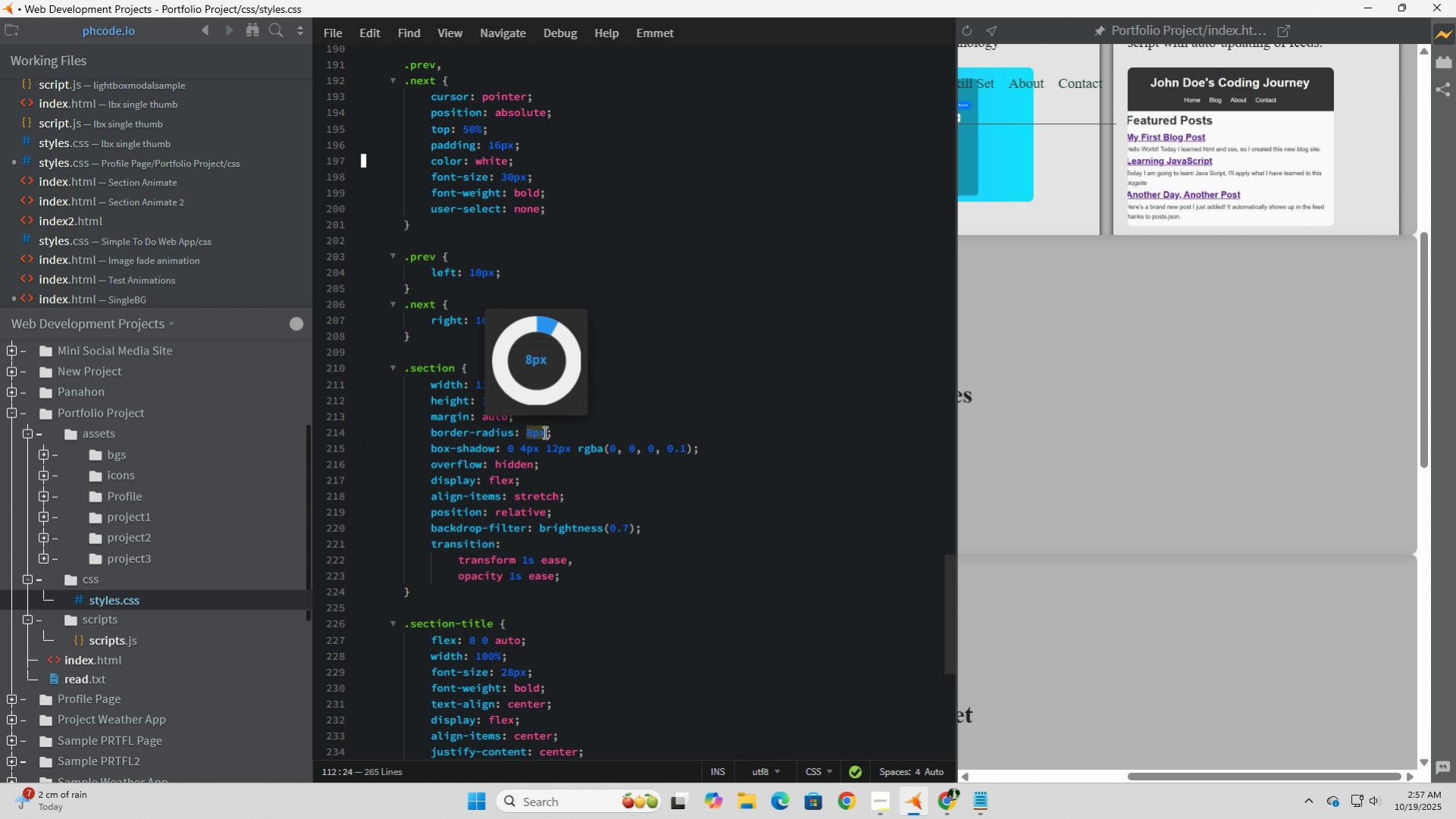 
wait(5.45)
 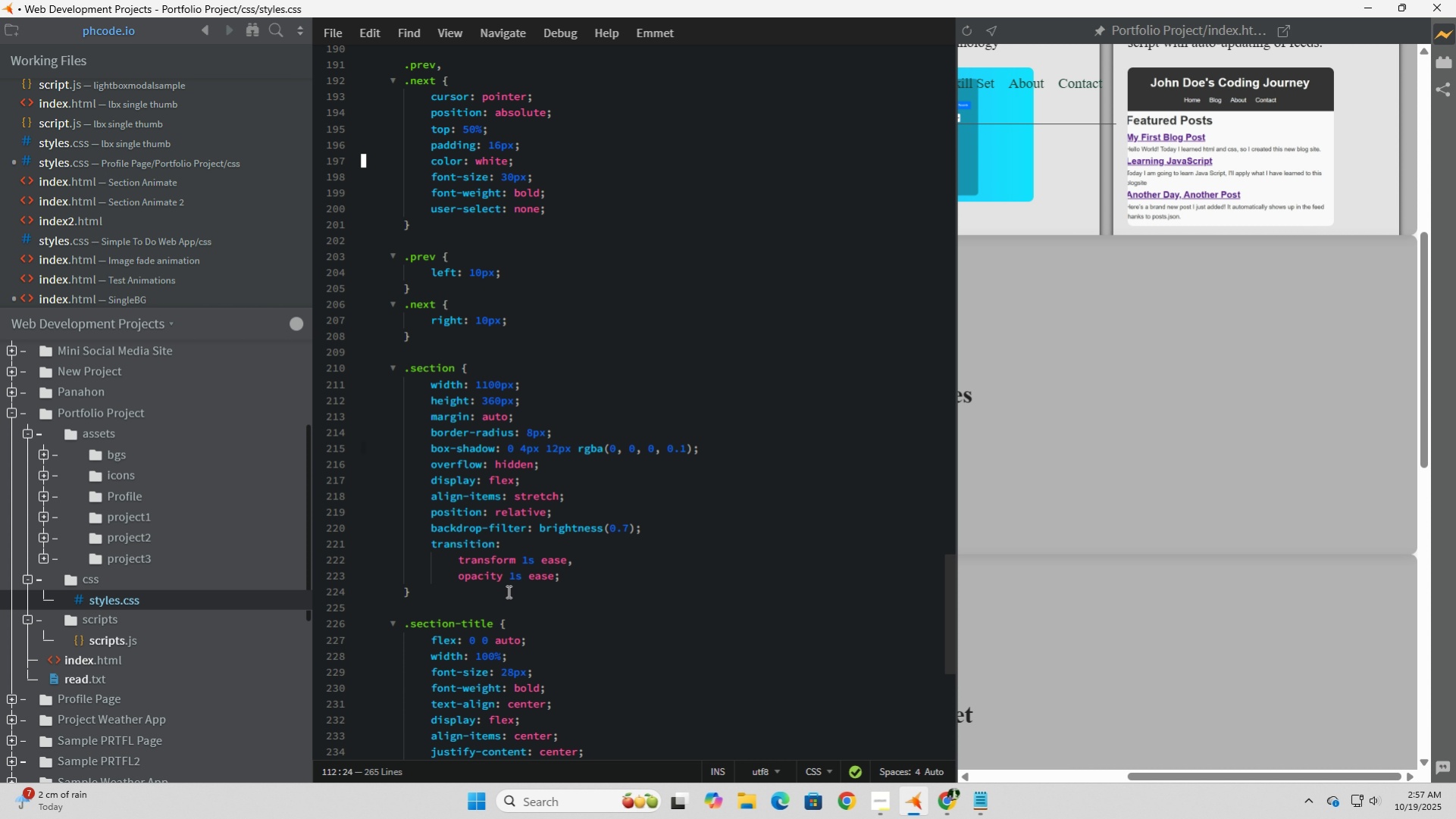 
left_click([533, 433])
 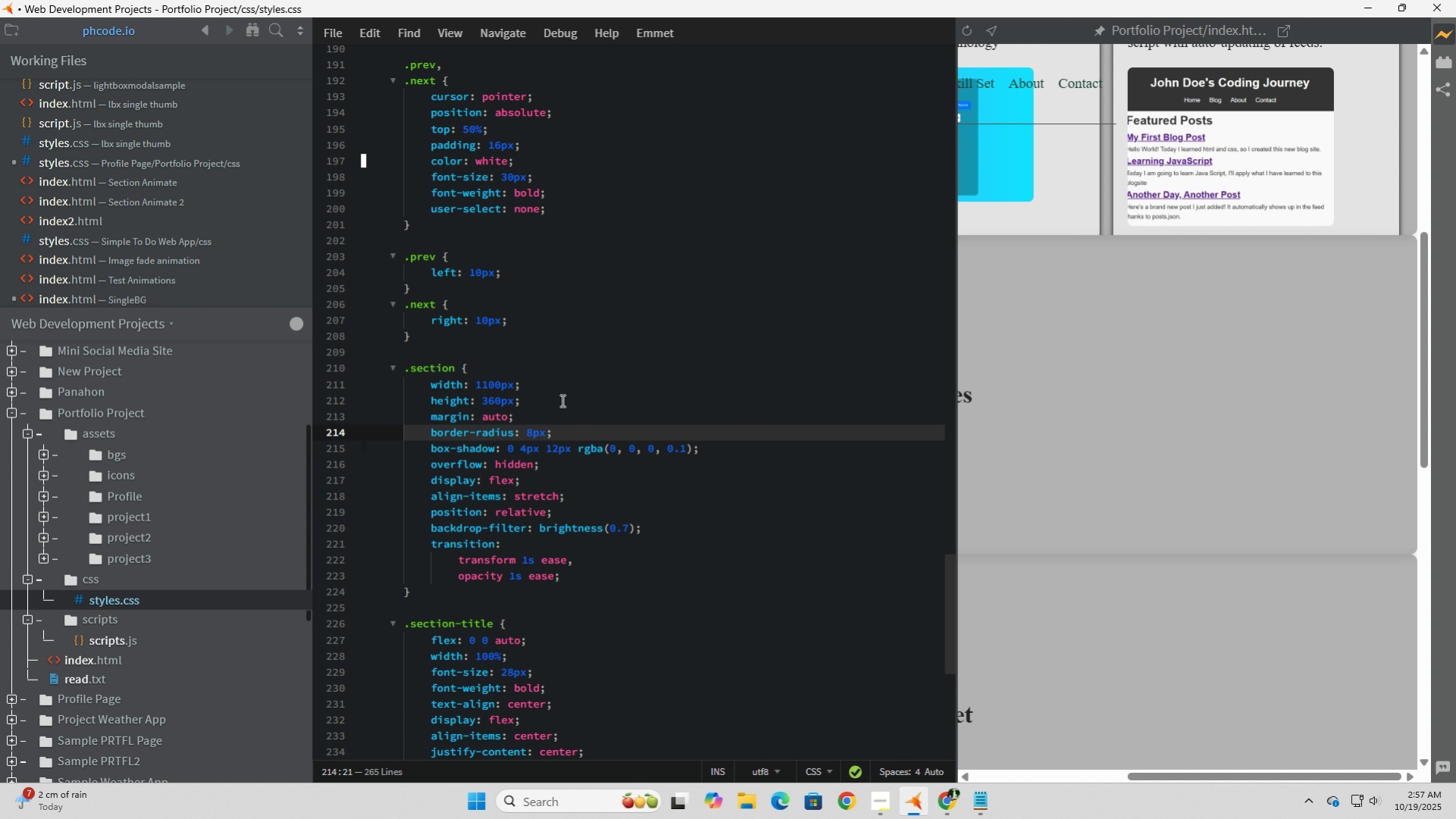 
left_click([542, 434])
 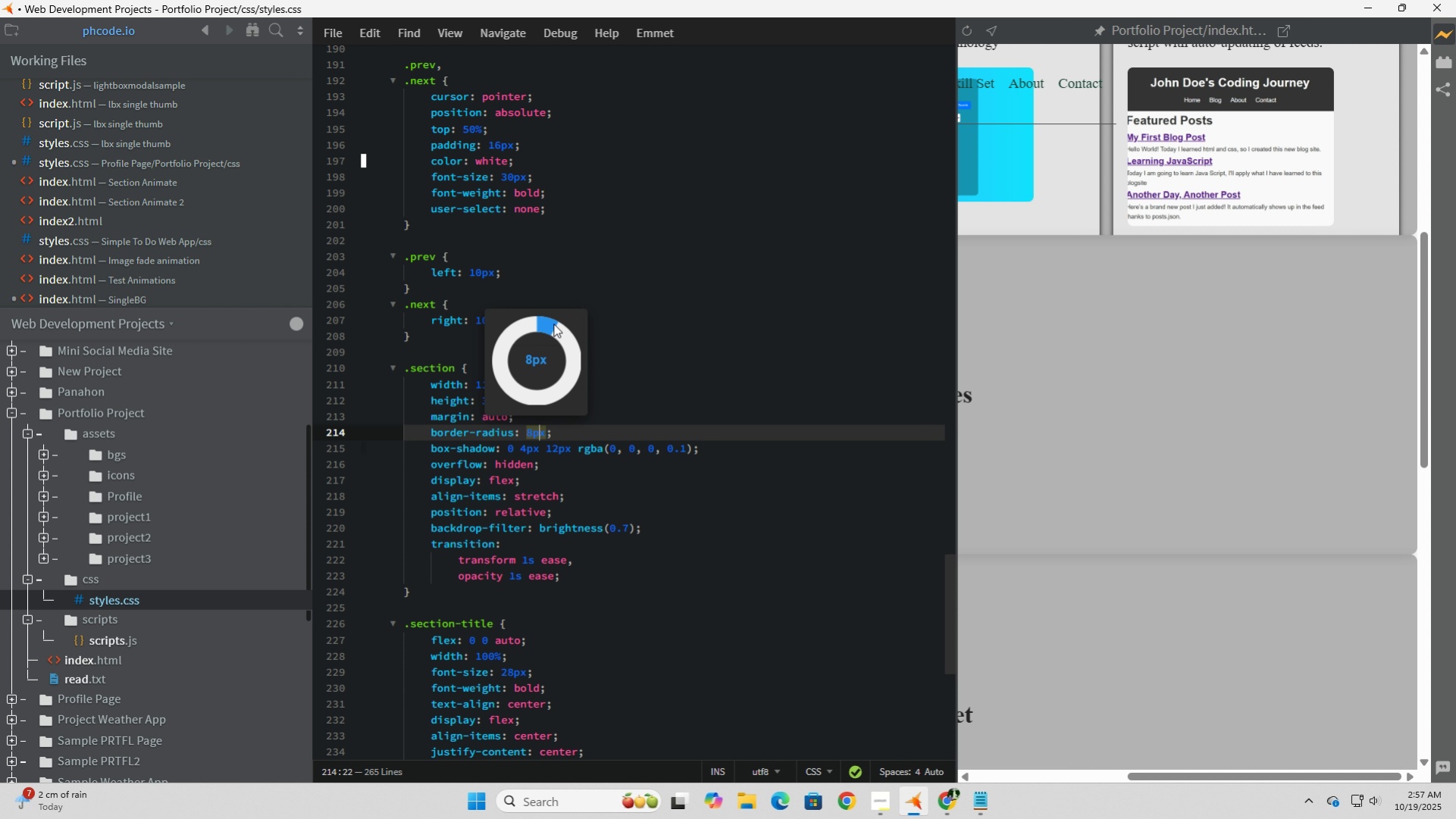 
left_click_drag(start_coordinate=[553, 324], to_coordinate=[537, 327])
 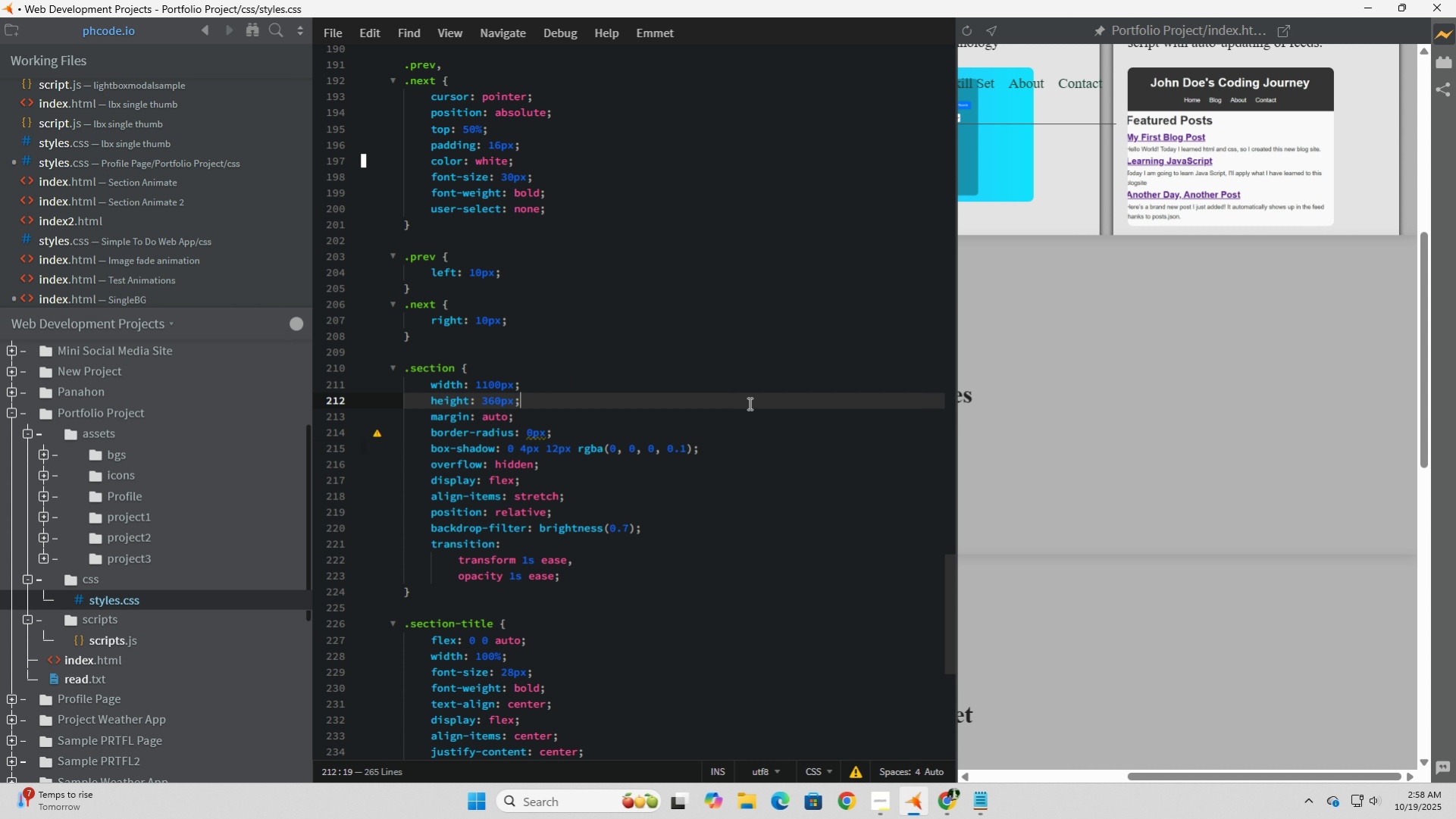 
left_click([748, 403])
 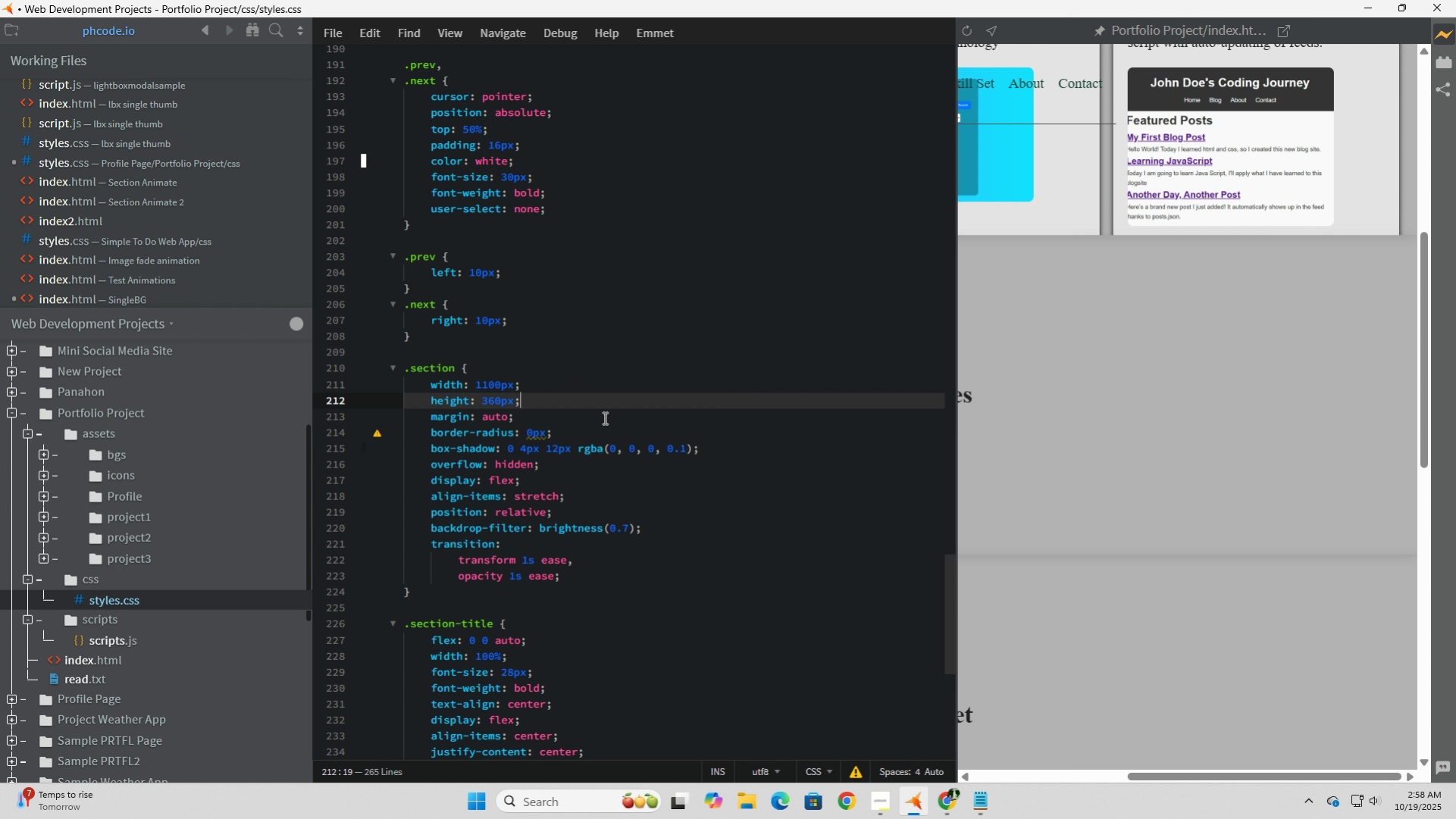 
left_click([608, 425])
 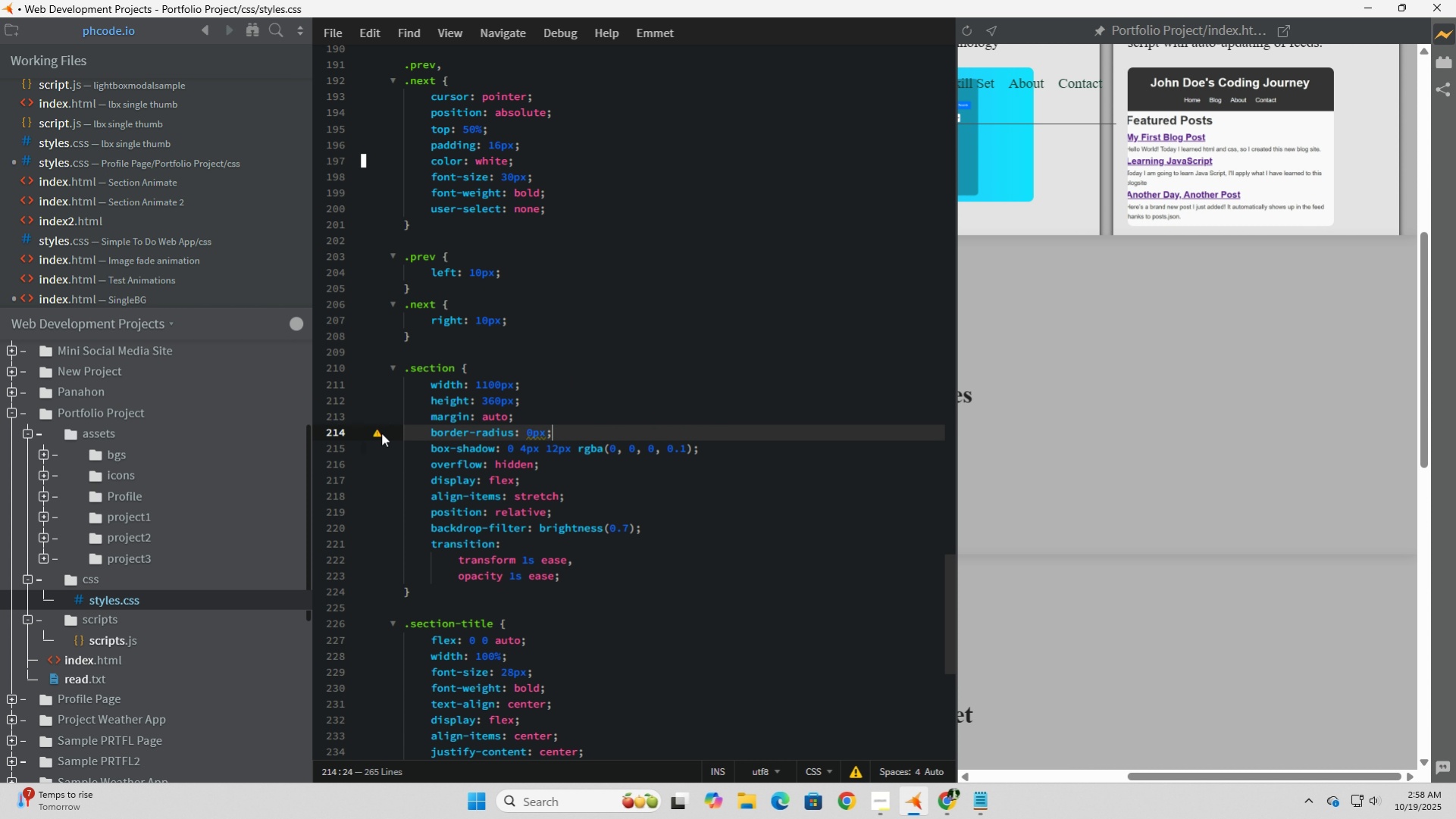 
left_click([381, 433])
 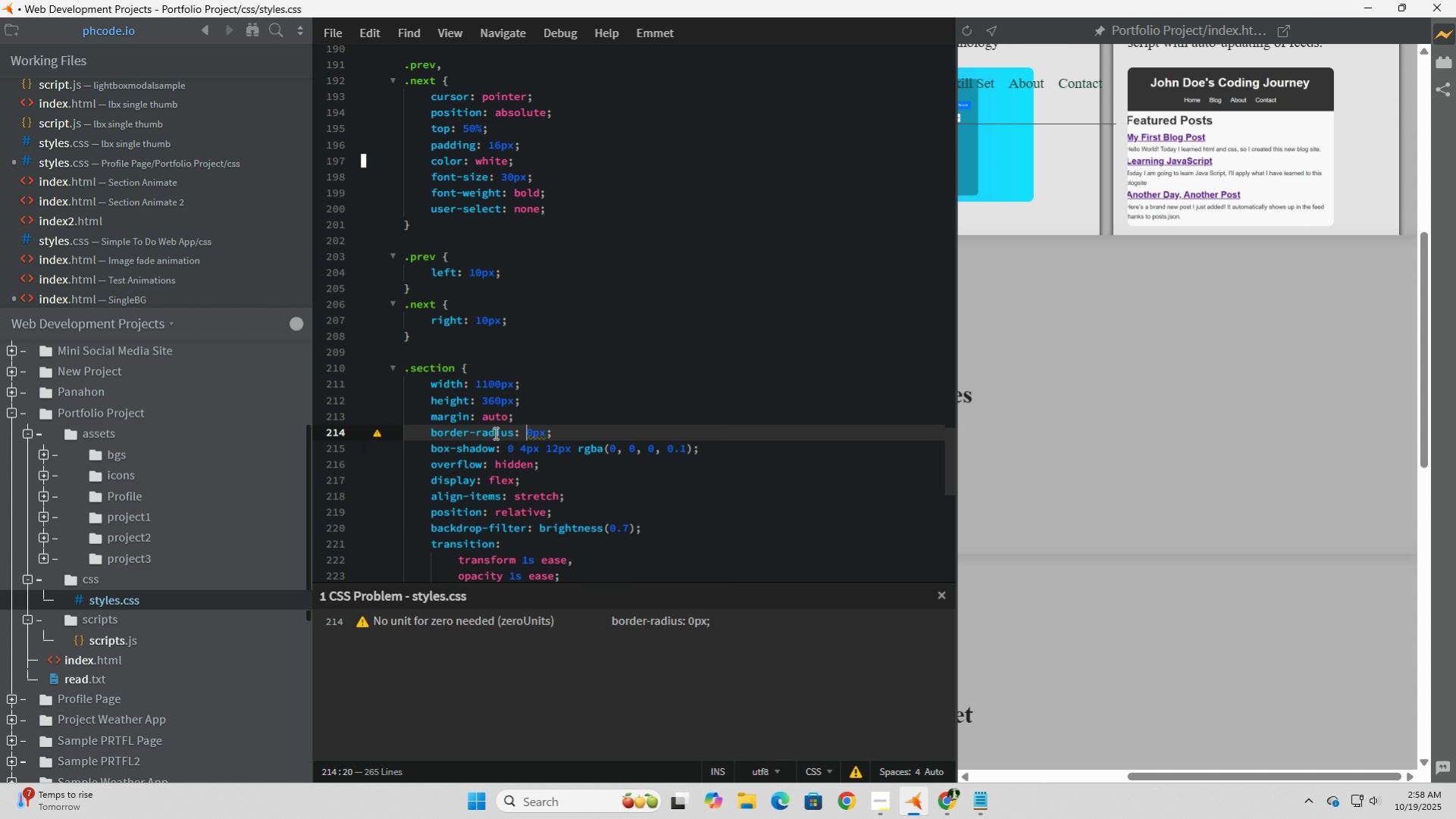 
left_click([594, 428])
 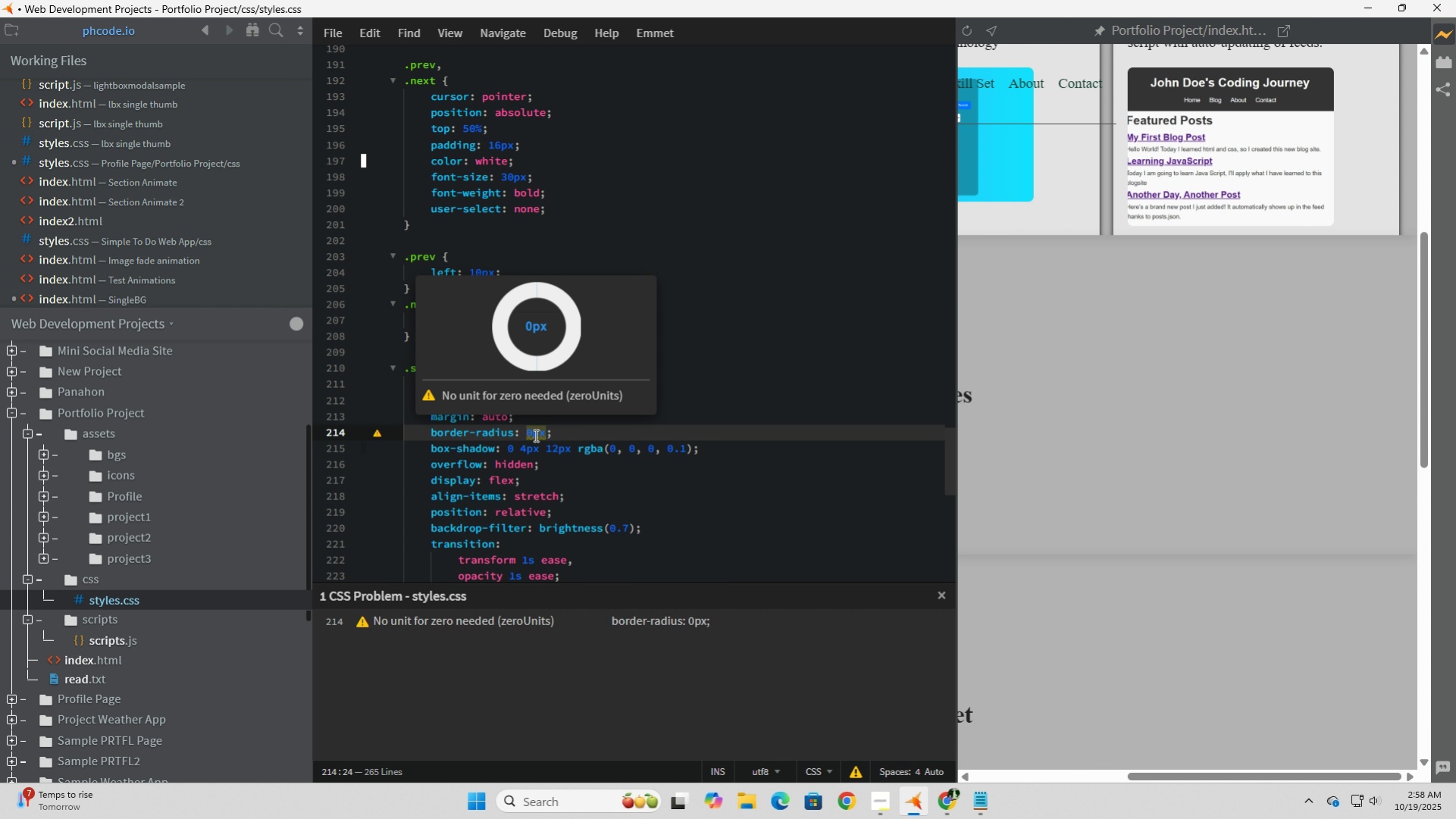 
left_click([534, 435])
 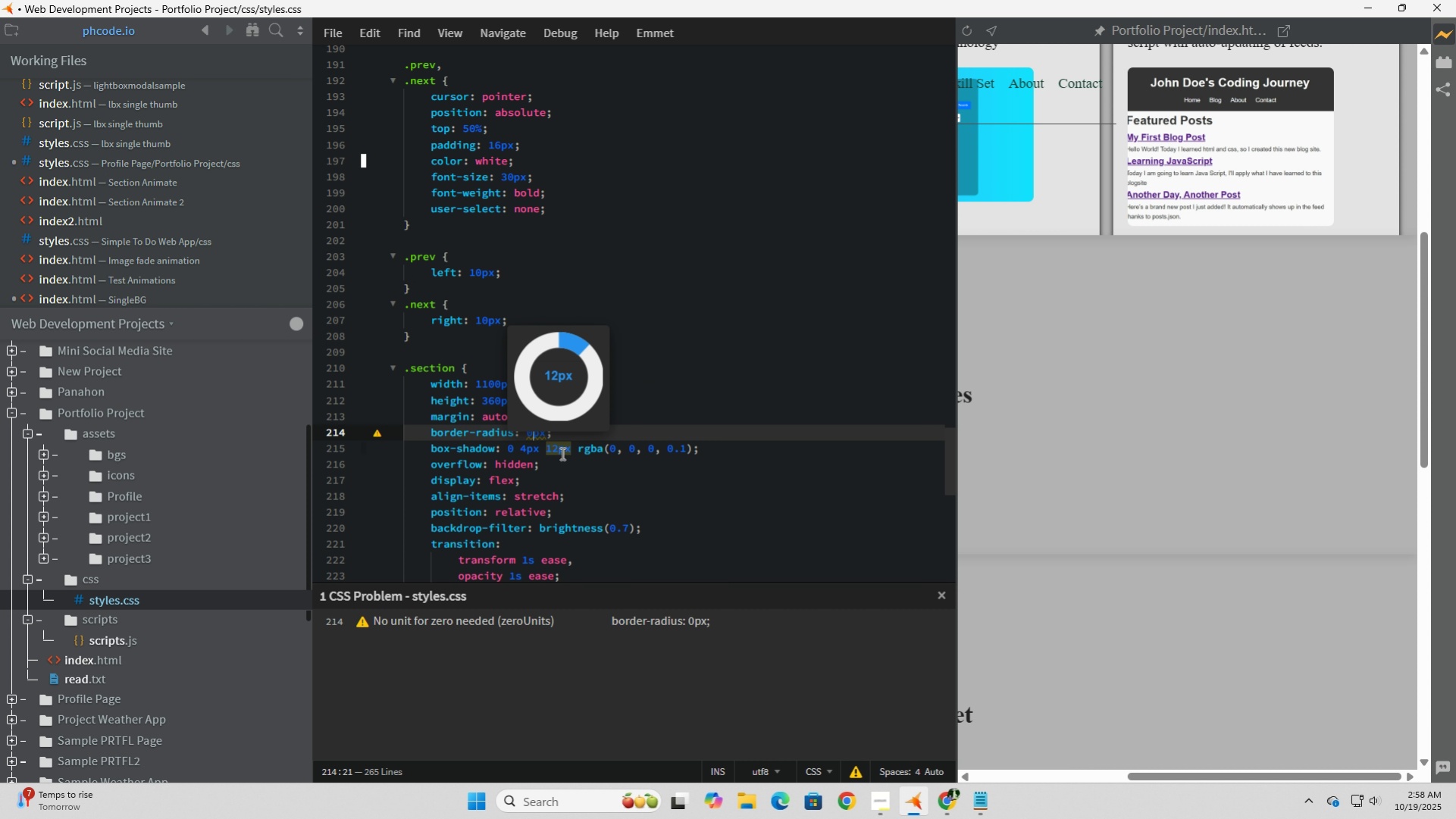 
key(Backspace)
 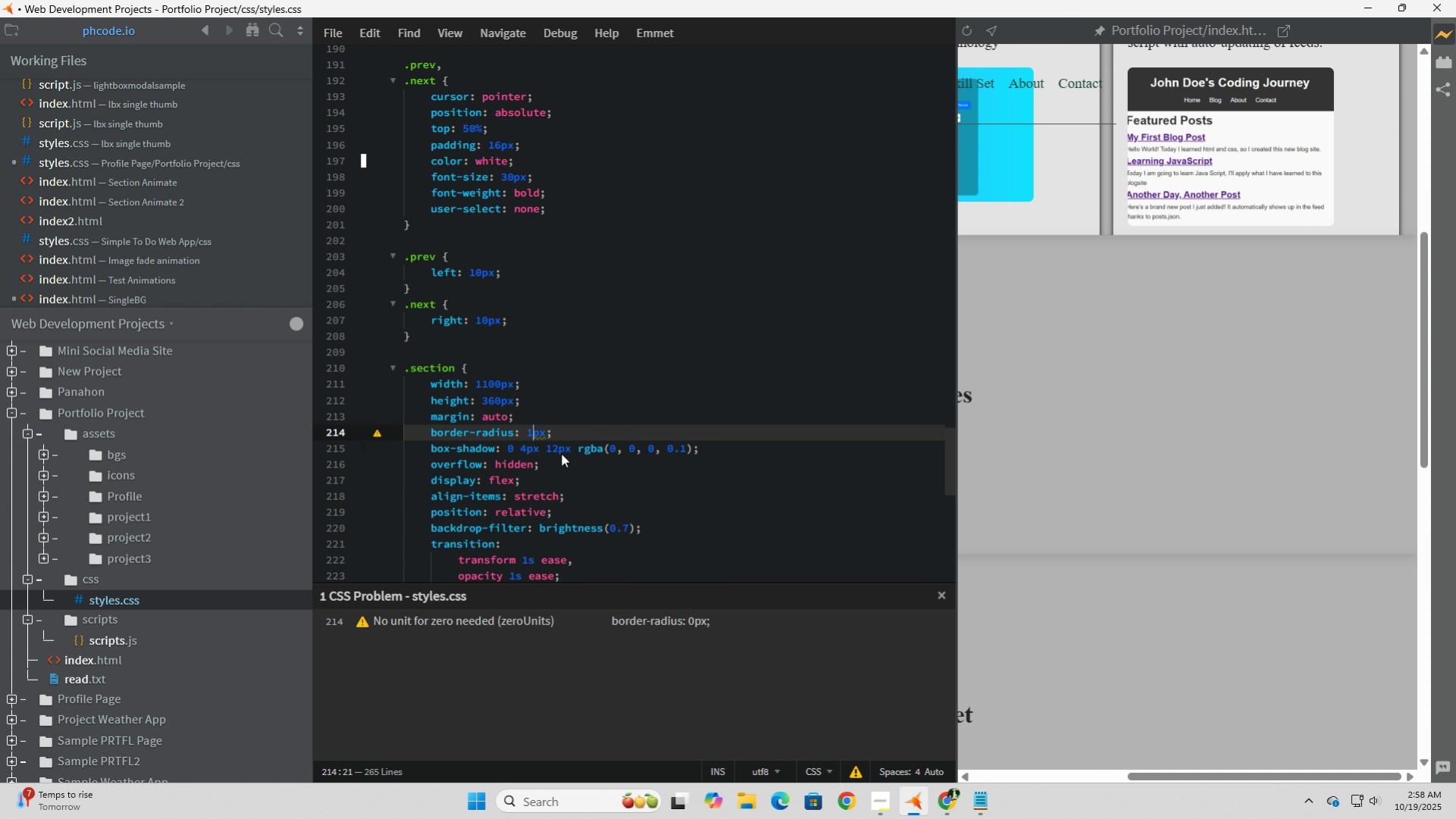 
key(1)
 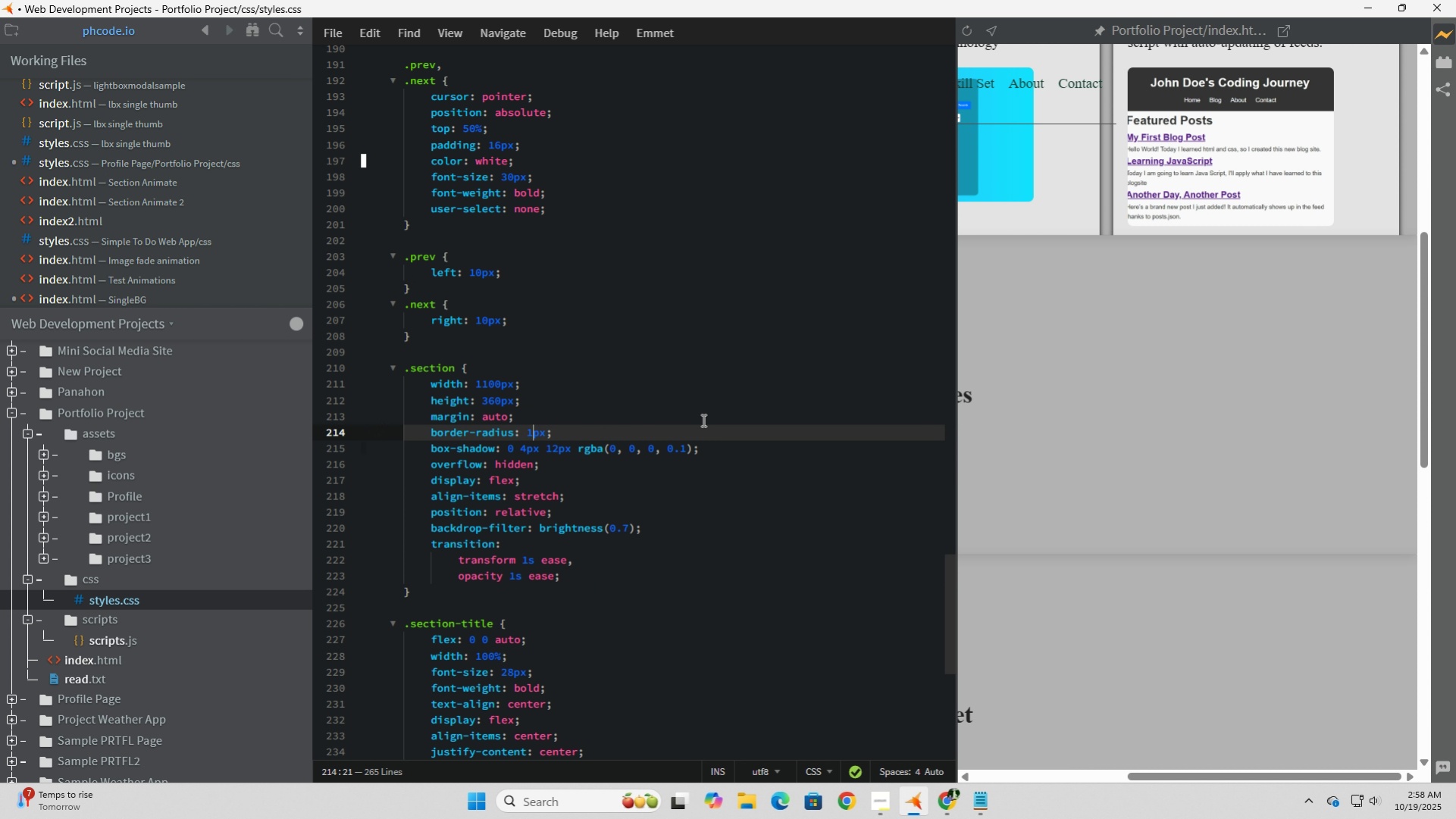 
left_click([702, 420])
 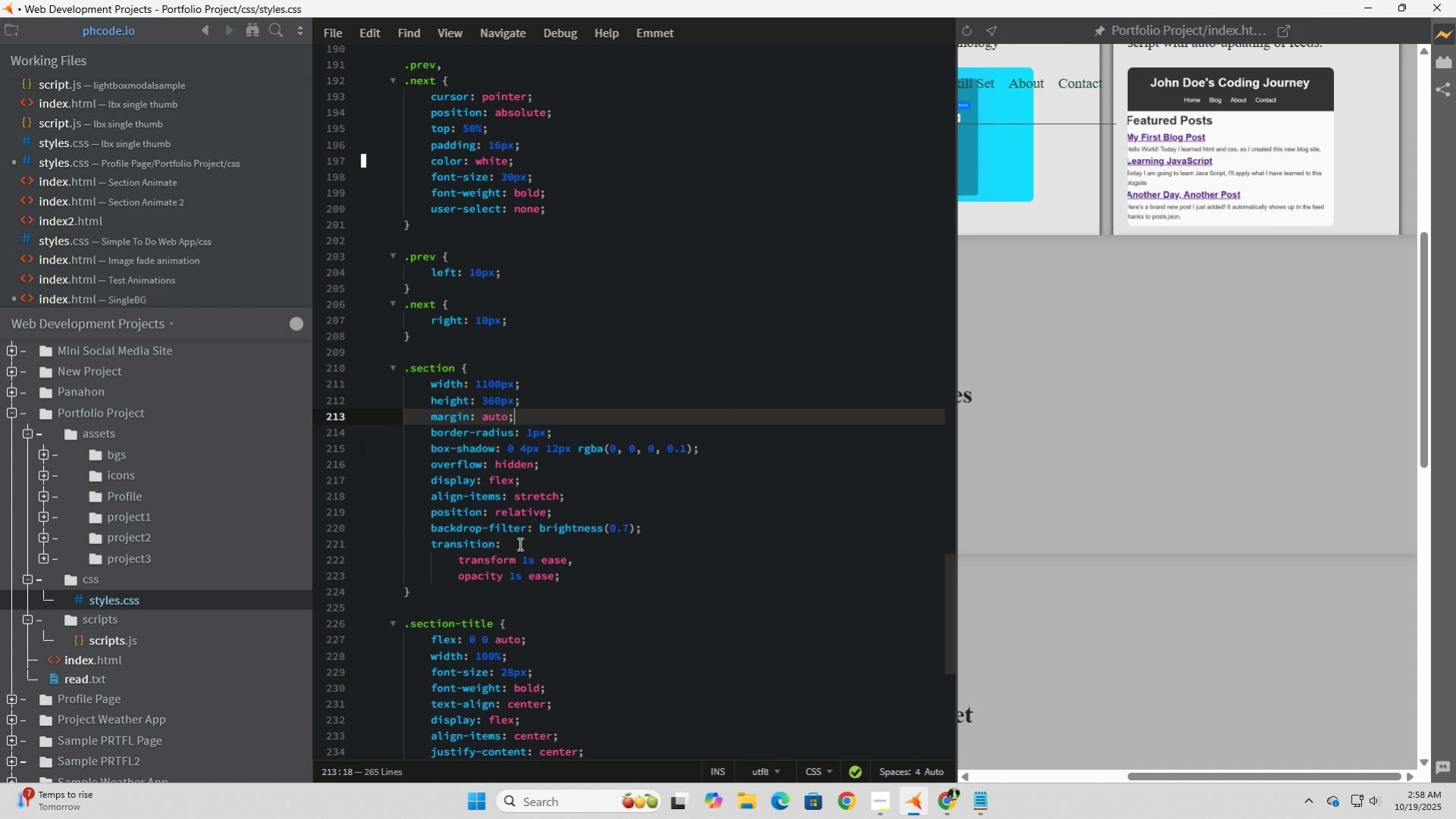 
left_click([574, 464])
 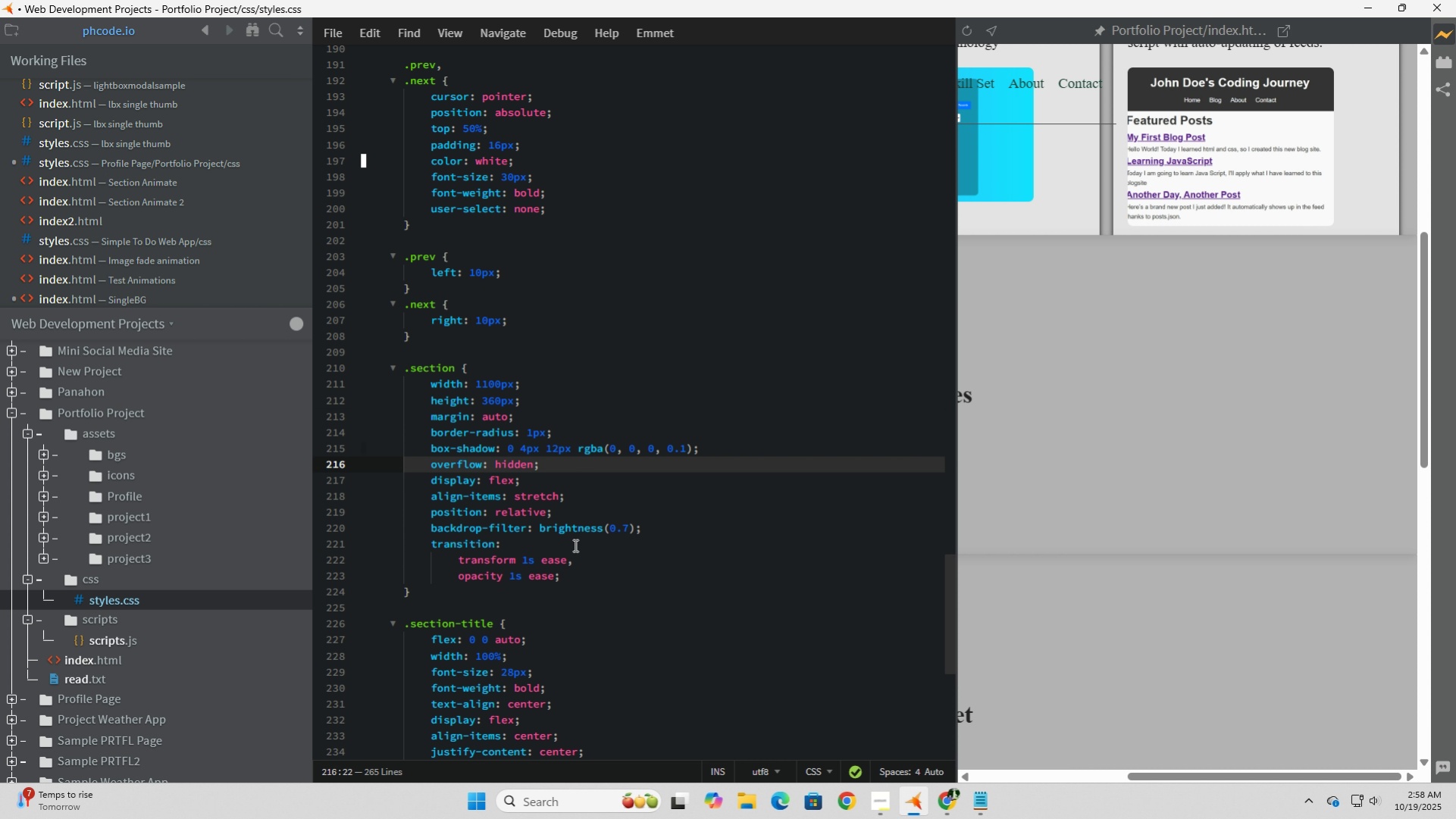 
left_click([624, 531])
 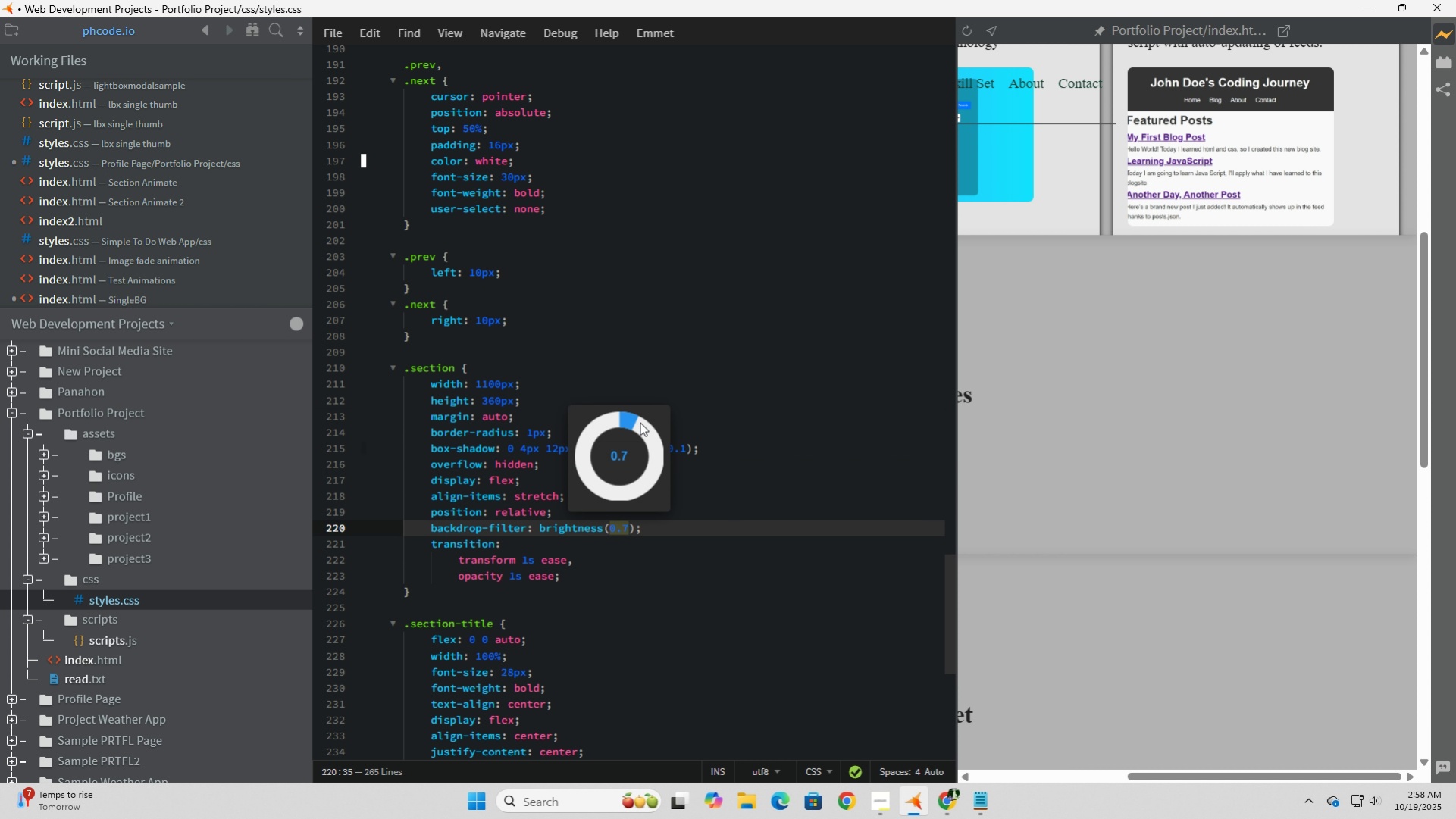 
left_click_drag(start_coordinate=[636, 419], to_coordinate=[649, 417])
 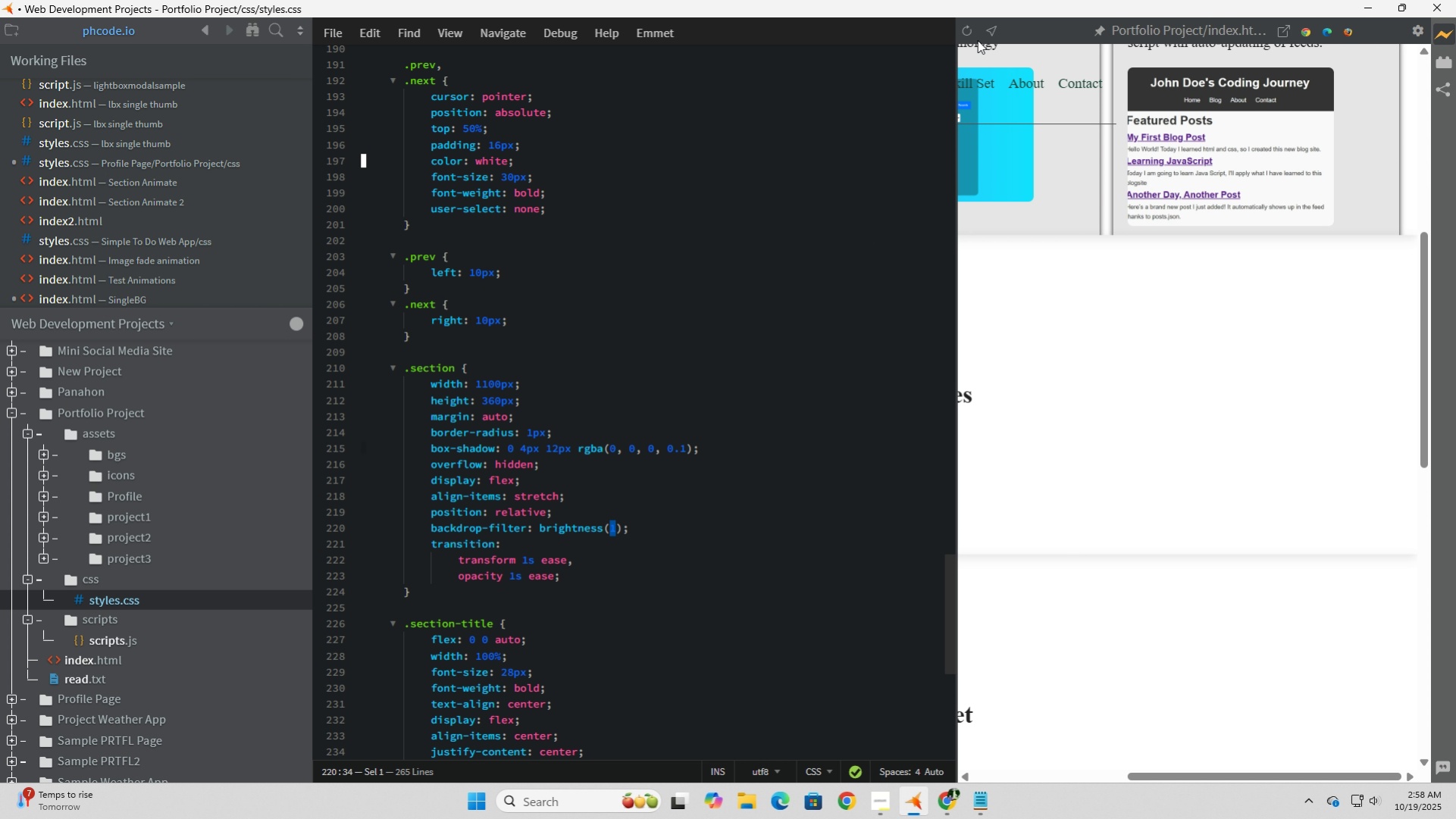 
left_click([972, 30])
 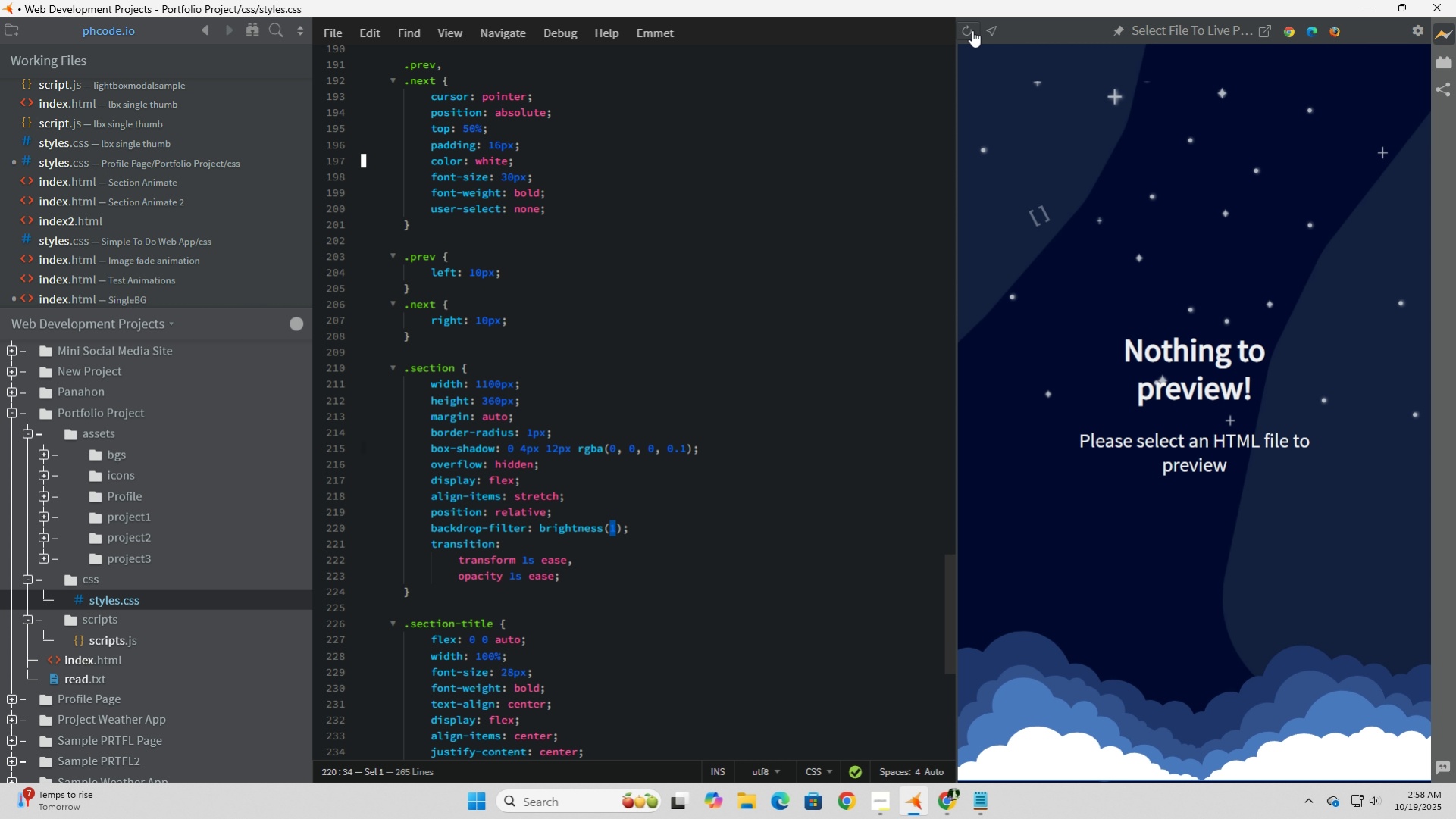 
left_click([972, 30])
 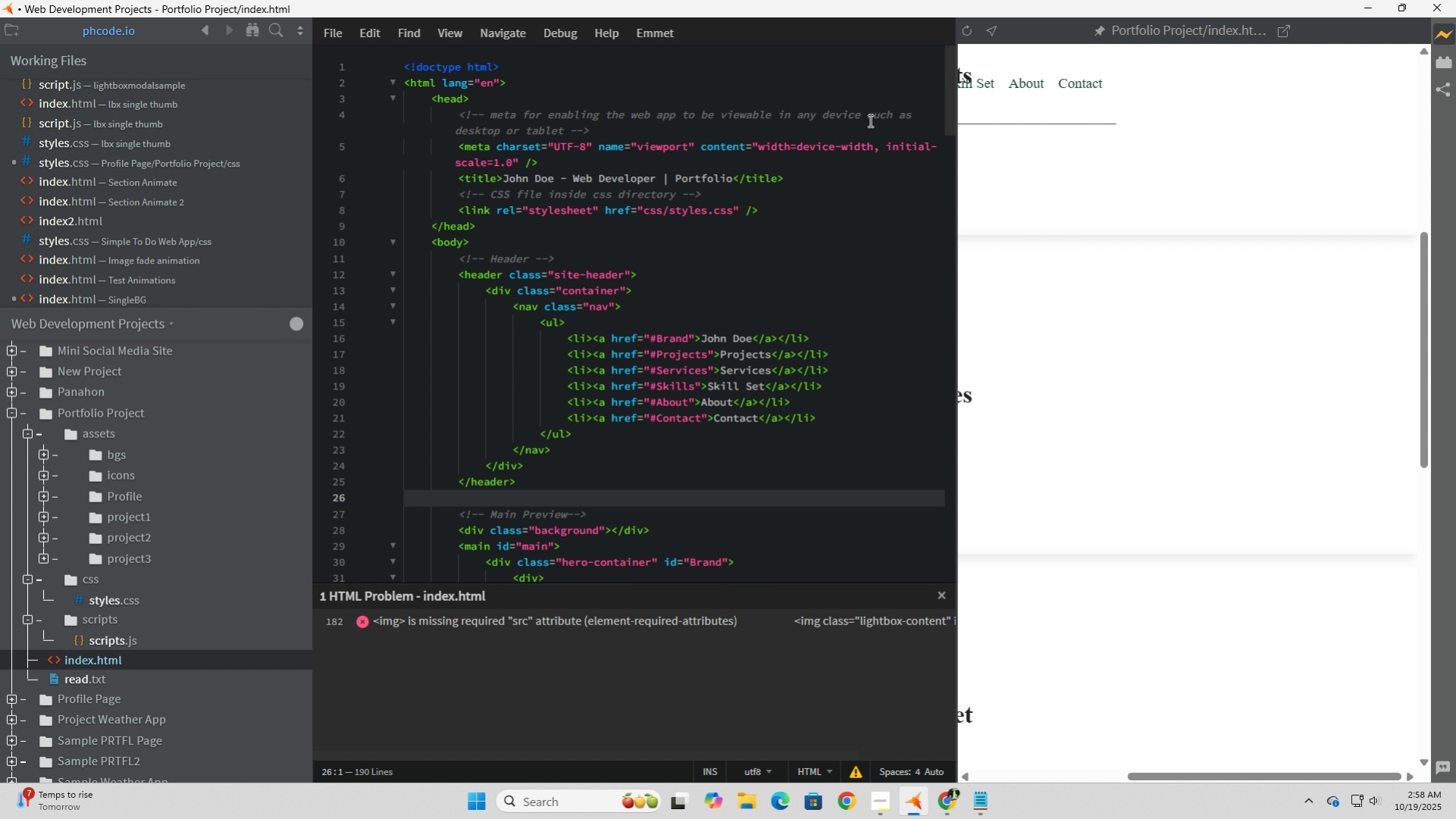 
left_click([965, 36])
 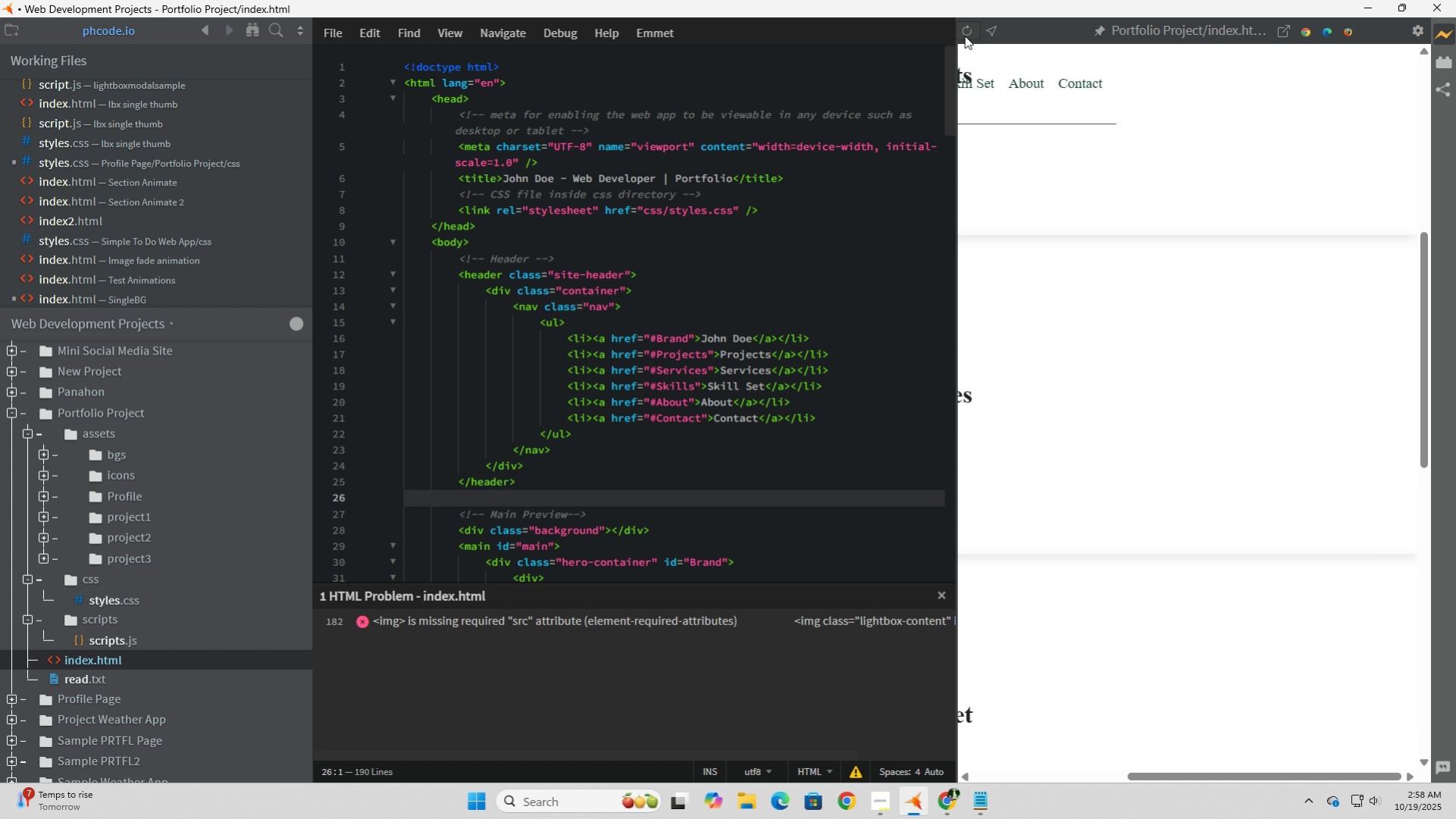 
left_click([964, 36])
 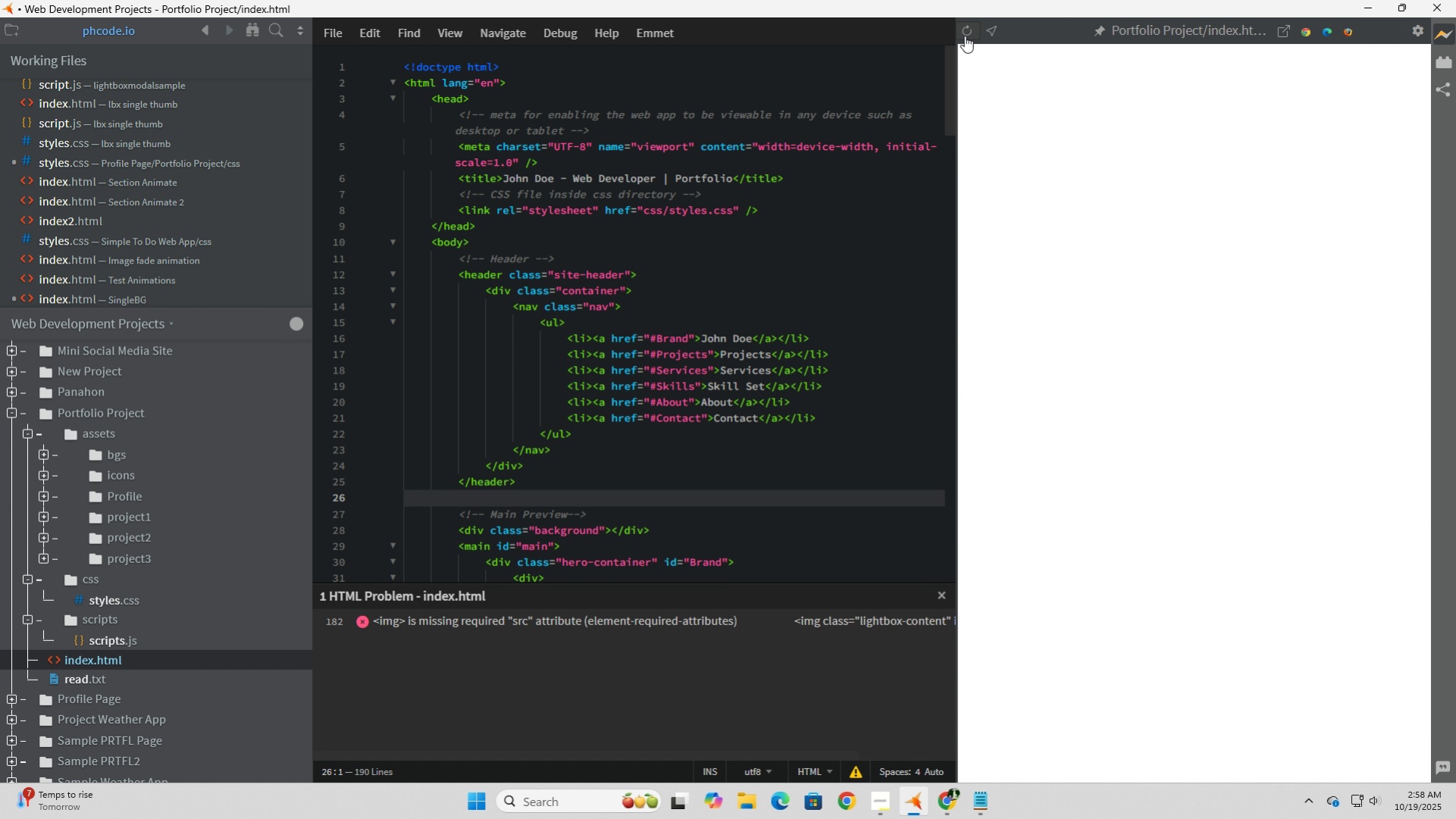 
left_click([964, 36])
 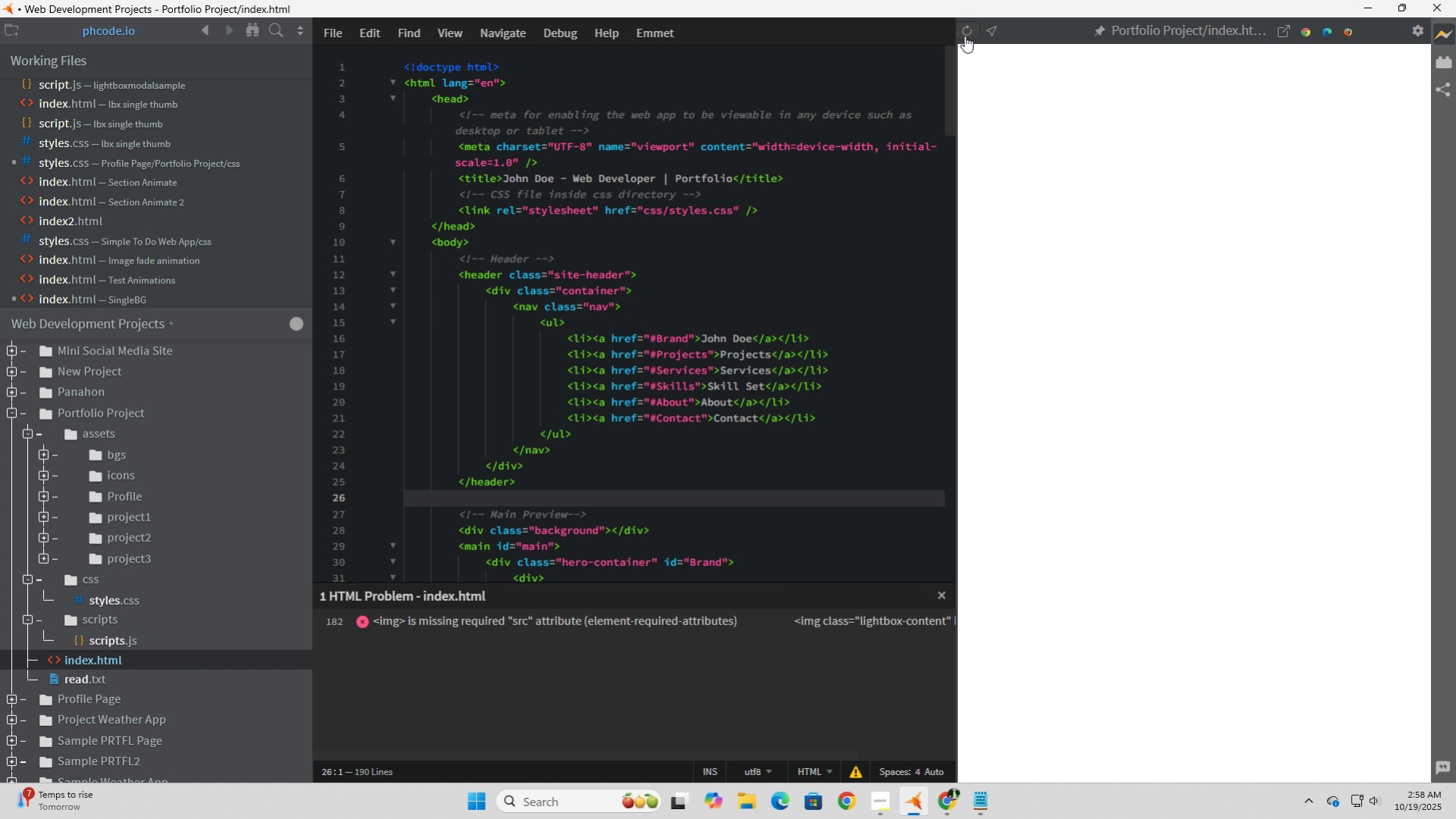 
left_click([964, 36])
 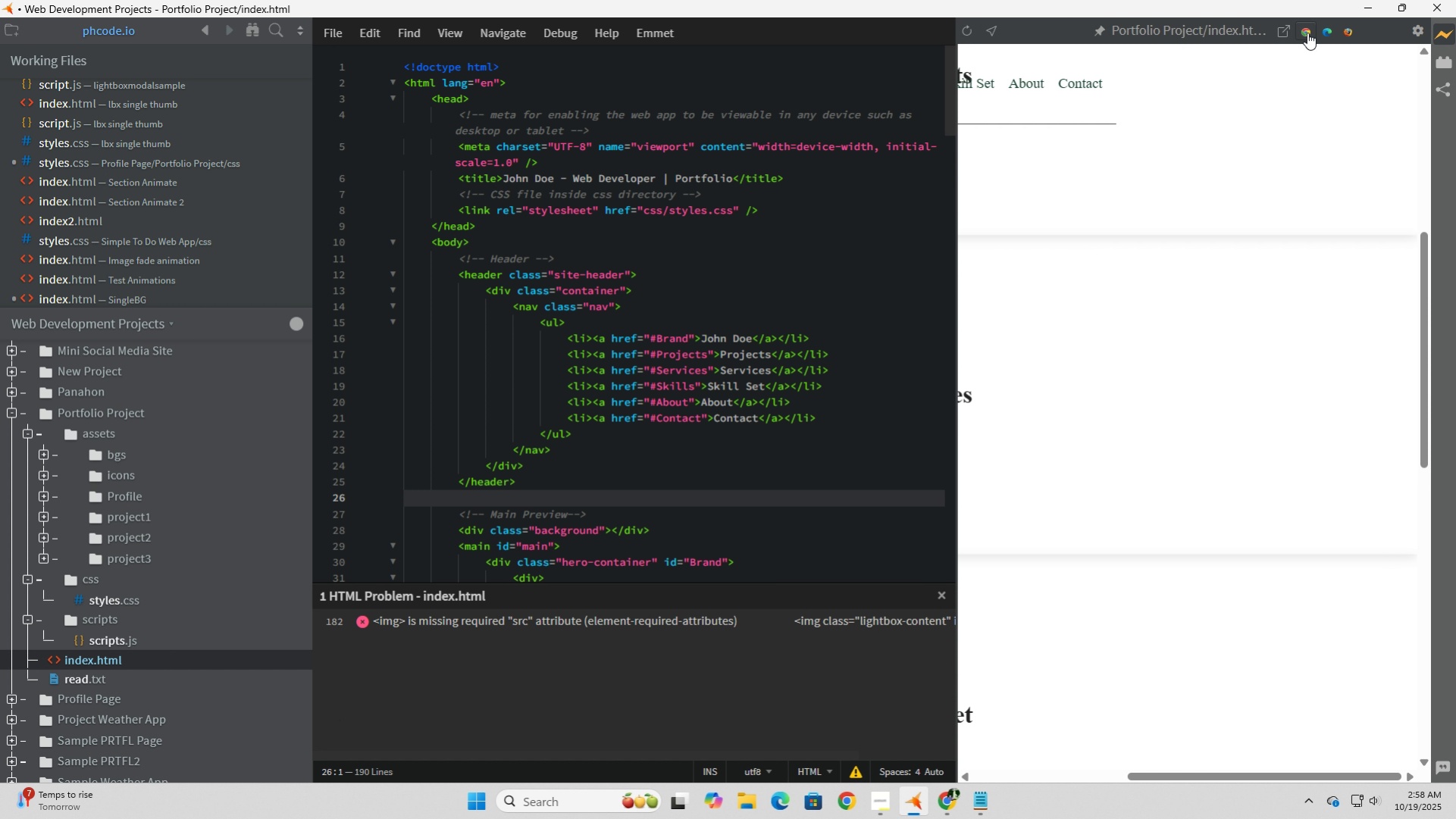 
left_click([1303, 28])
 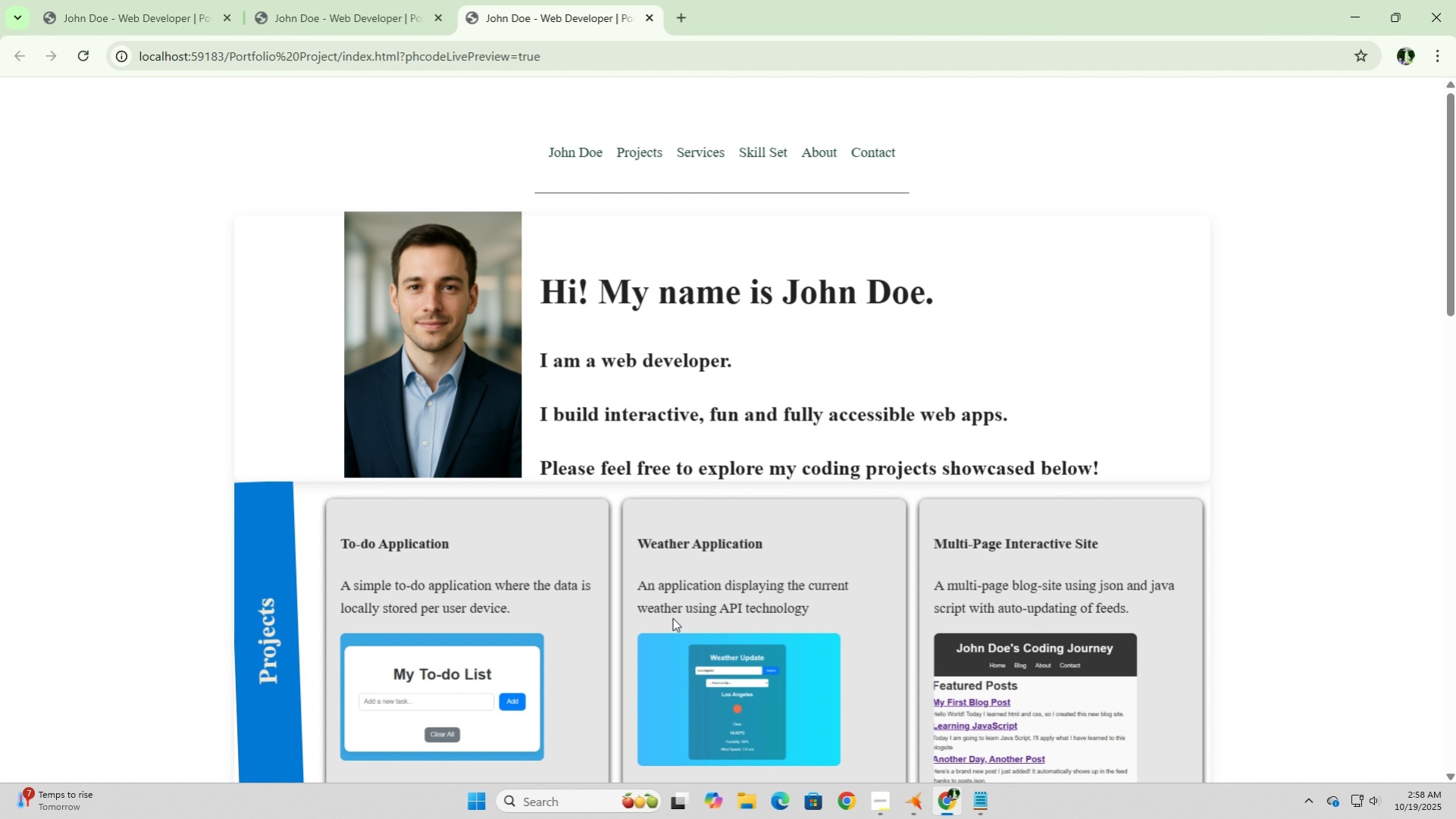 
scroll: coordinate [672, 617], scroll_direction: down, amount: 6.0
 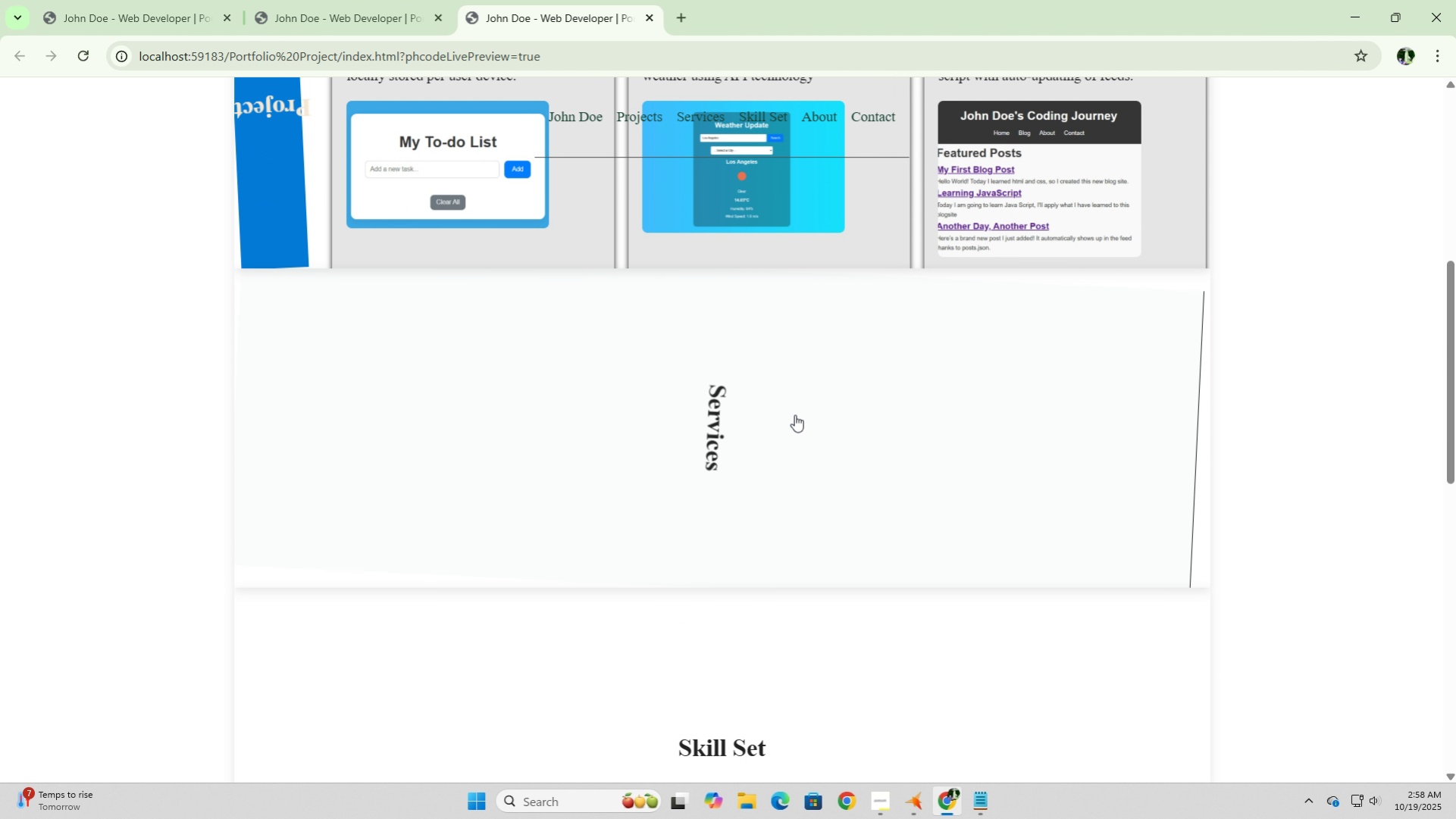 
left_click([794, 414])
 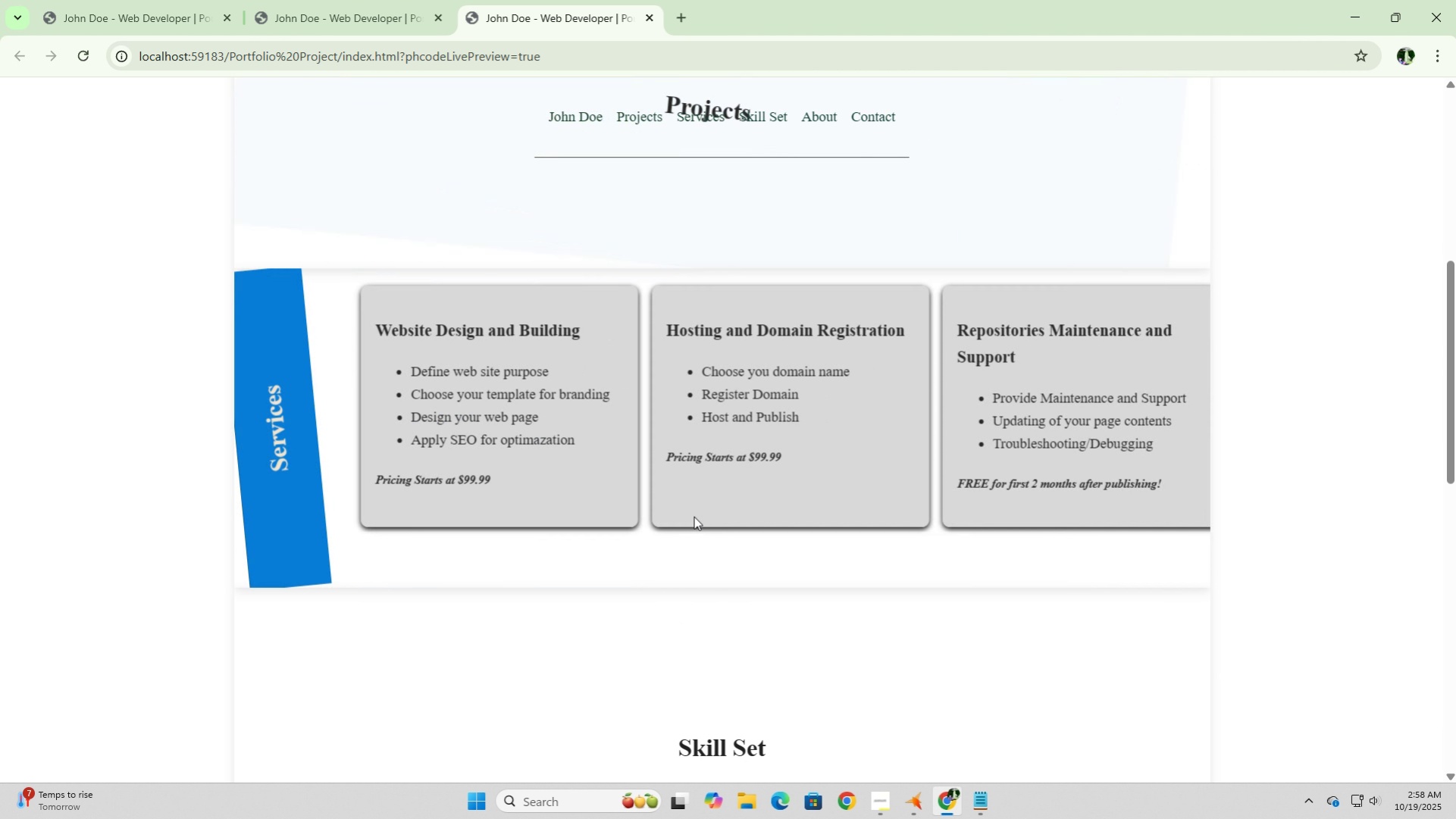 
scroll: coordinate [694, 517], scroll_direction: up, amount: 7.0
 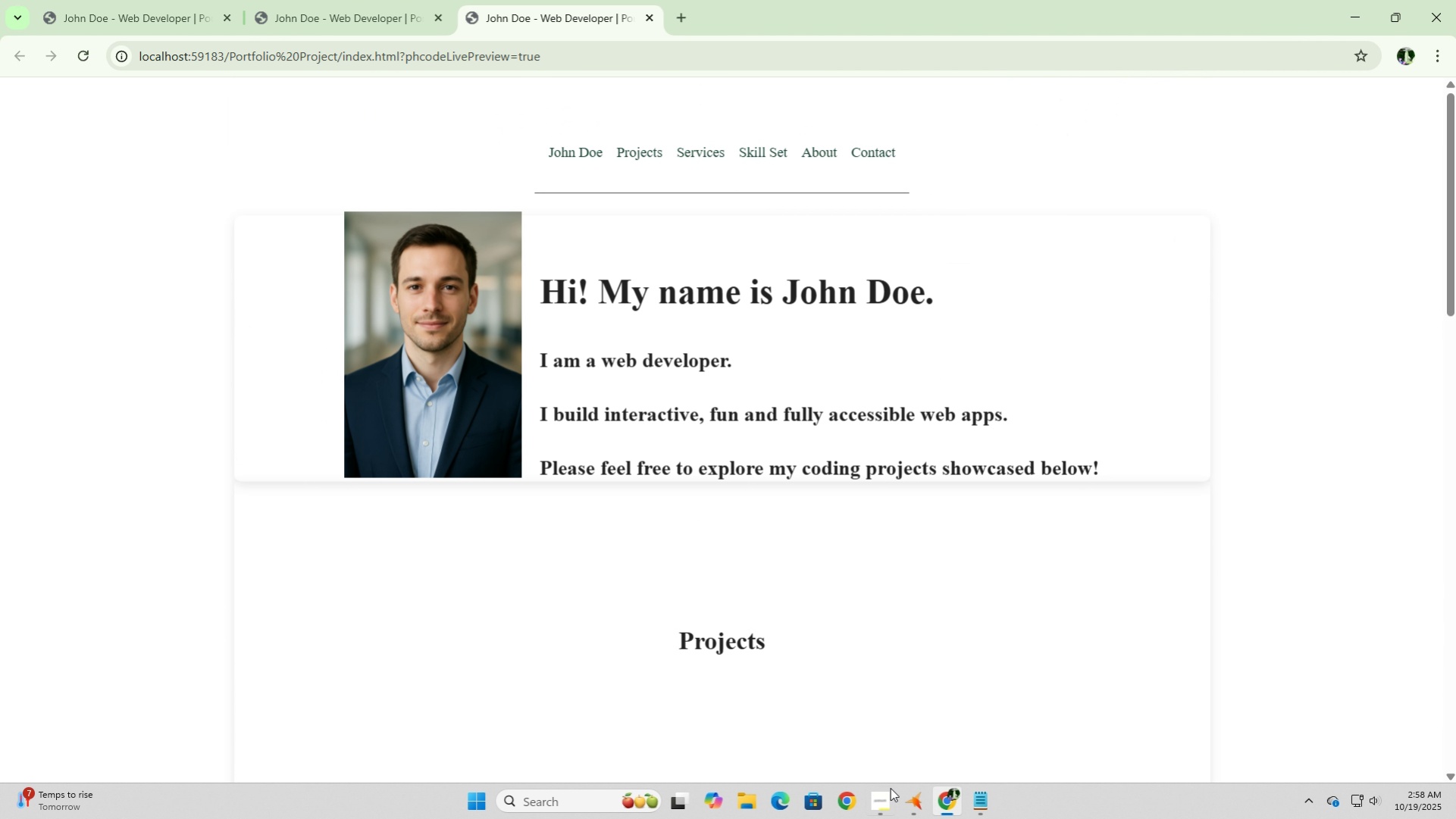 
left_click([915, 802])
 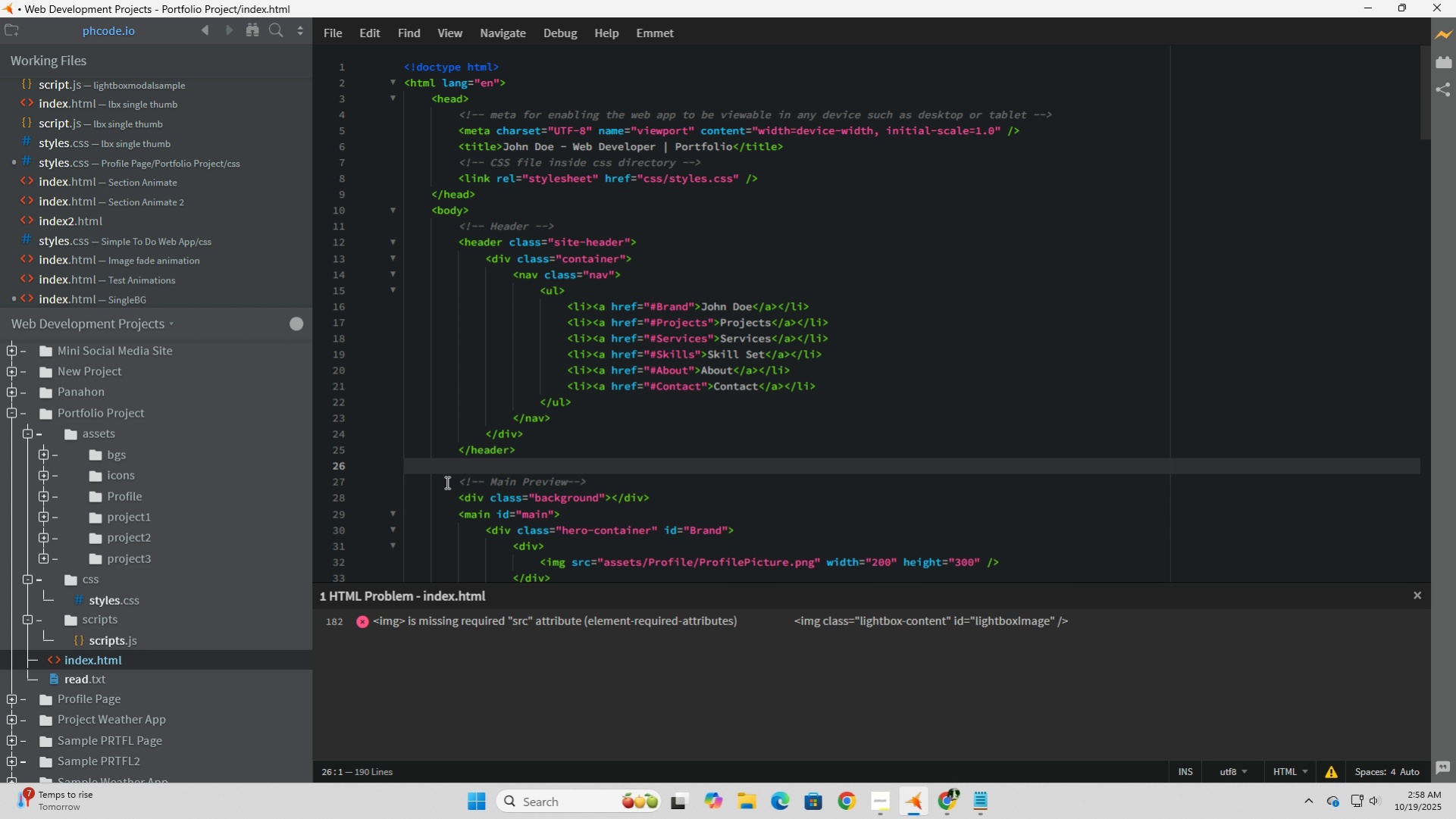 
scroll: coordinate [478, 483], scroll_direction: down, amount: 8.0
 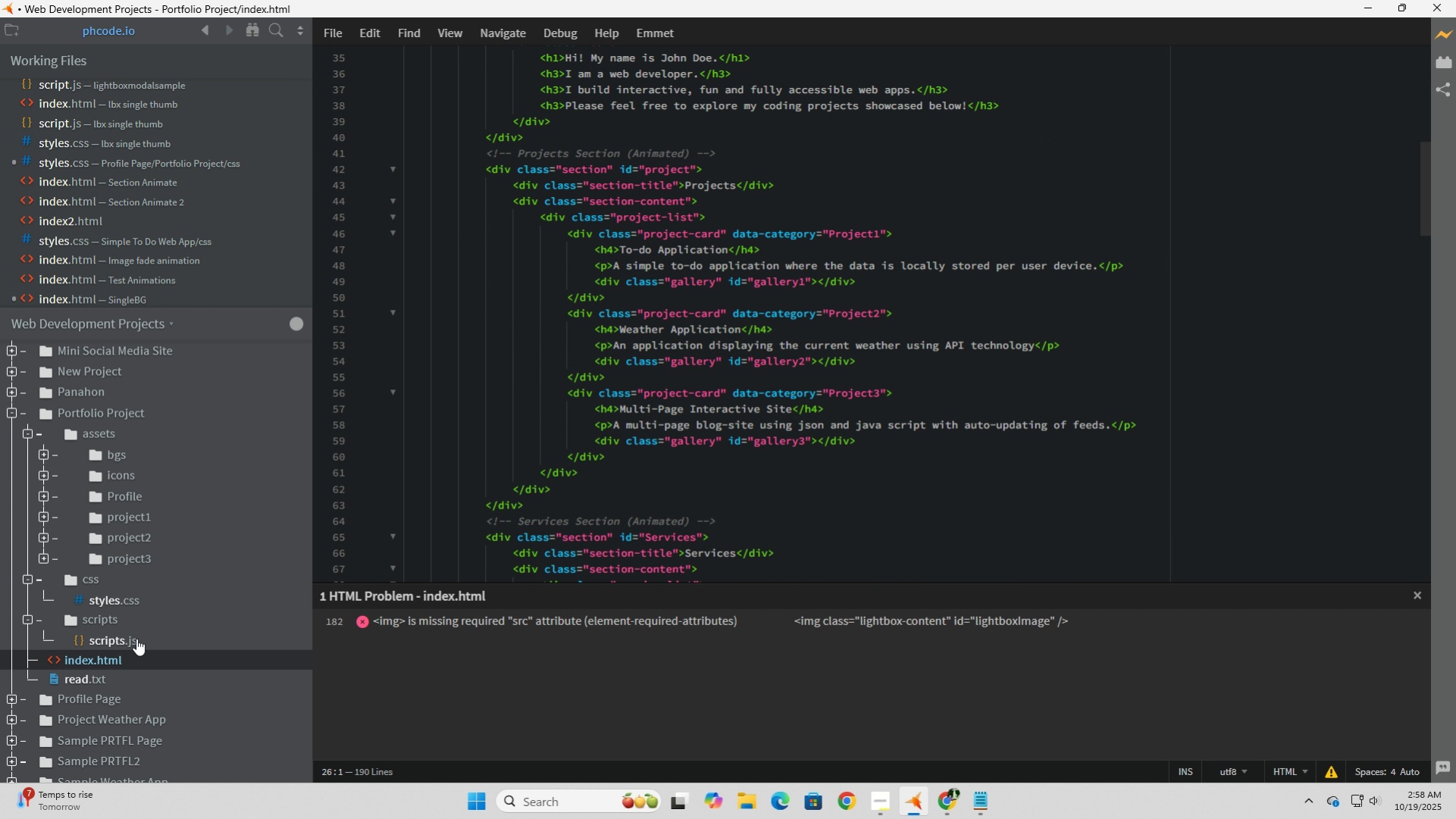 
left_click([112, 601])
 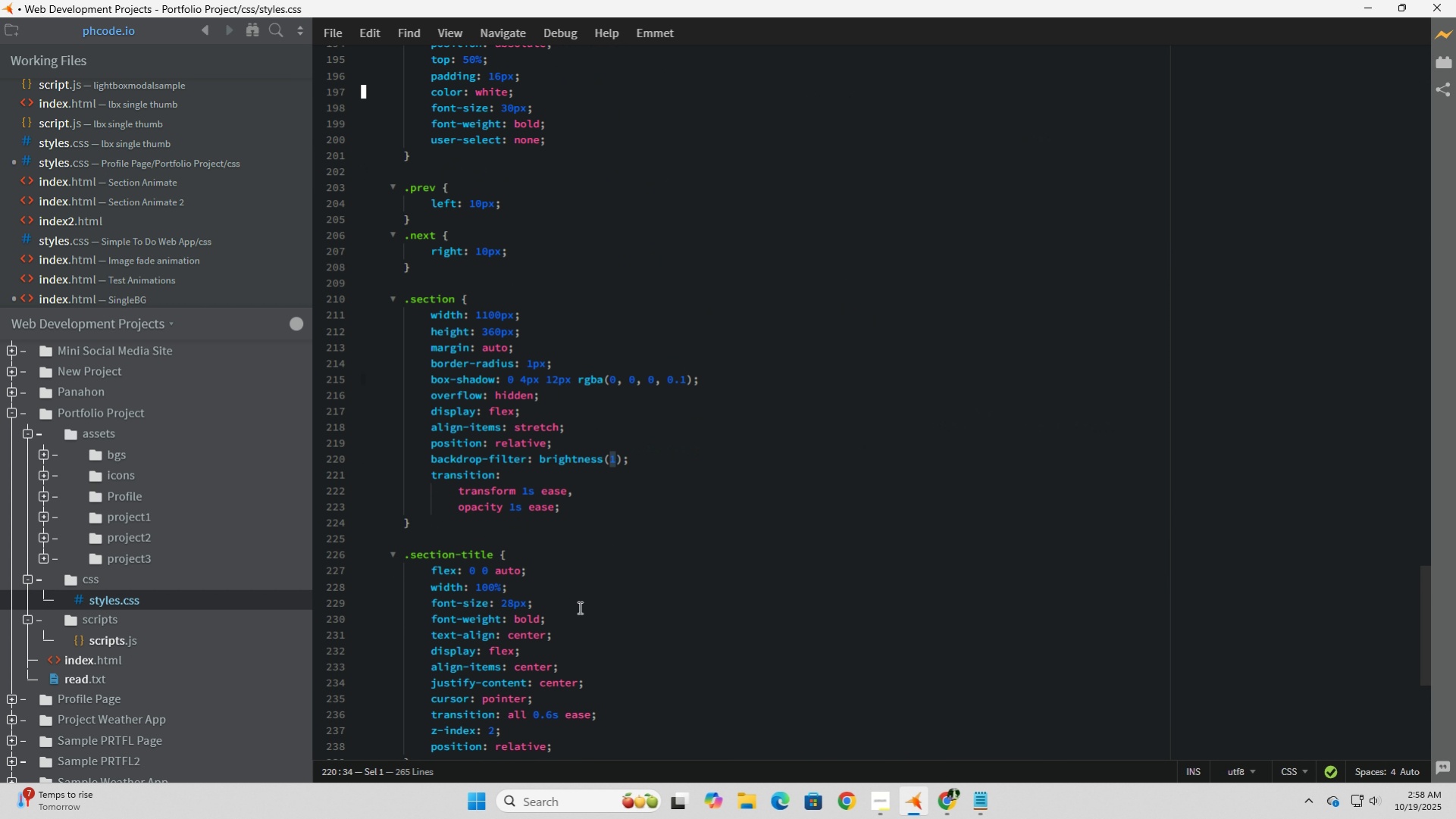 
scroll: coordinate [578, 607], scroll_direction: down, amount: 6.0
 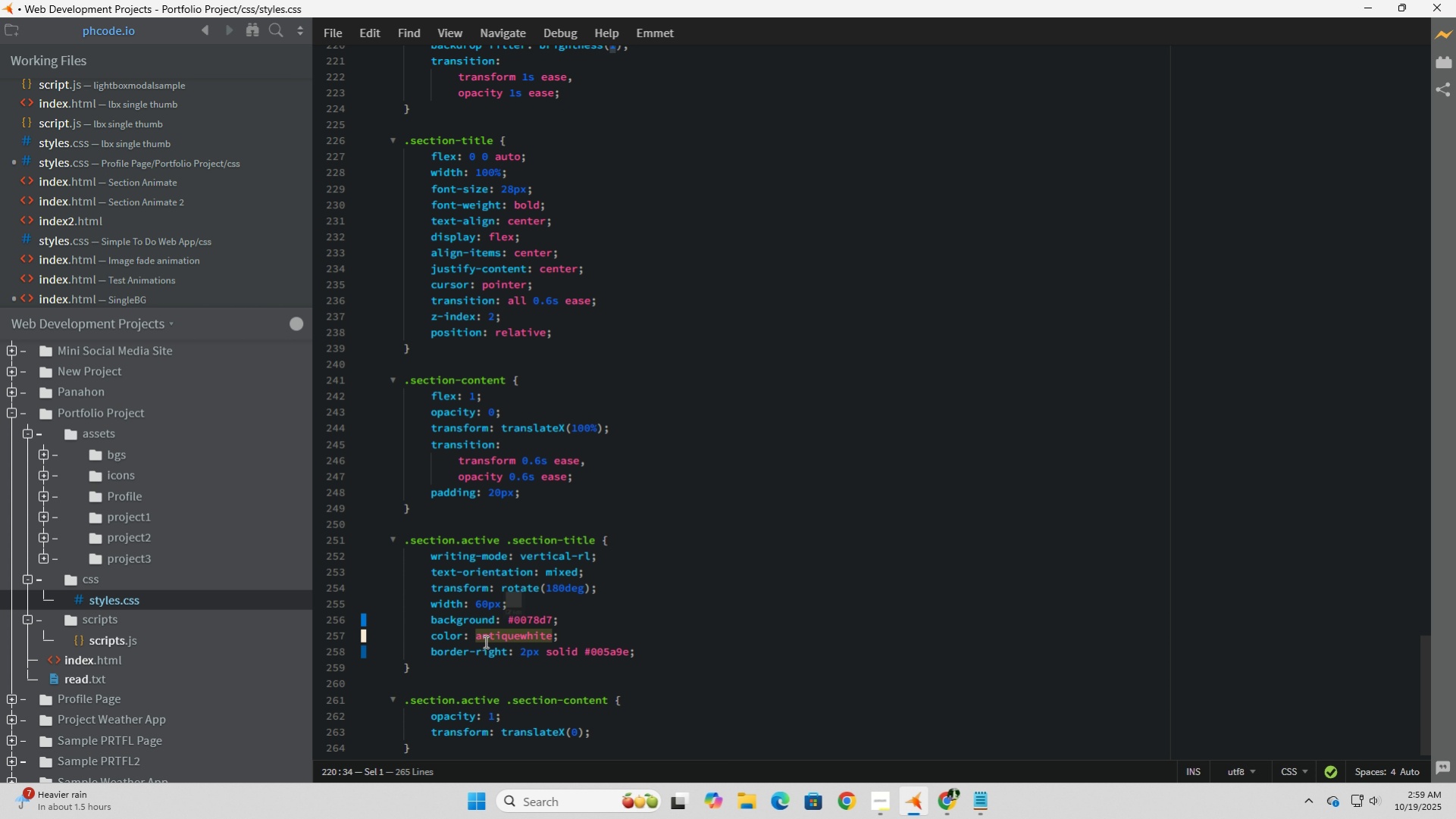 
wait(18.78)
 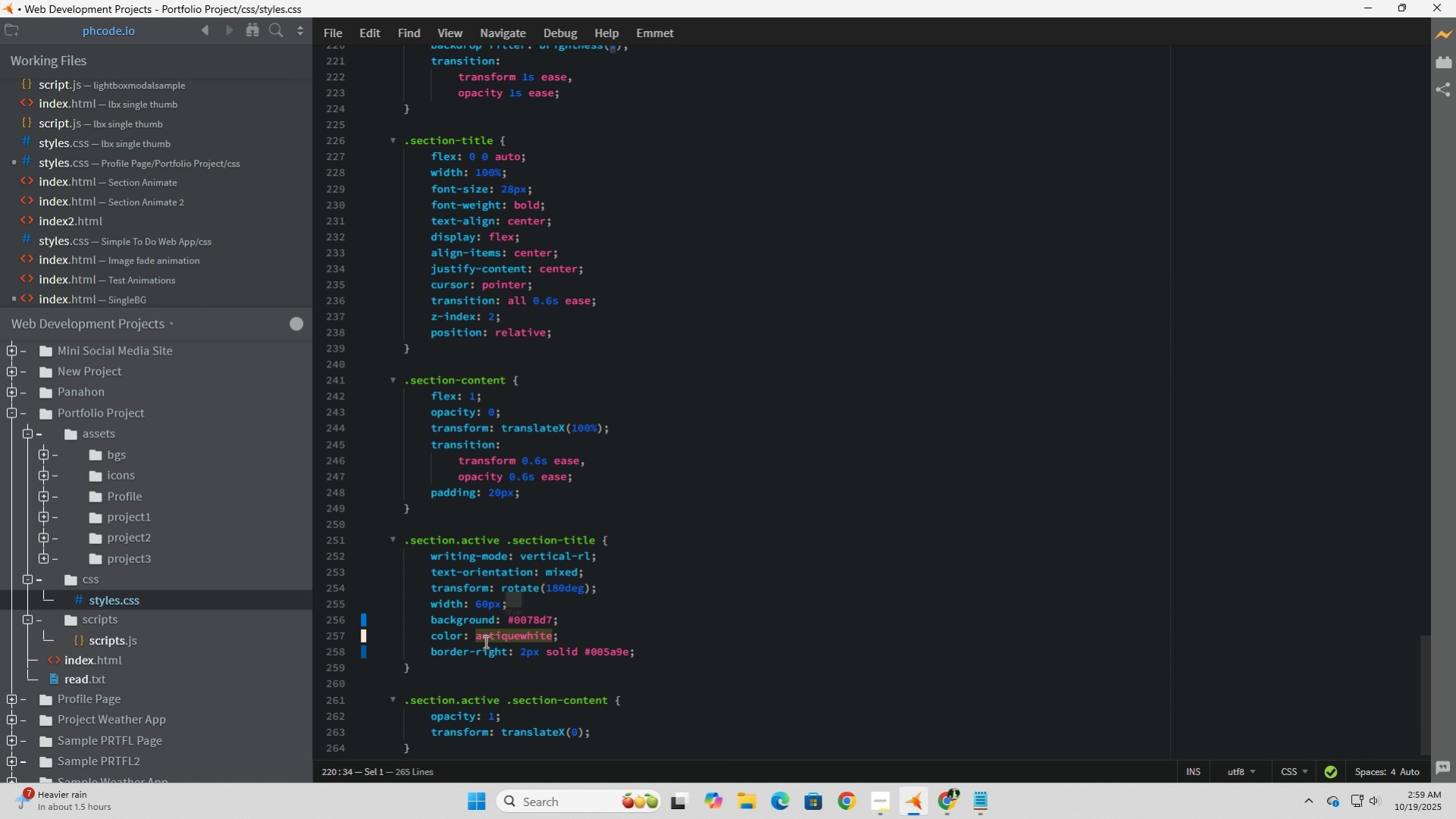 
scroll: coordinate [430, 611], scroll_direction: down, amount: 2.0
 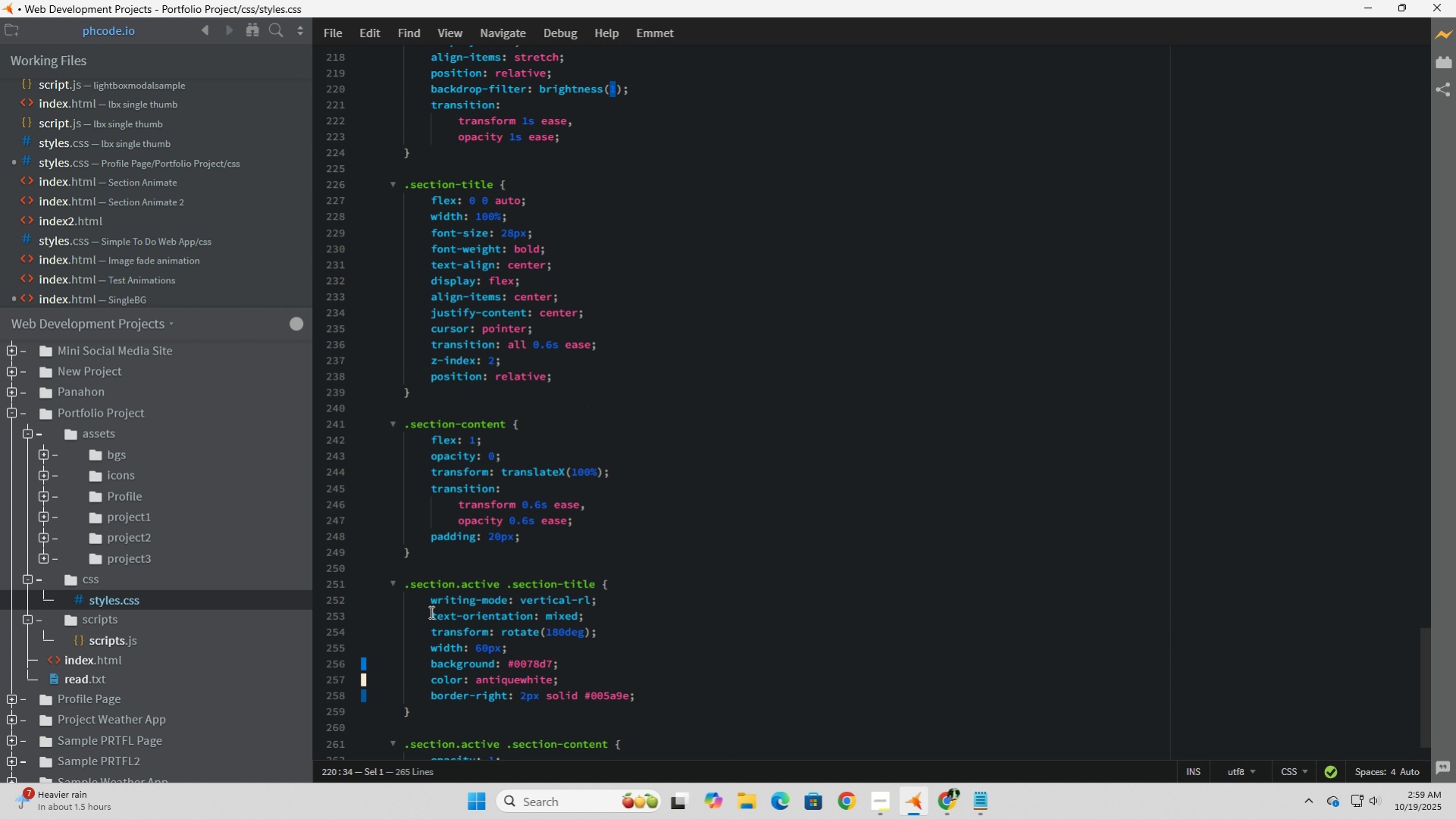 
scroll: coordinate [433, 607], scroll_direction: up, amount: 16.0
 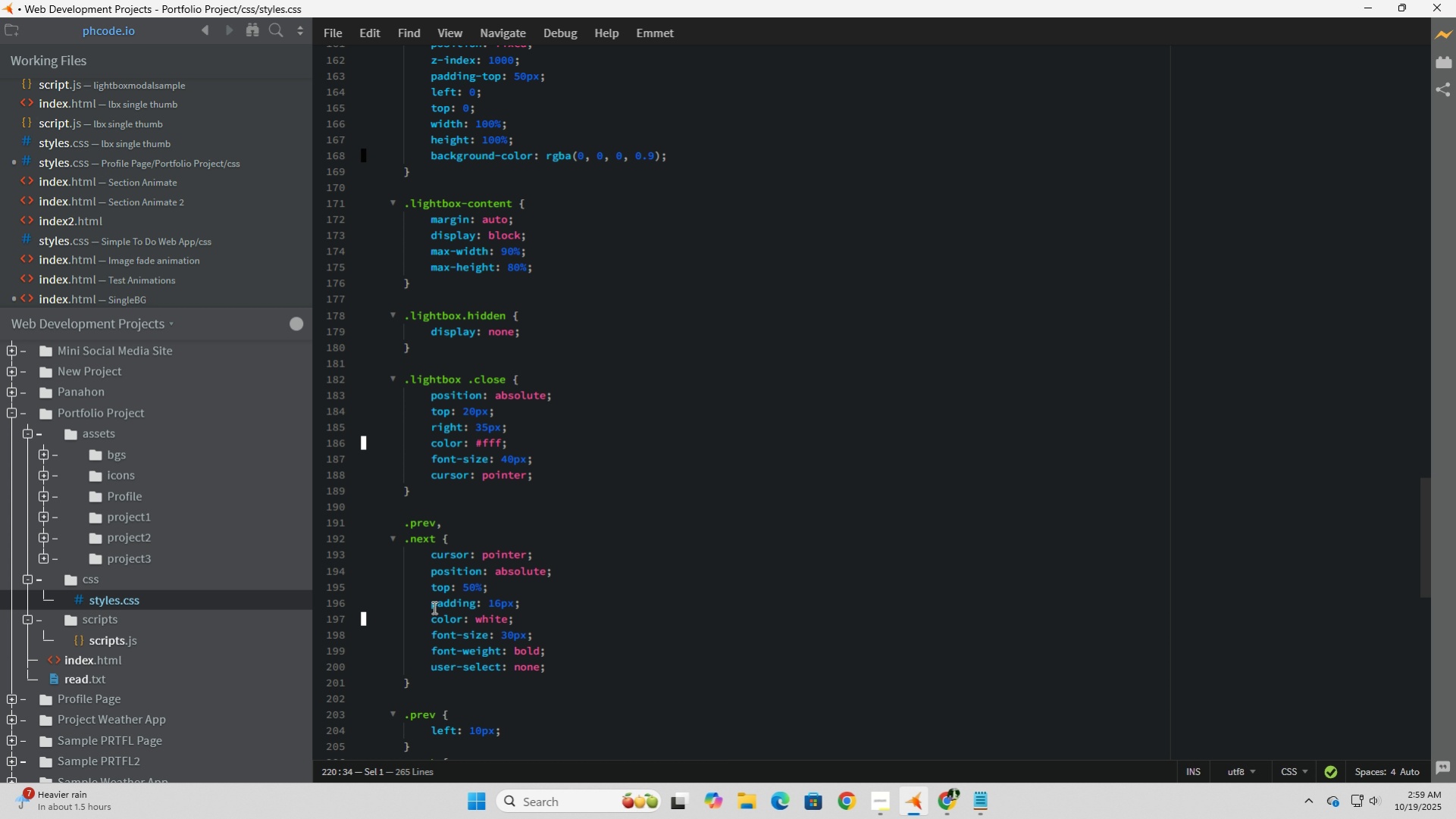 
scroll: coordinate [433, 607], scroll_direction: down, amount: 2.0
 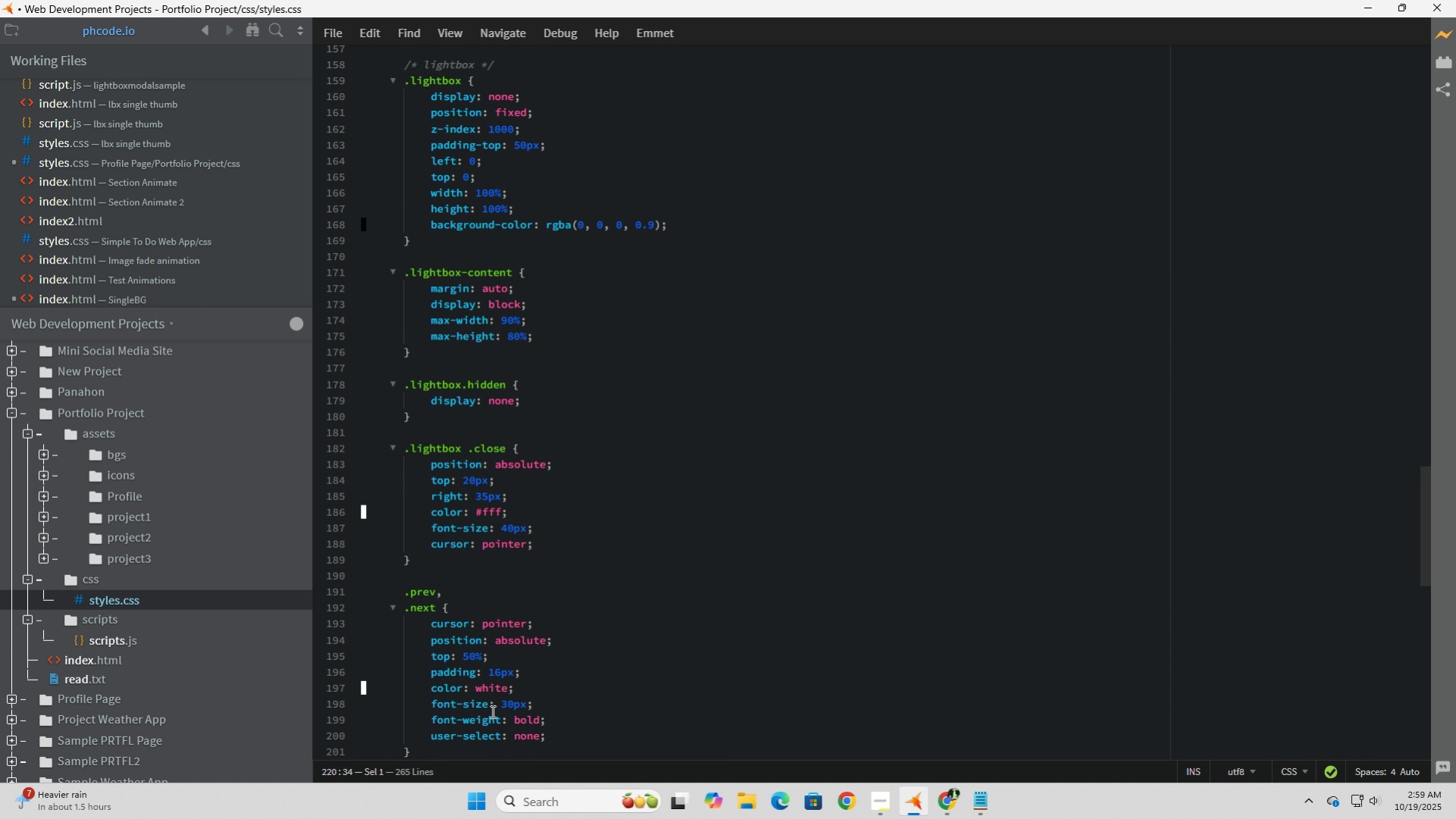 
wait(7.31)
 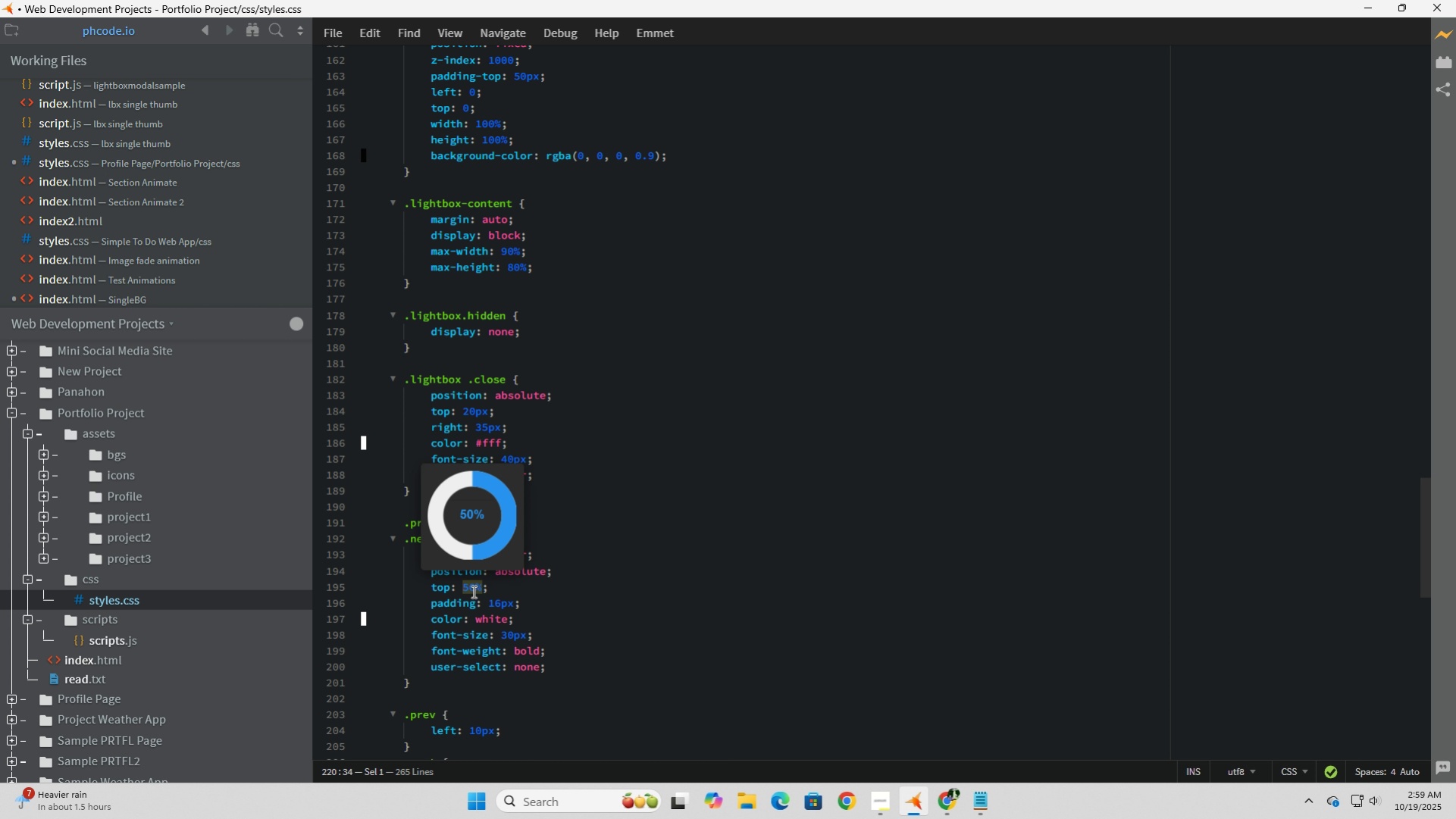 
scroll: coordinate [498, 683], scroll_direction: up, amount: 39.0
 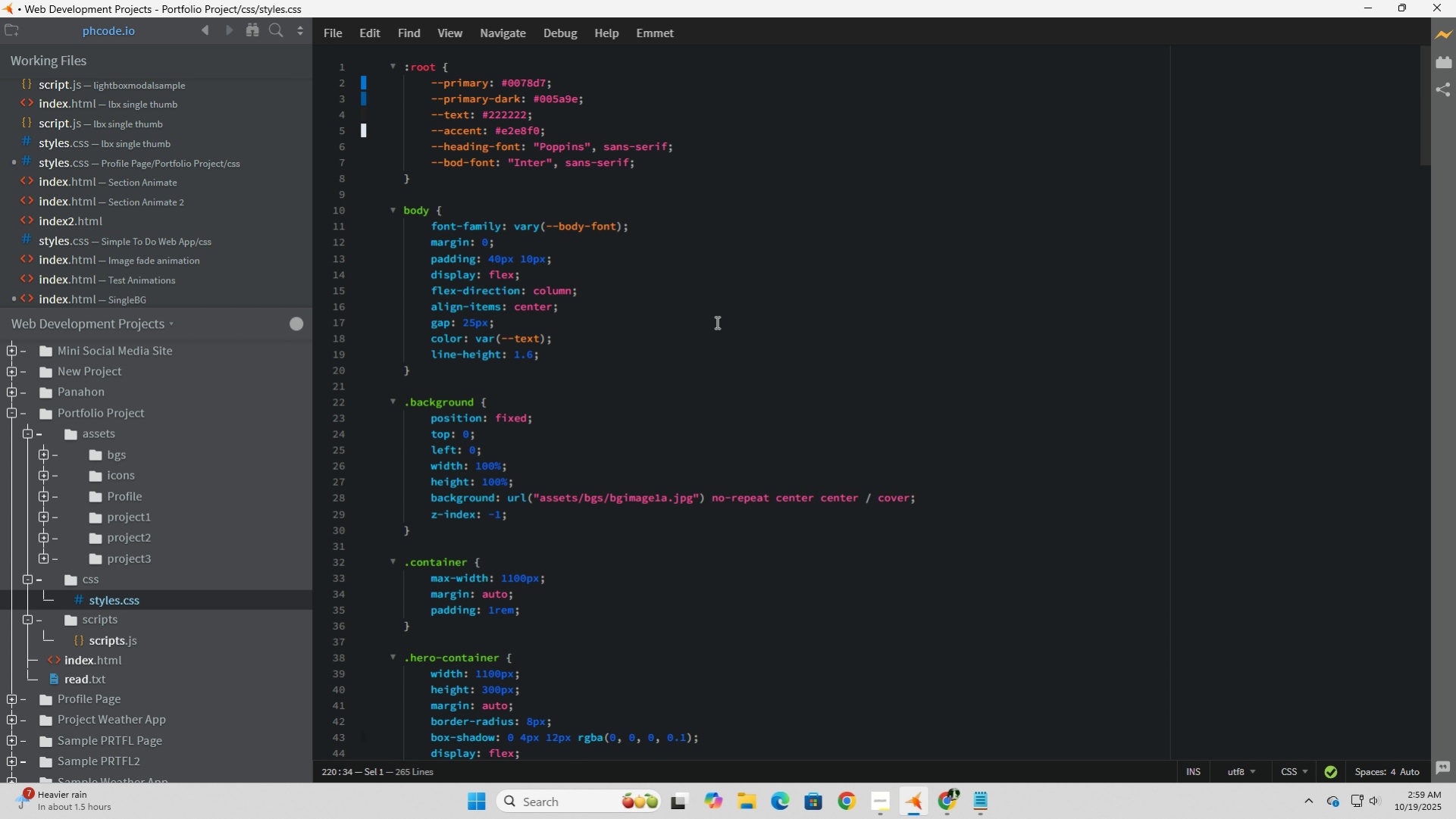 
left_click([715, 322])
 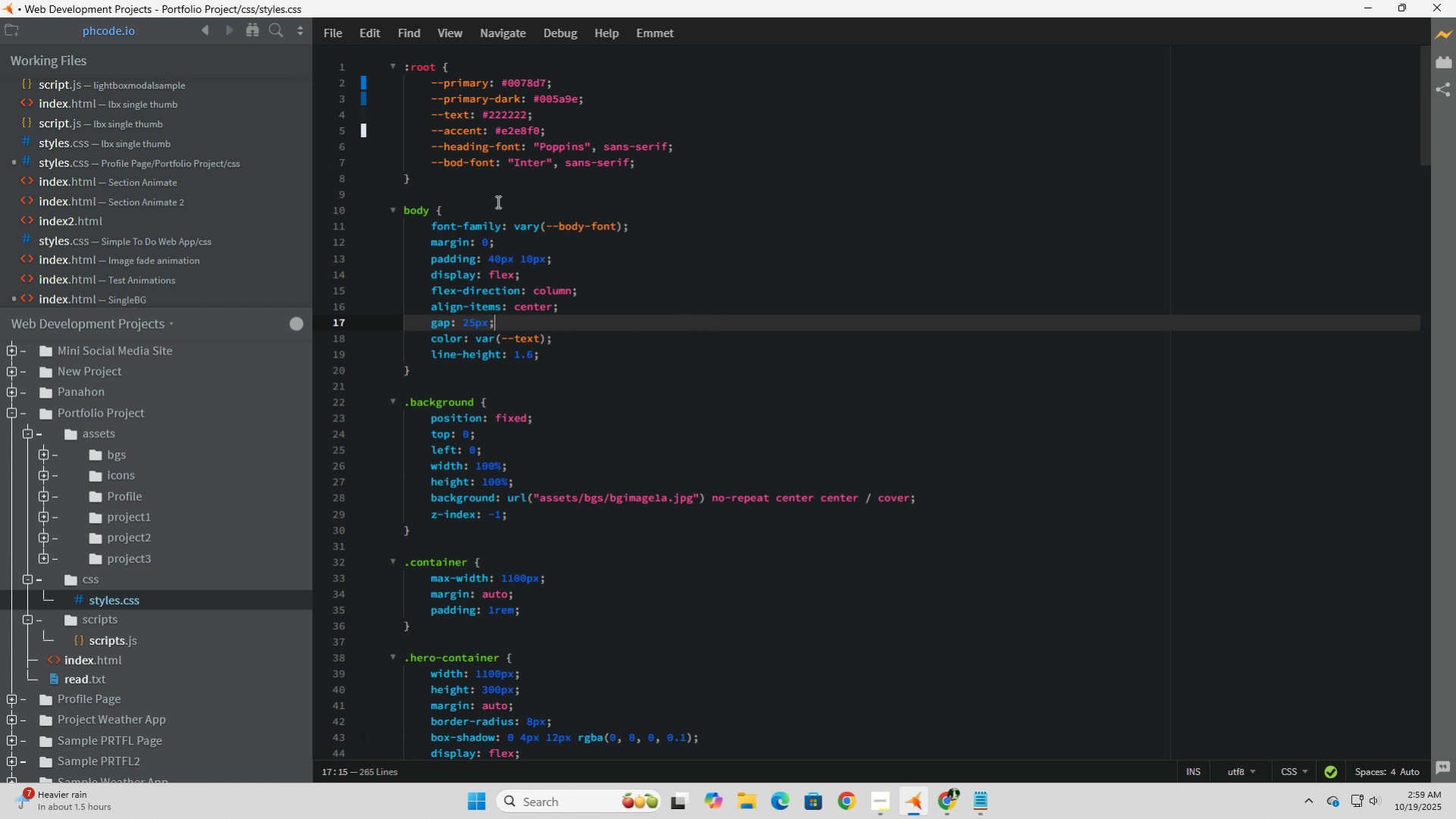 
left_click([496, 202])
 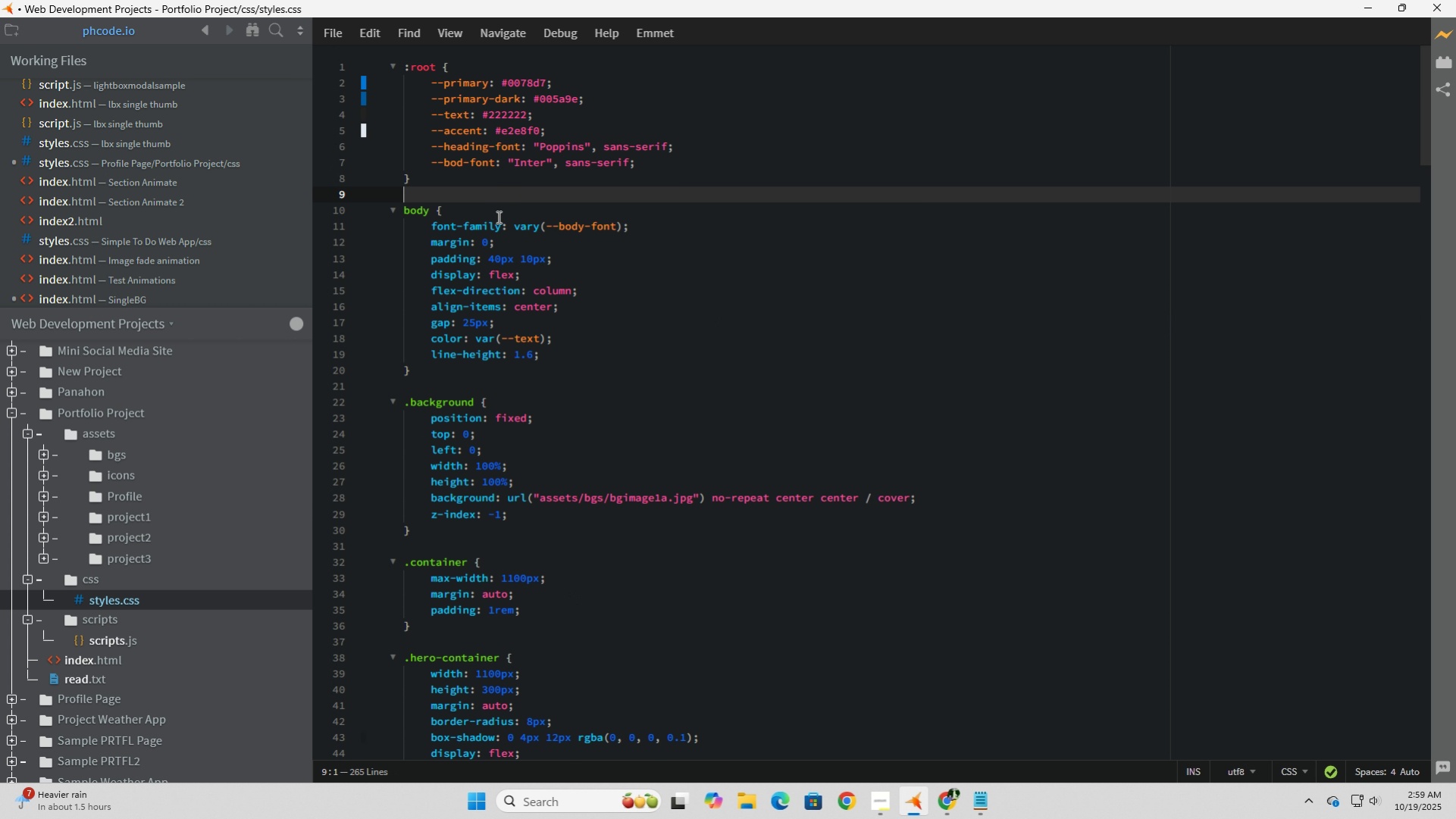 
left_click([522, 402])
 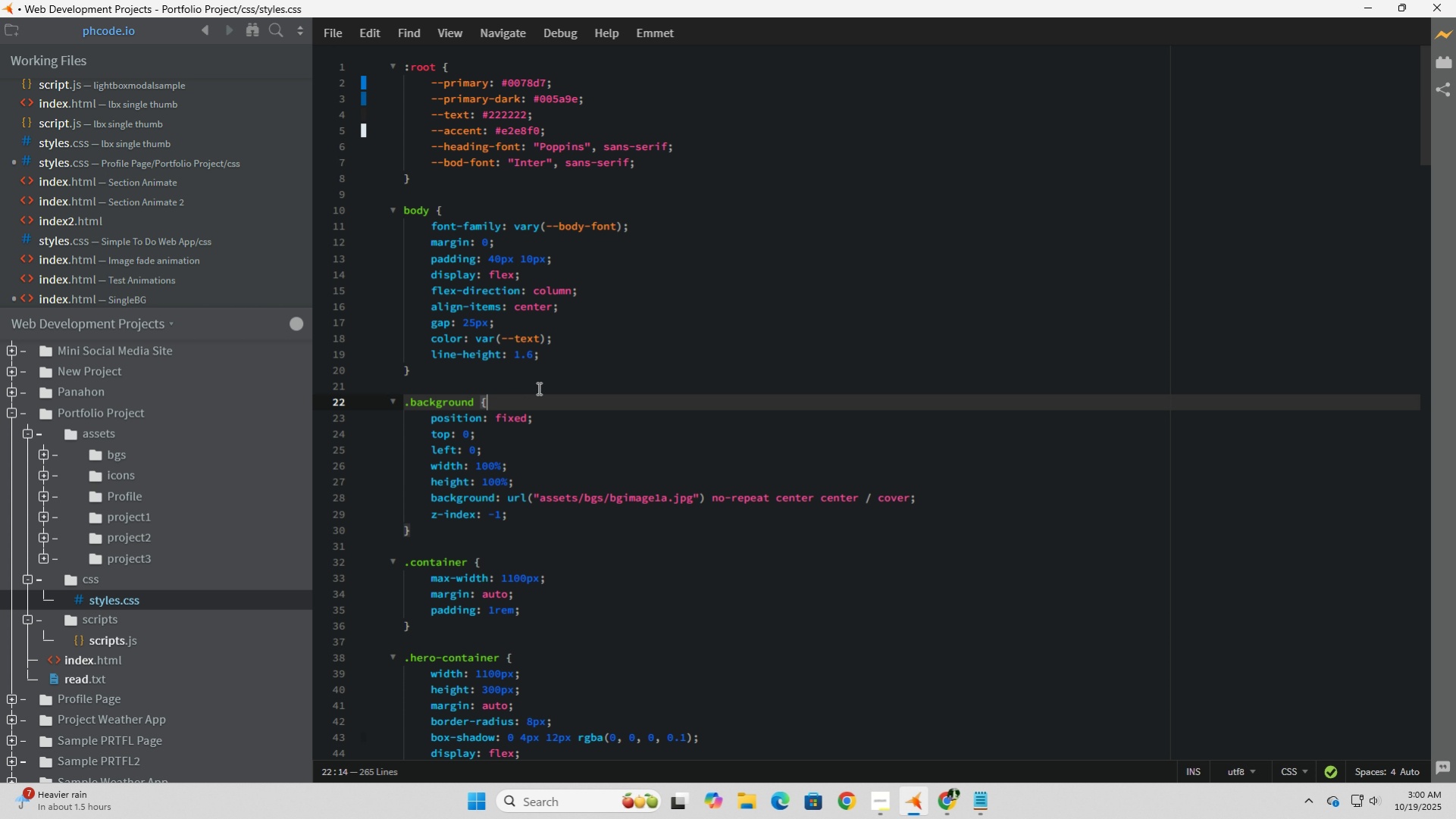 
wait(17.56)
 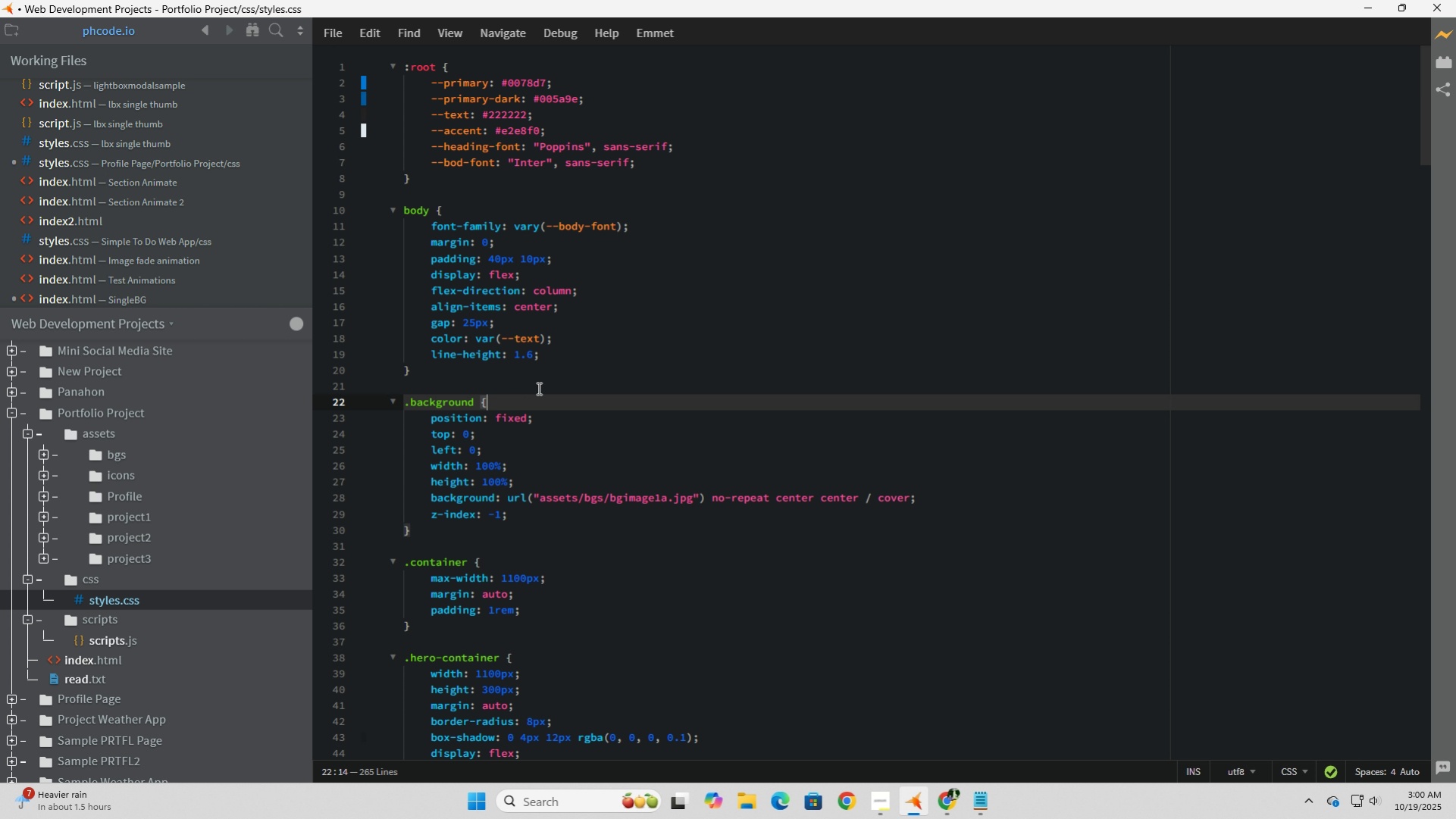 
left_click([640, 494])
 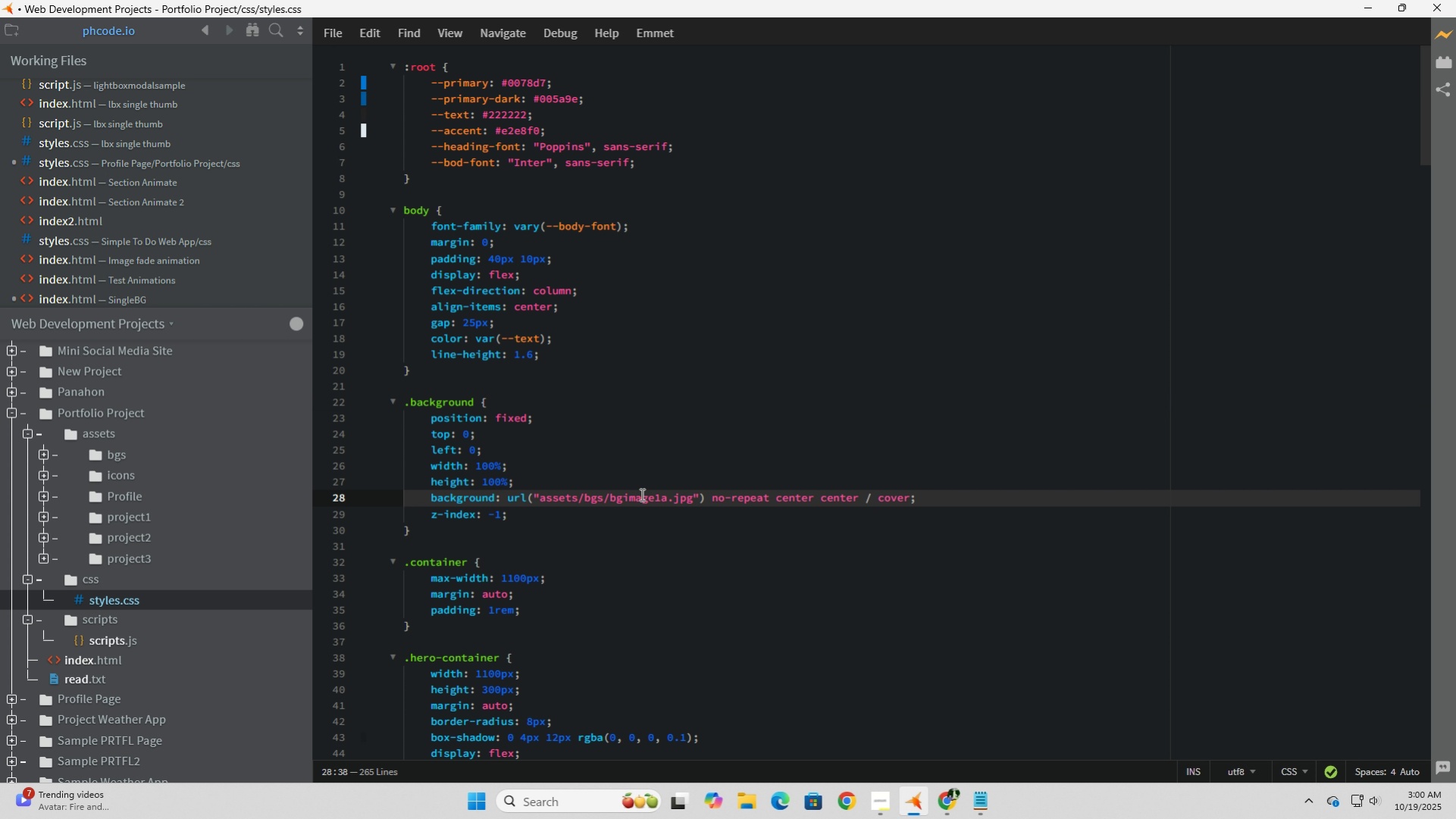 
left_click([640, 494])
 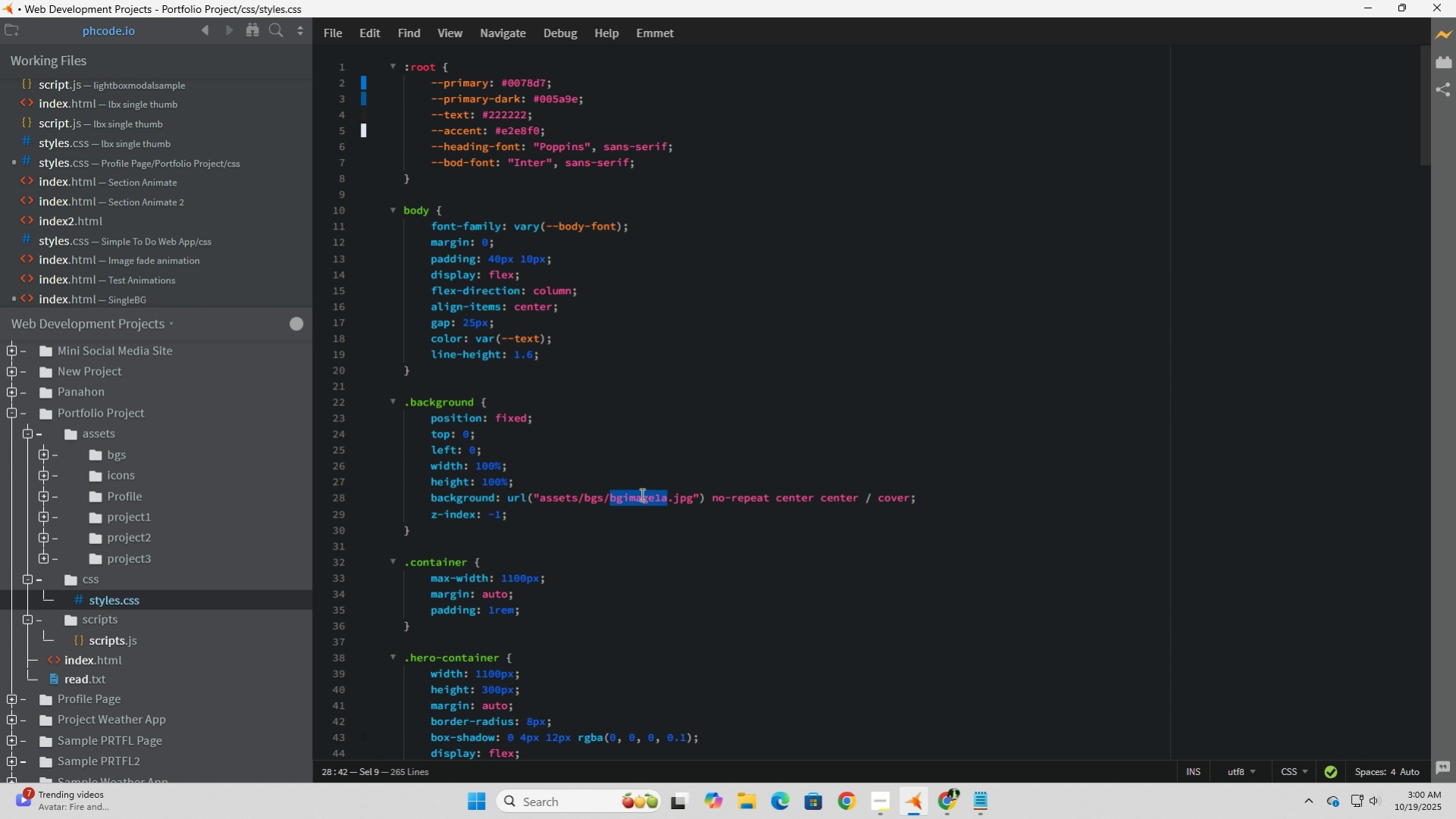 
left_click([640, 494])
 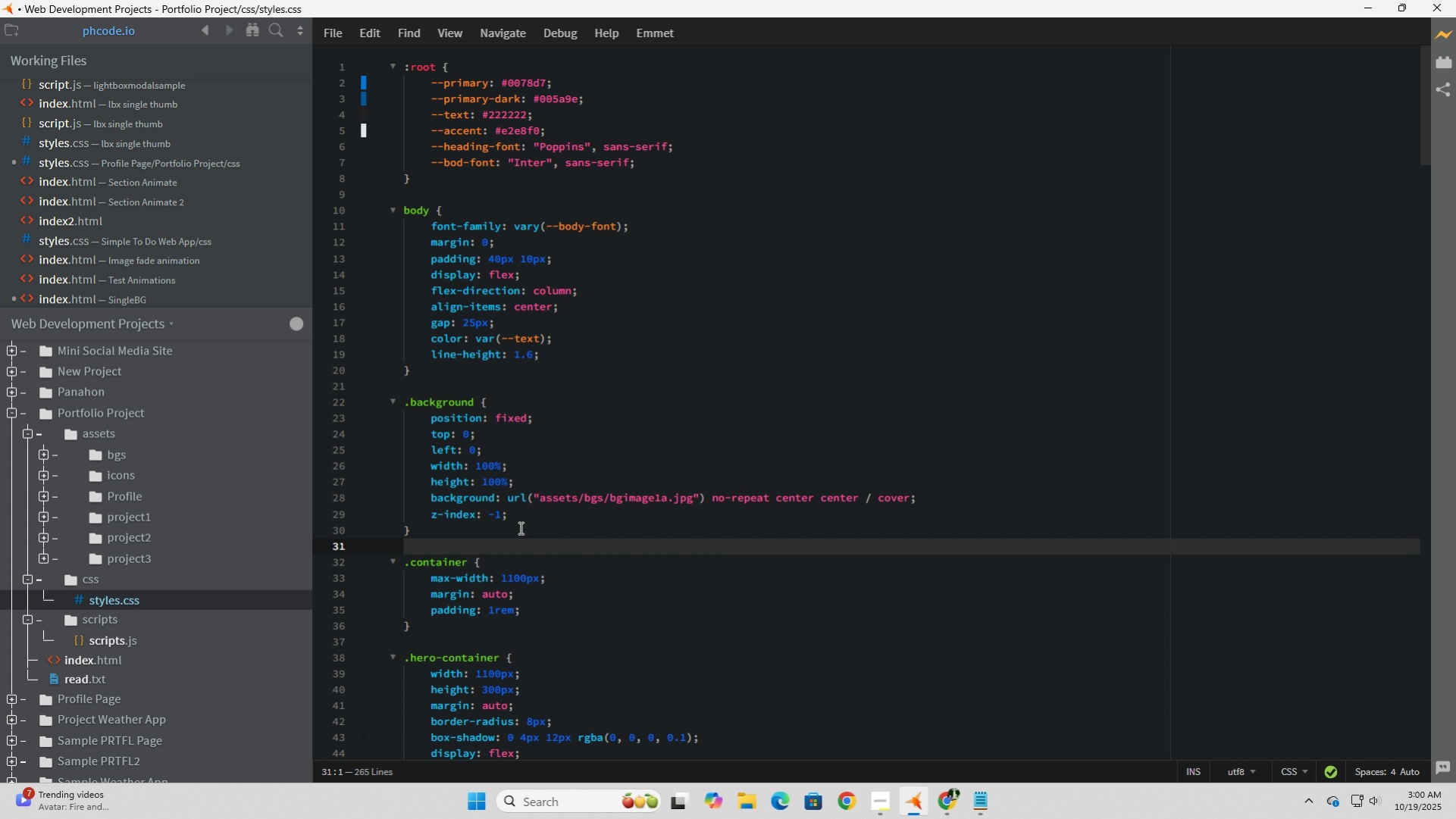 
wait(47.01)
 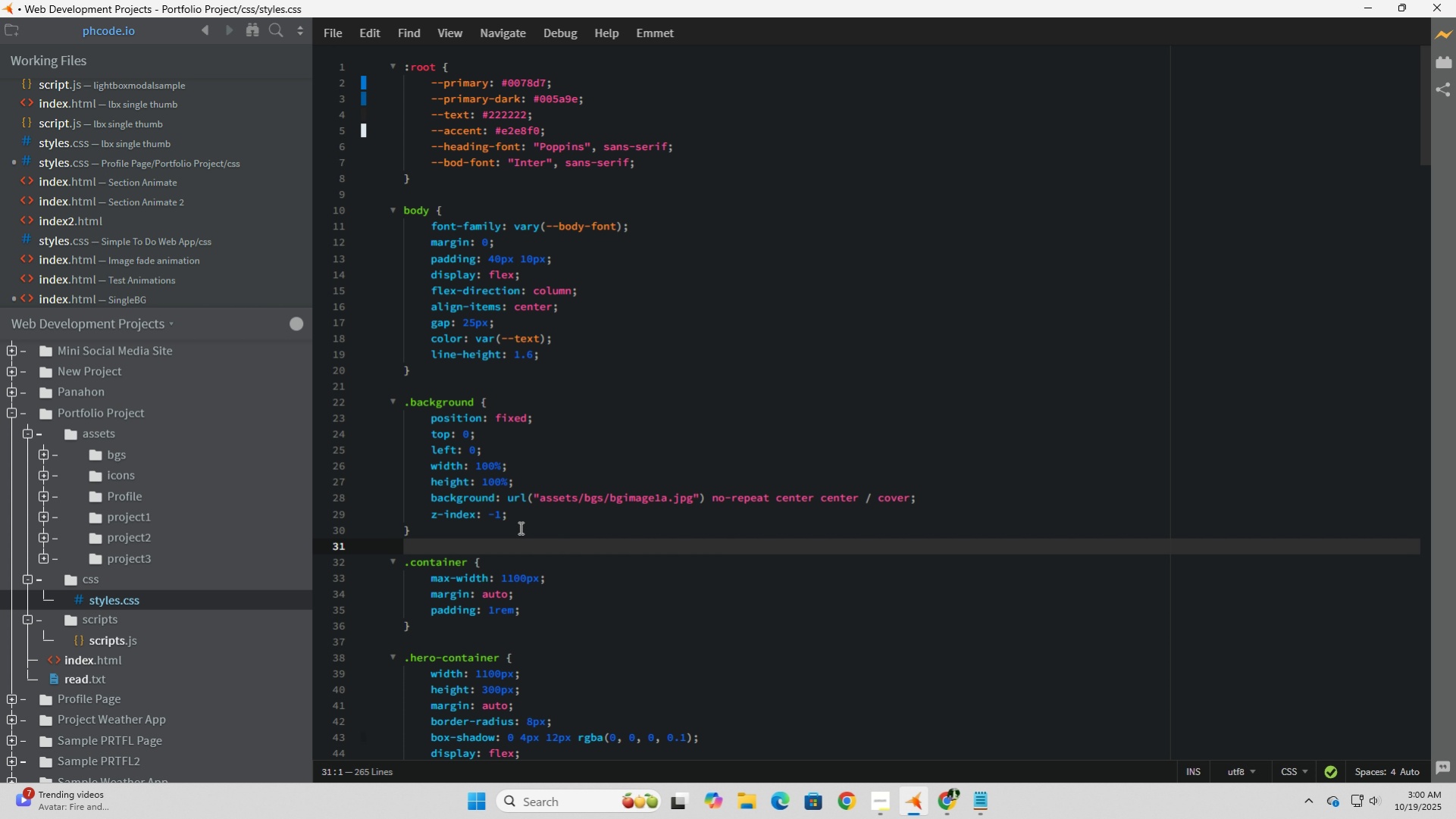 
scroll: coordinate [655, 460], scroll_direction: down, amount: 2.0
 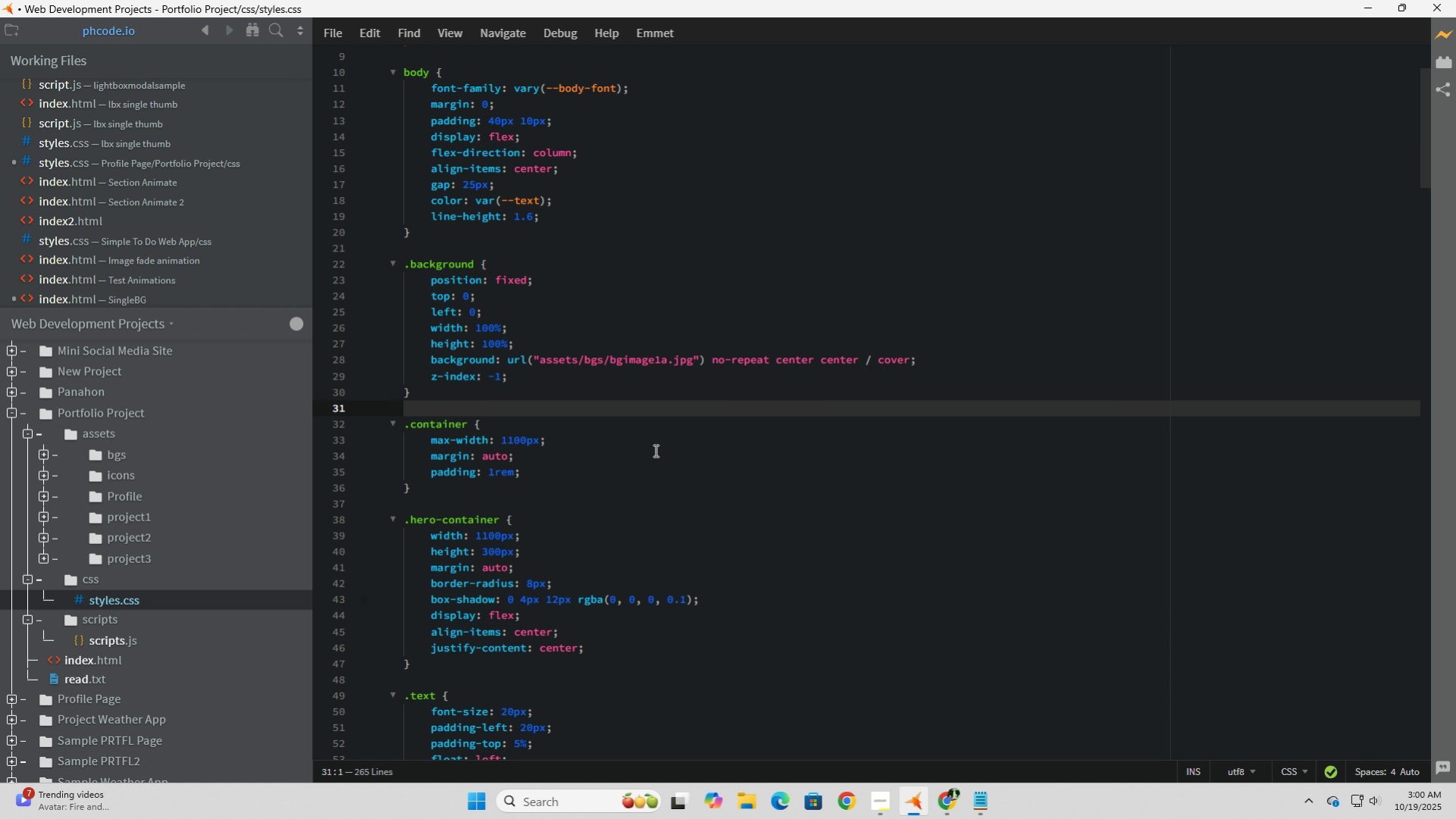 
left_click([545, 358])
 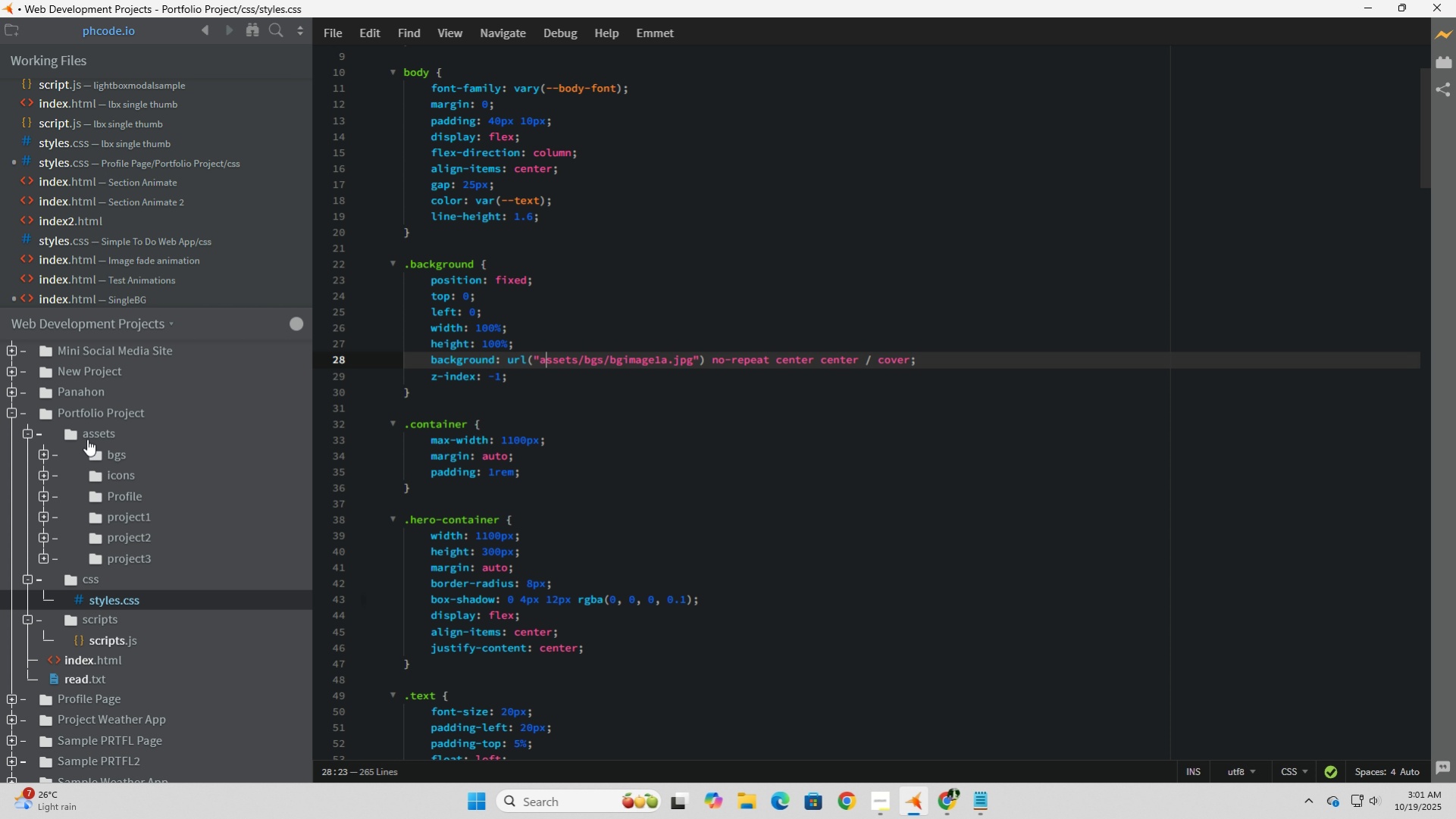 
wait(13.46)
 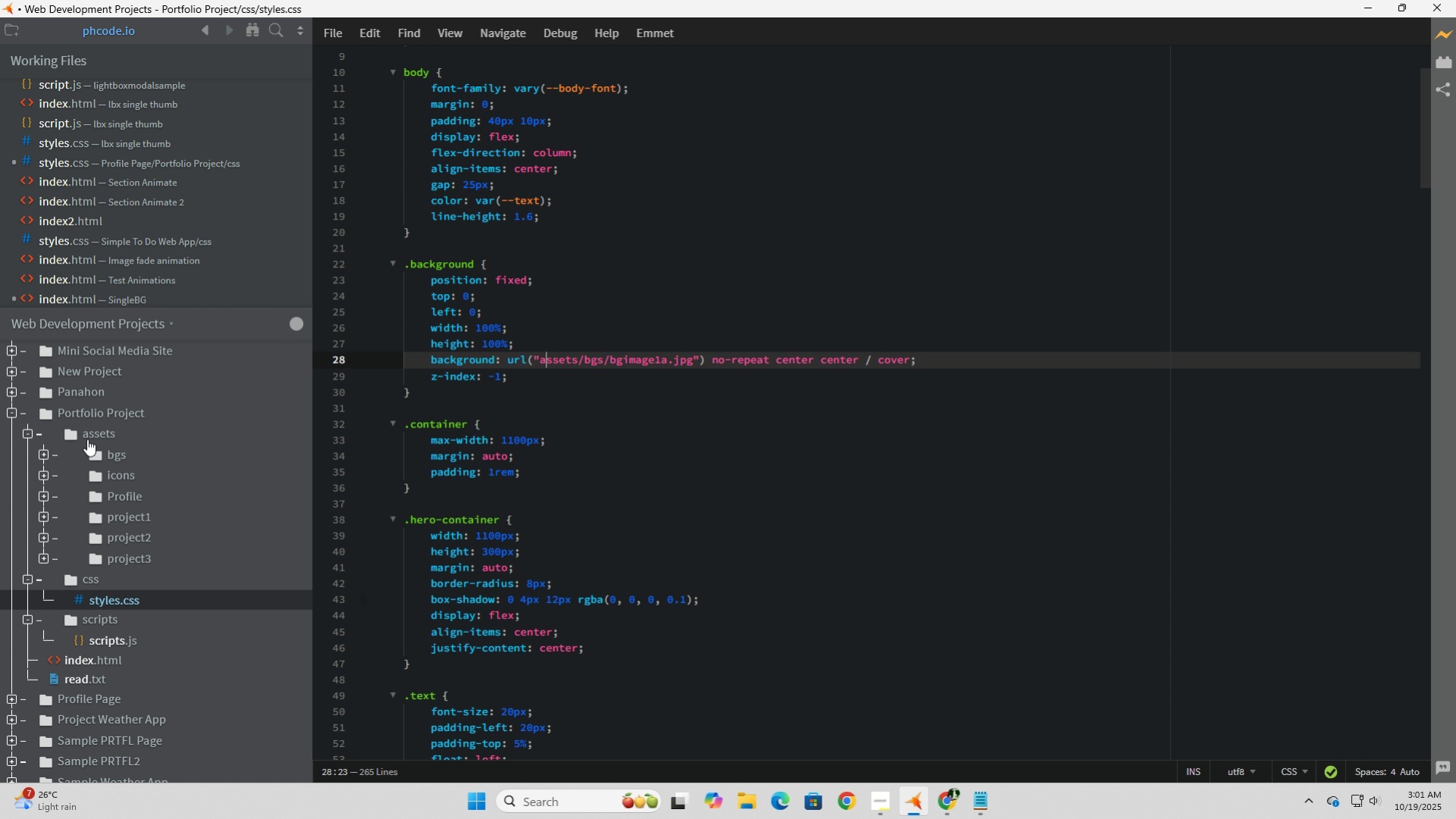 
left_click([88, 660])
 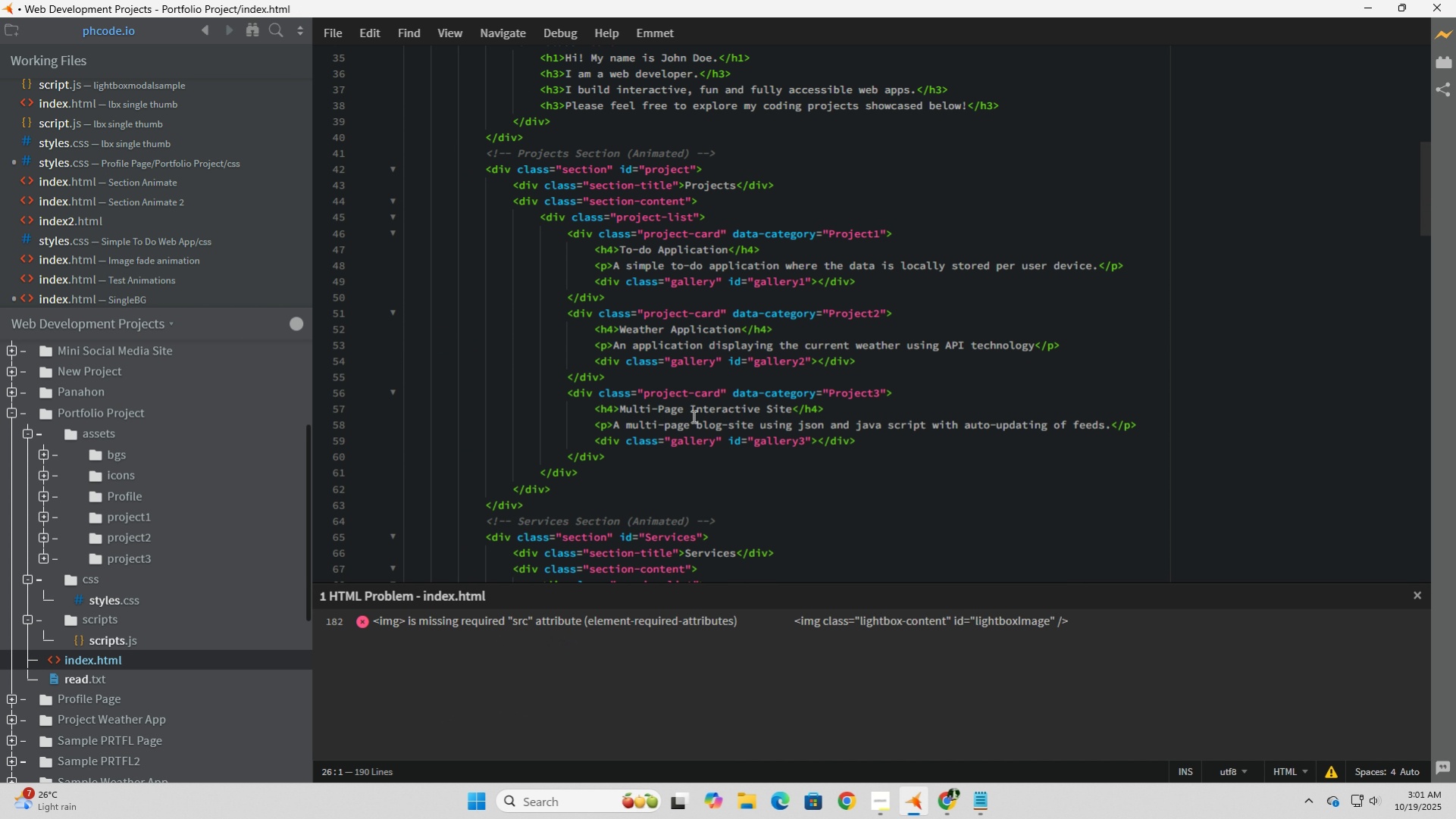 
scroll: coordinate [695, 436], scroll_direction: down, amount: 6.0
 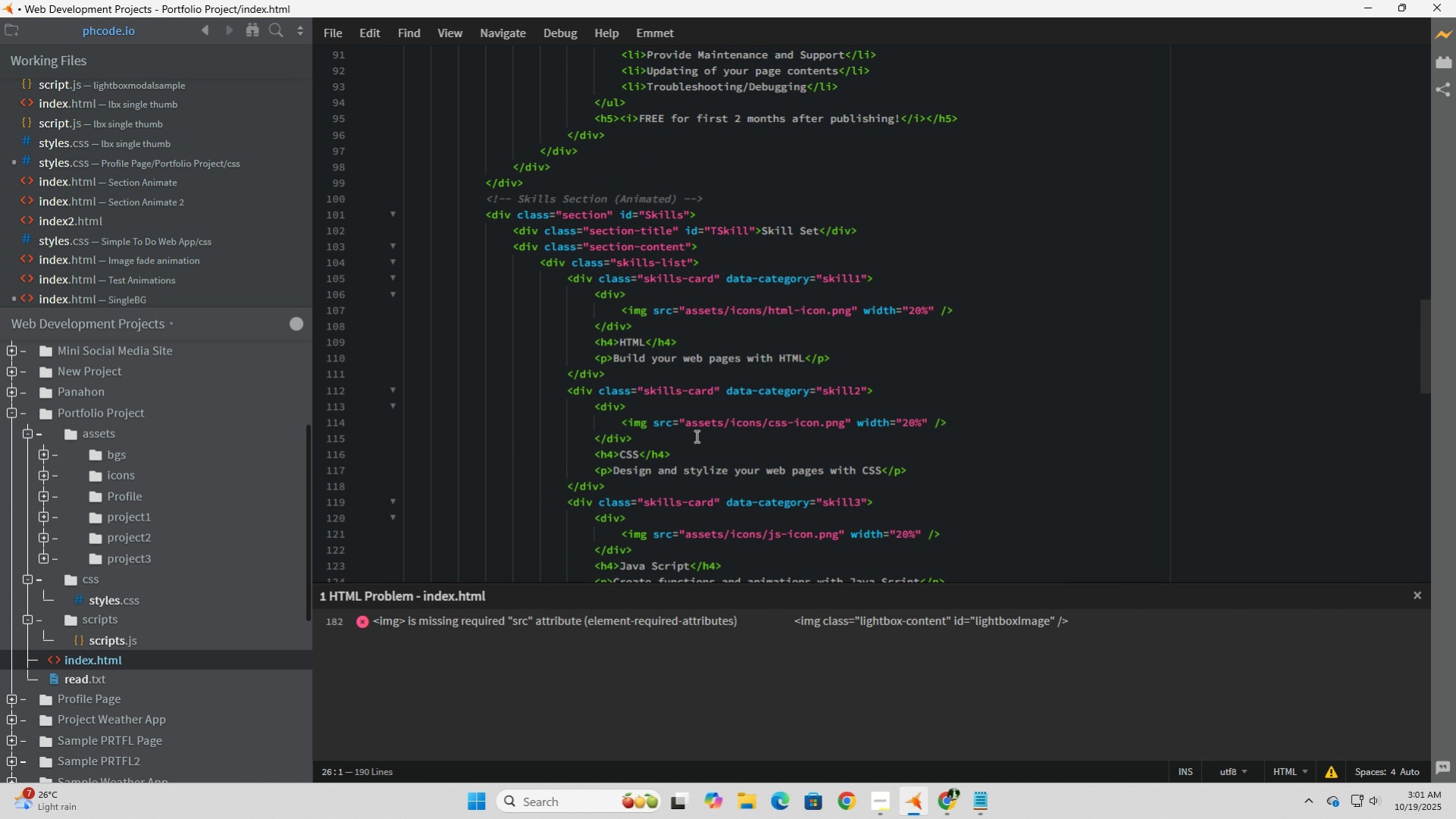 
wait(7.0)
 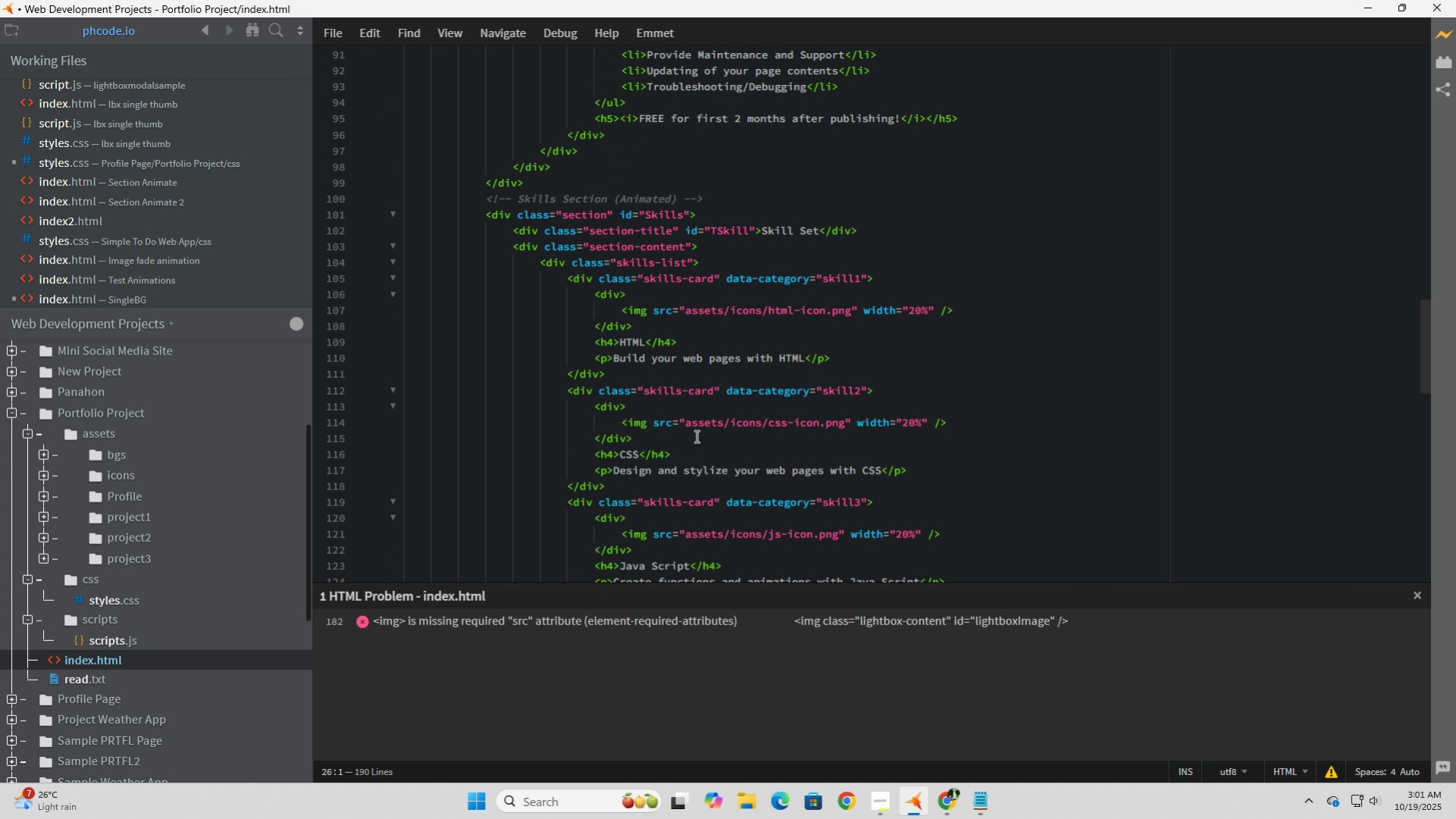 
scroll: coordinate [695, 436], scroll_direction: down, amount: 1.0
 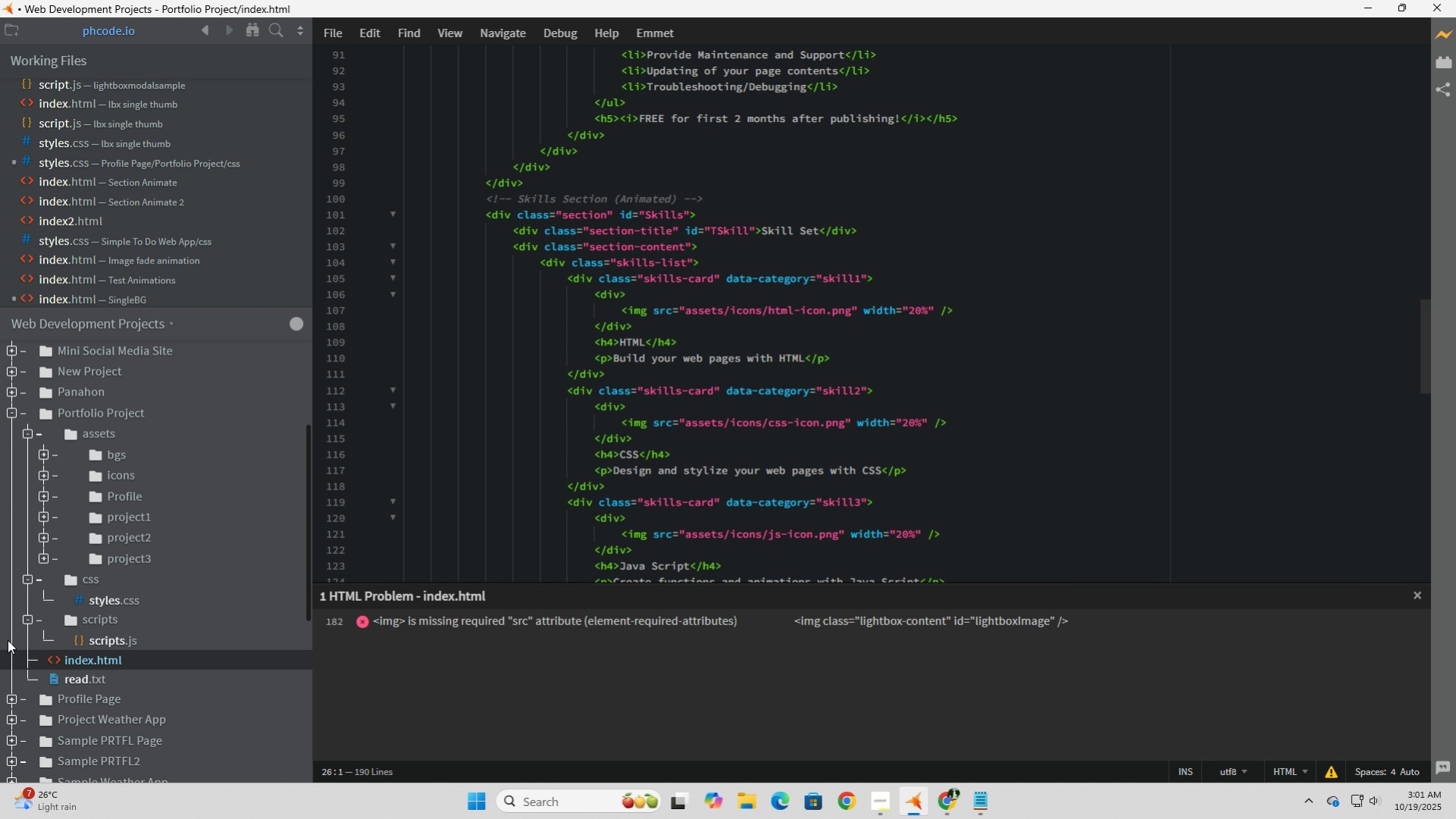 
wait(5.65)
 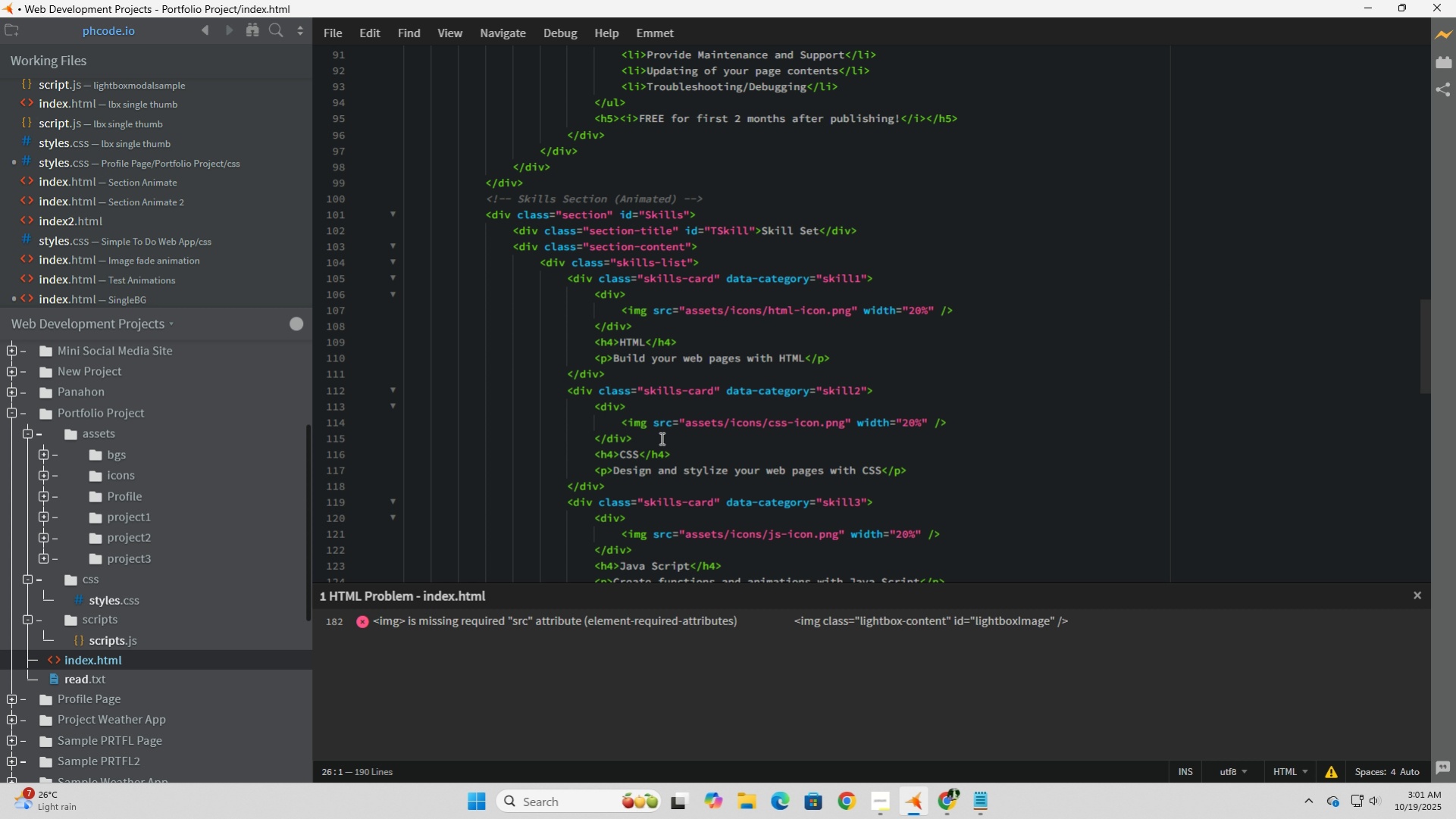 
left_click([92, 598])
 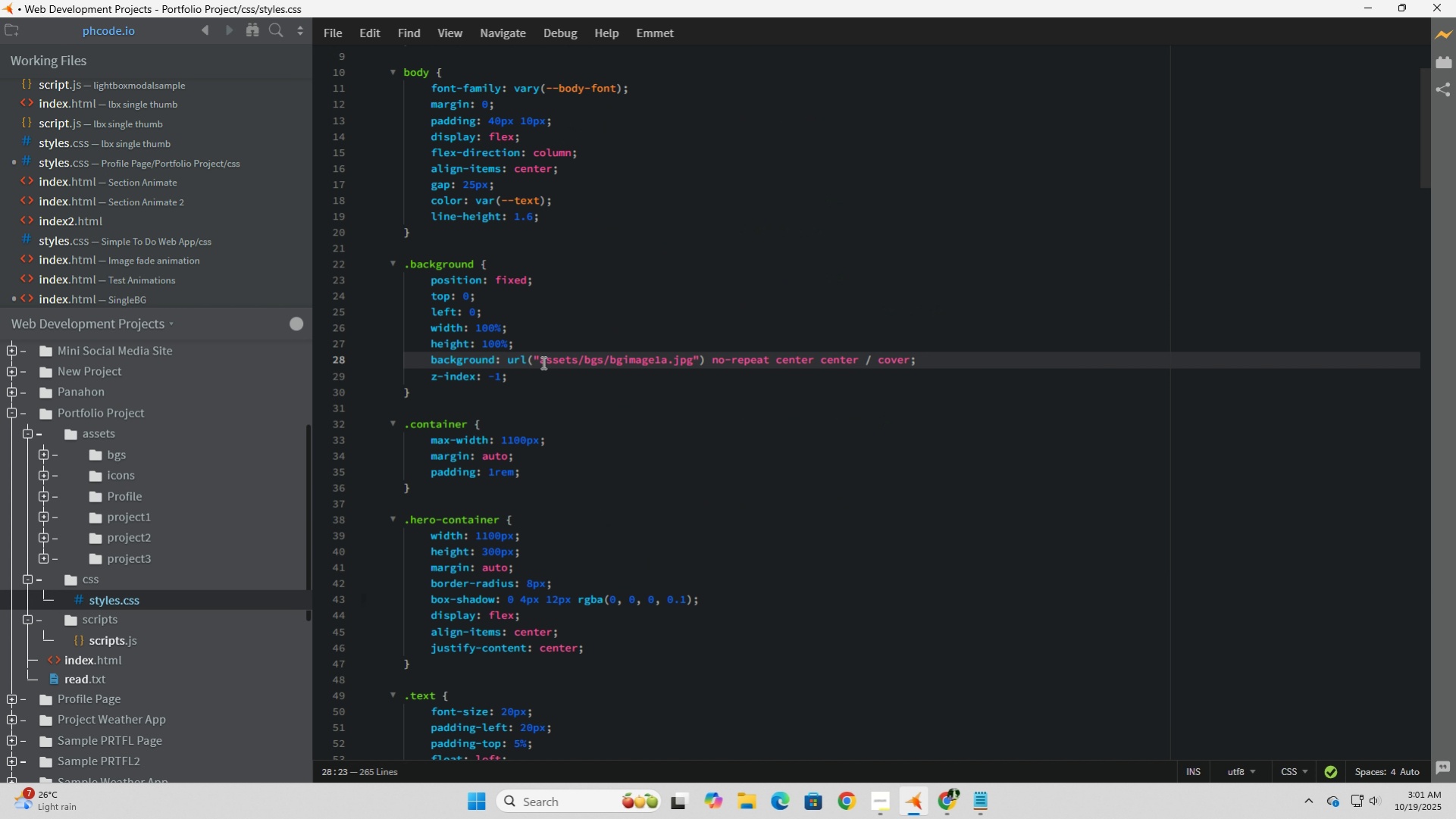 
left_click([543, 361])
 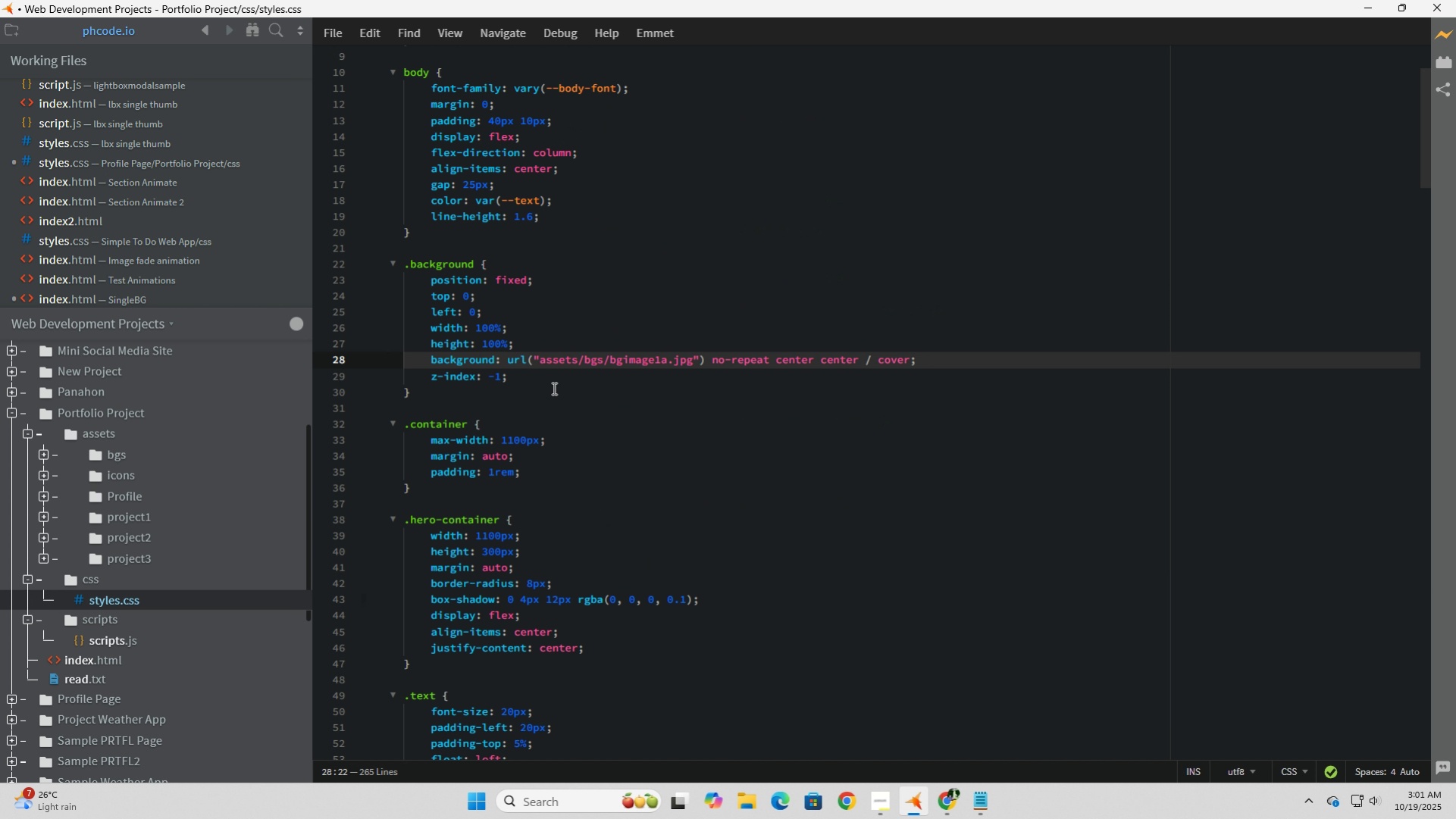 
hold_key(key=ShiftLeft, duration=0.48)
 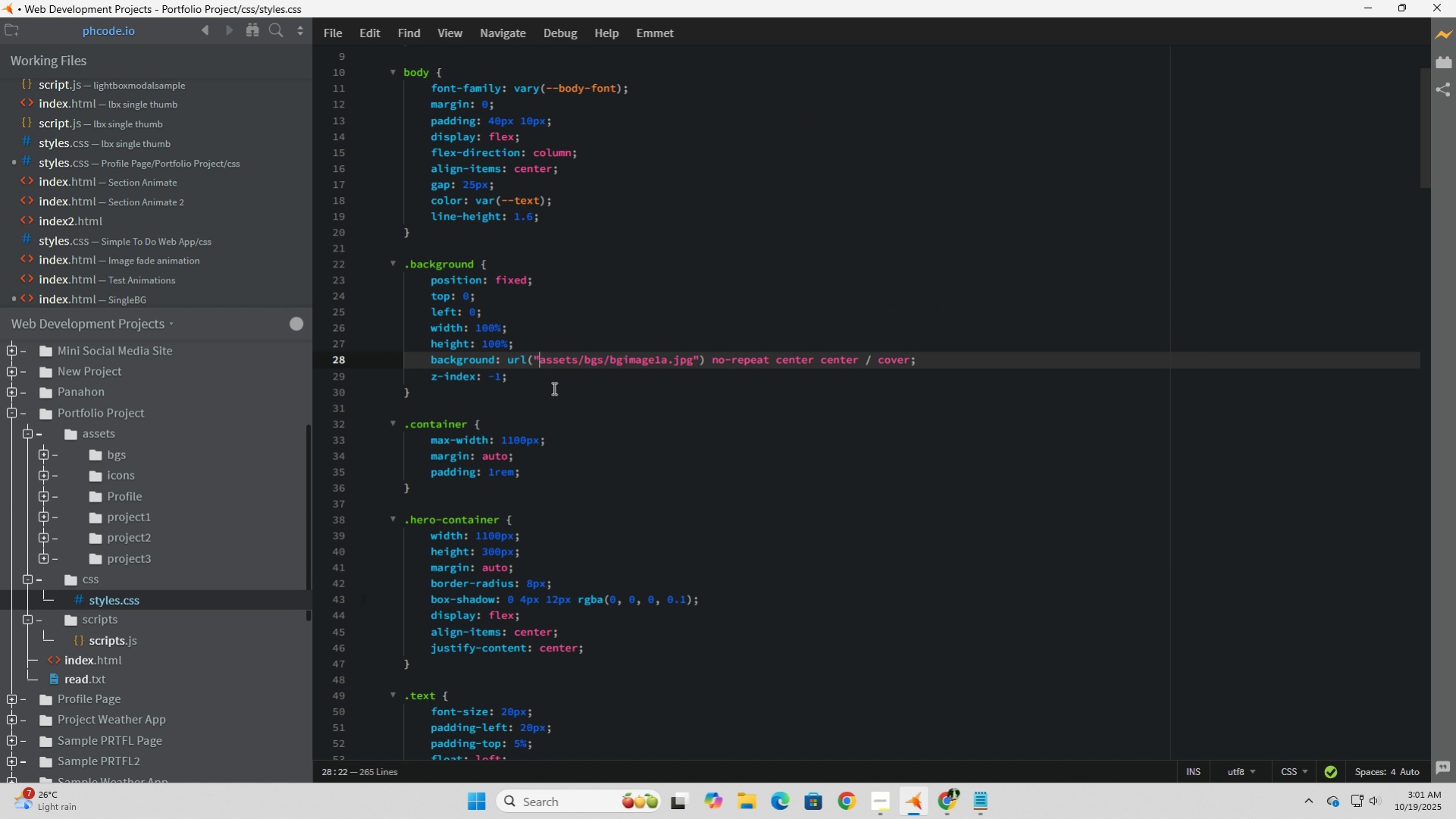 
type(Portfolio Project/)
 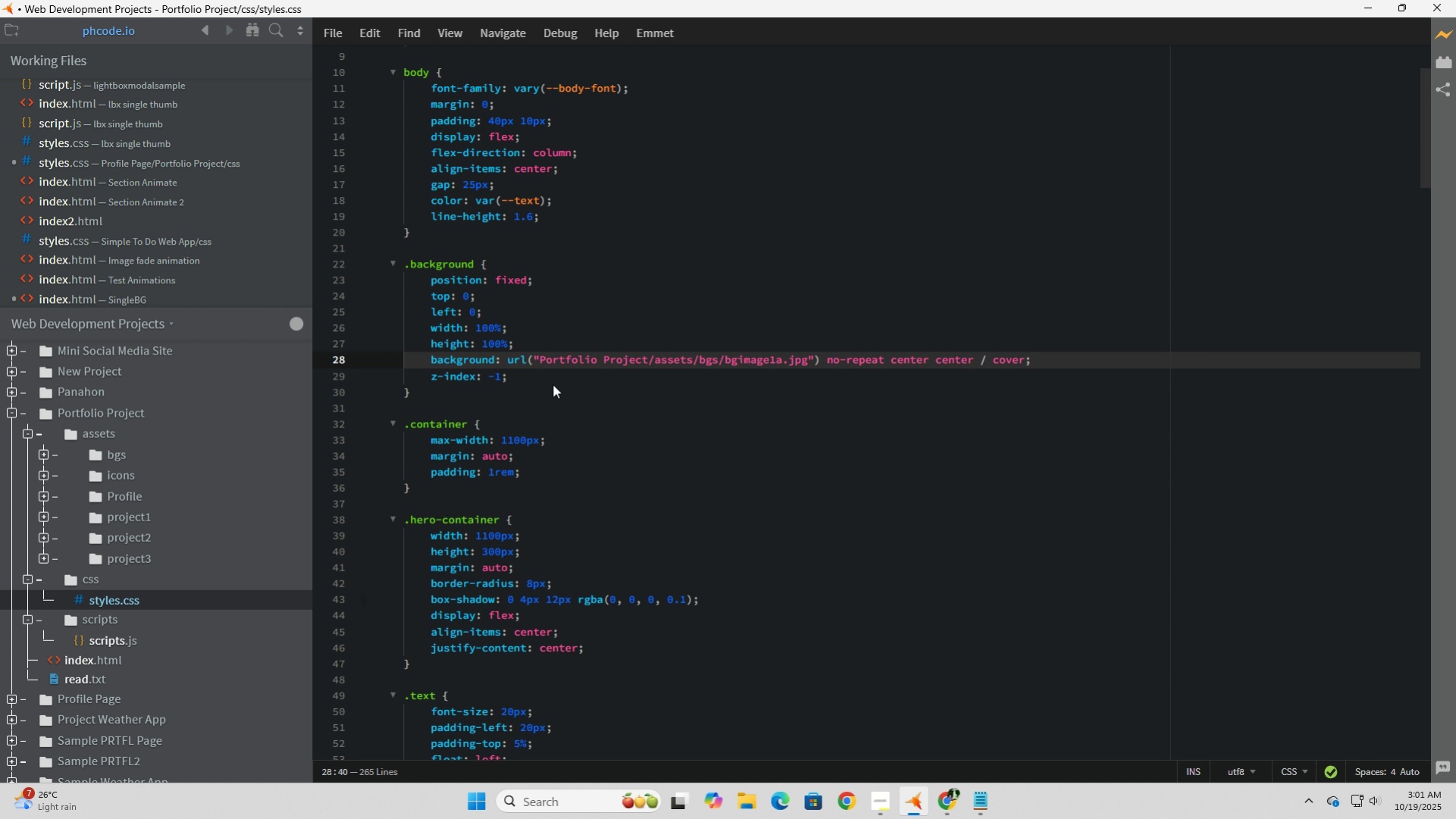 
left_click([640, 401])
 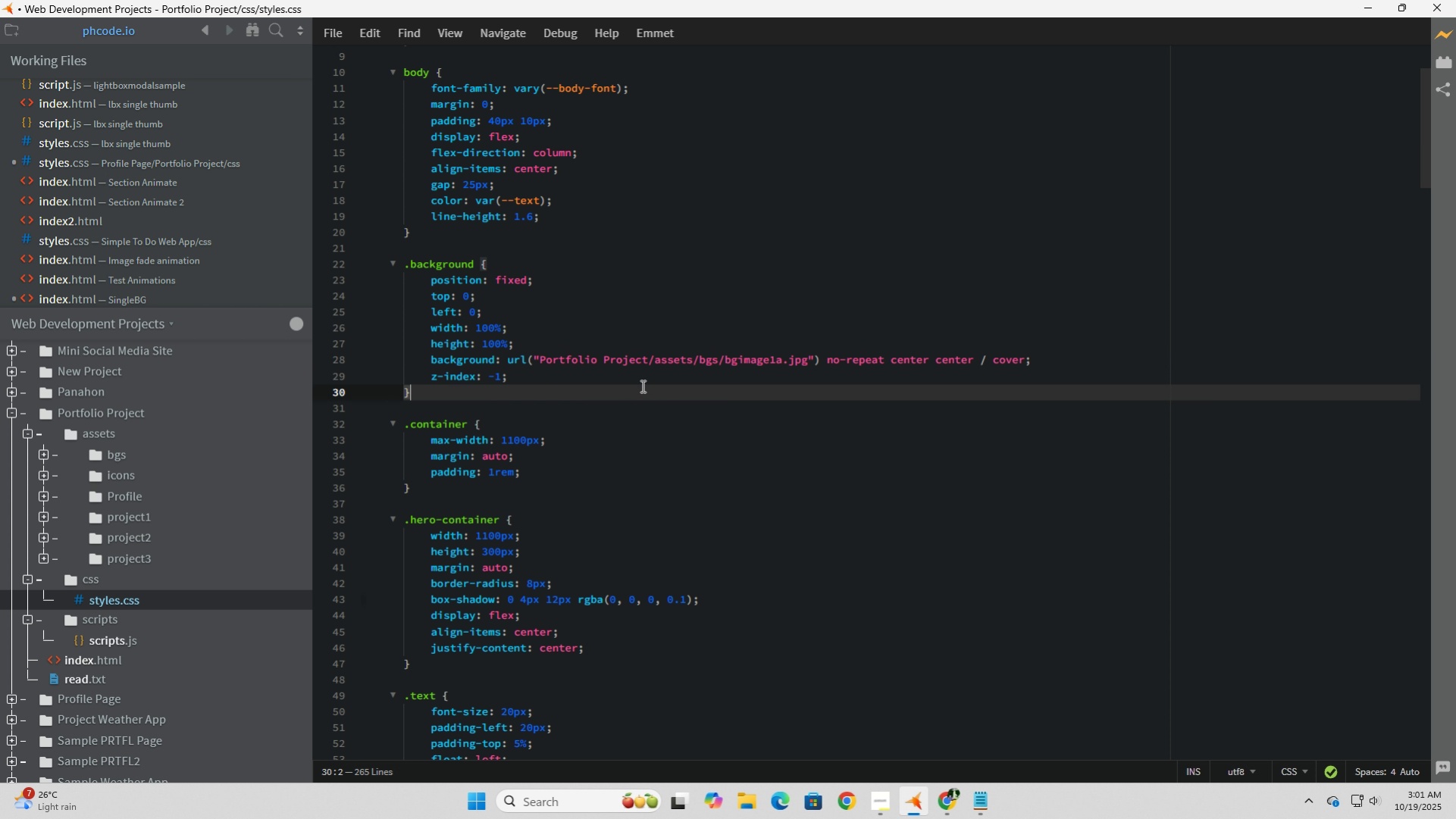 
left_click([641, 386])
 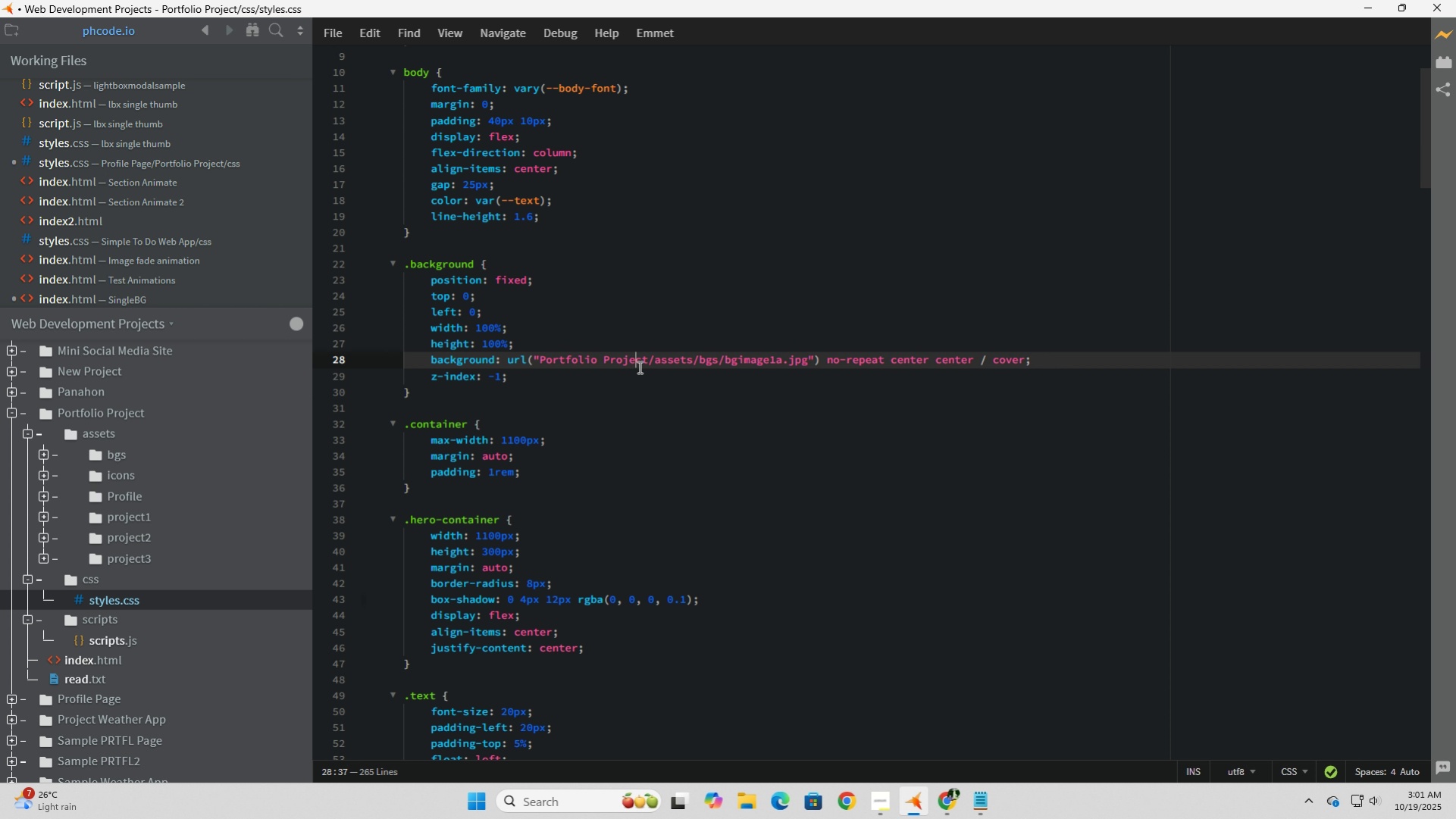 
left_click([638, 367])
 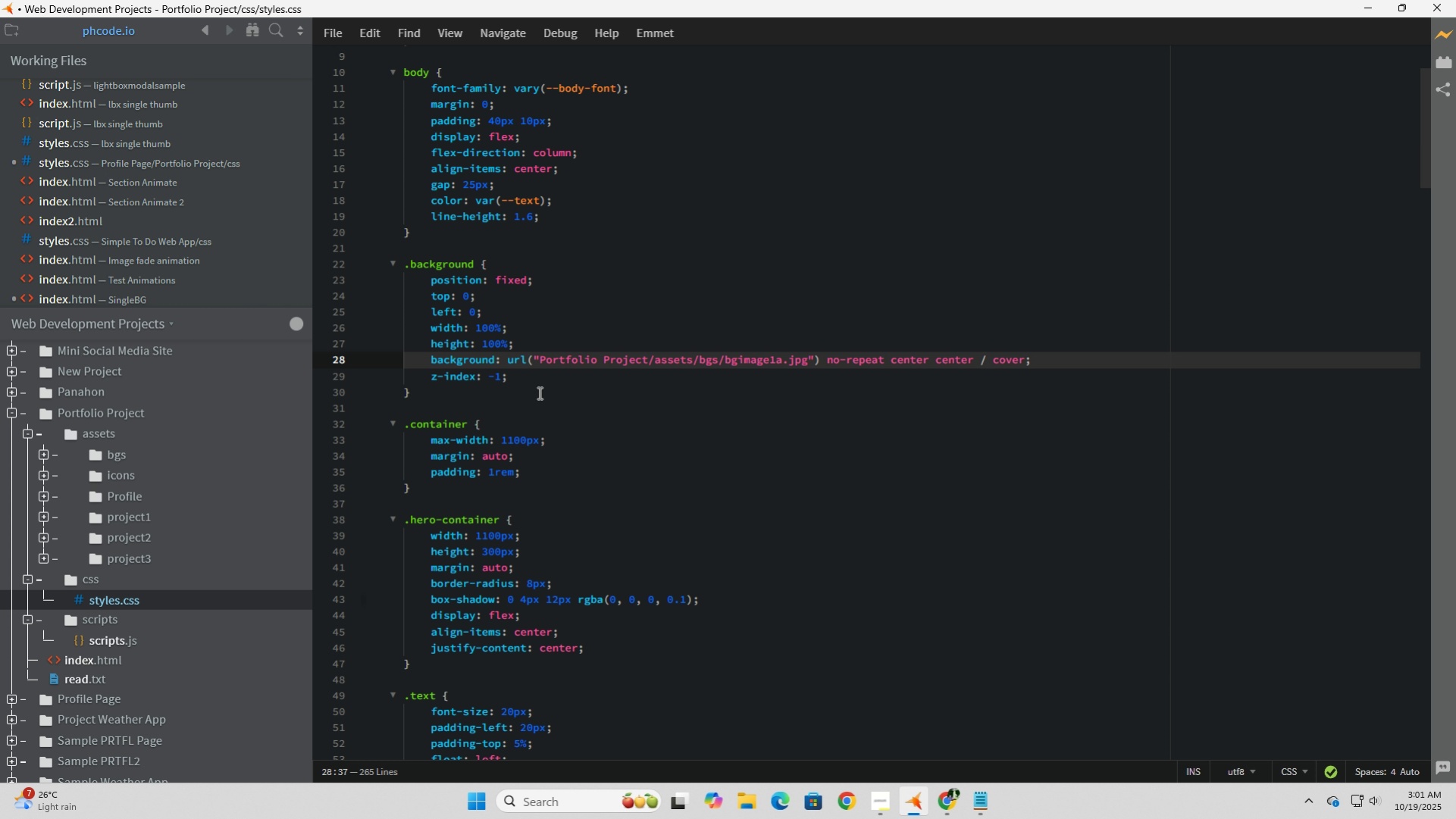 
left_click([538, 391])
 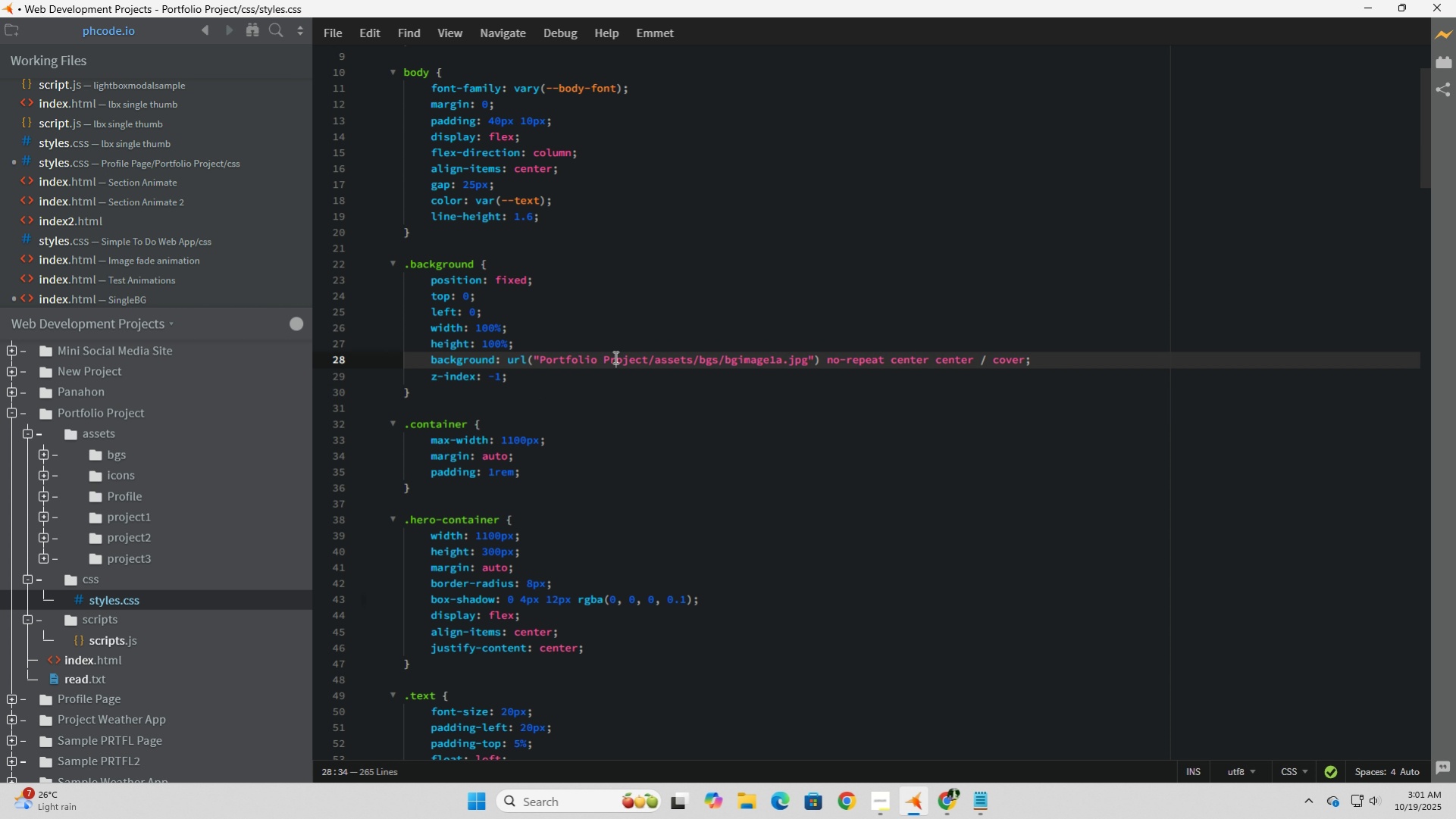 
left_click([614, 357])
 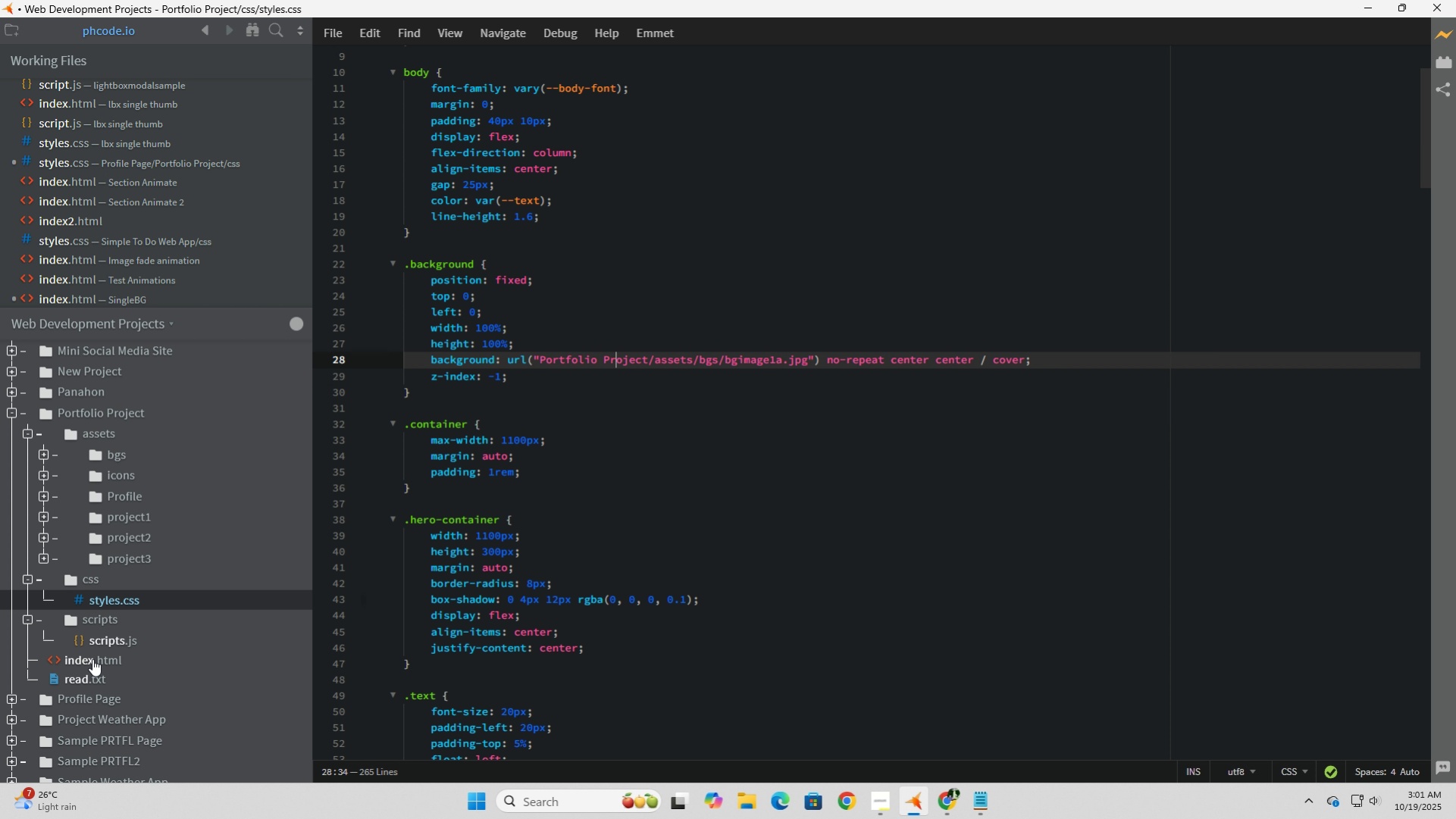 
left_click([89, 659])
 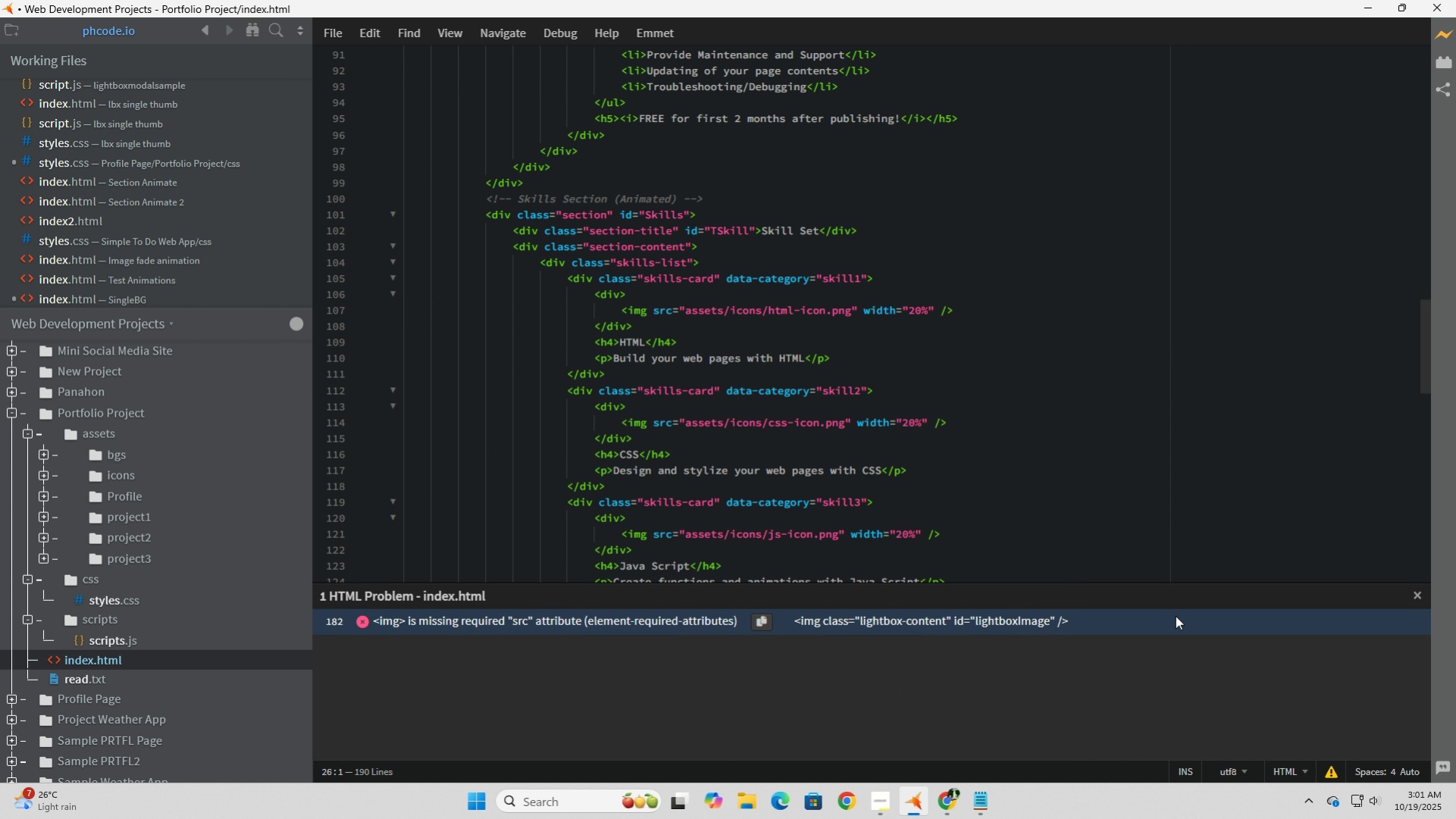 
wait(6.82)
 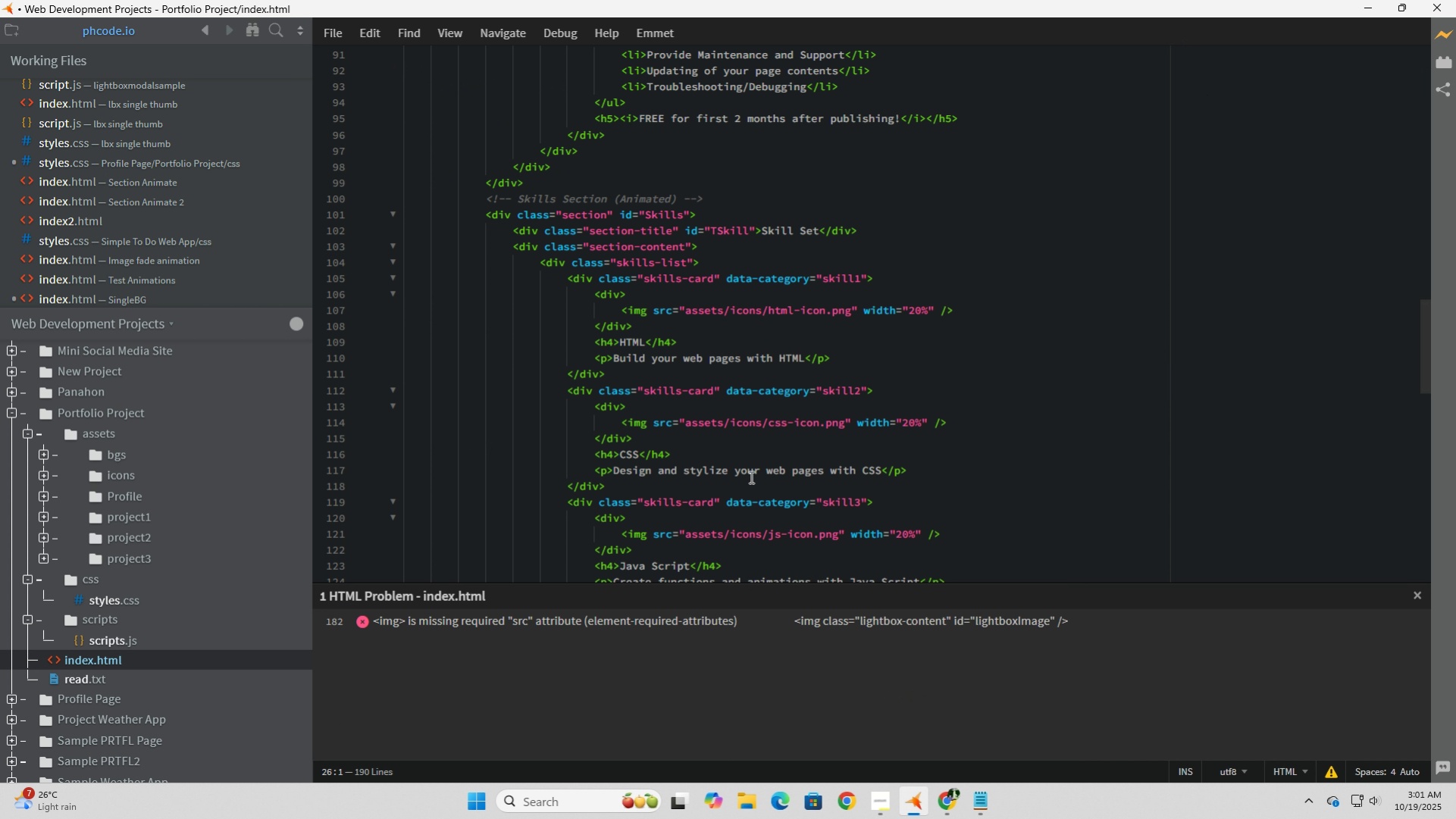 
left_click([1417, 593])
 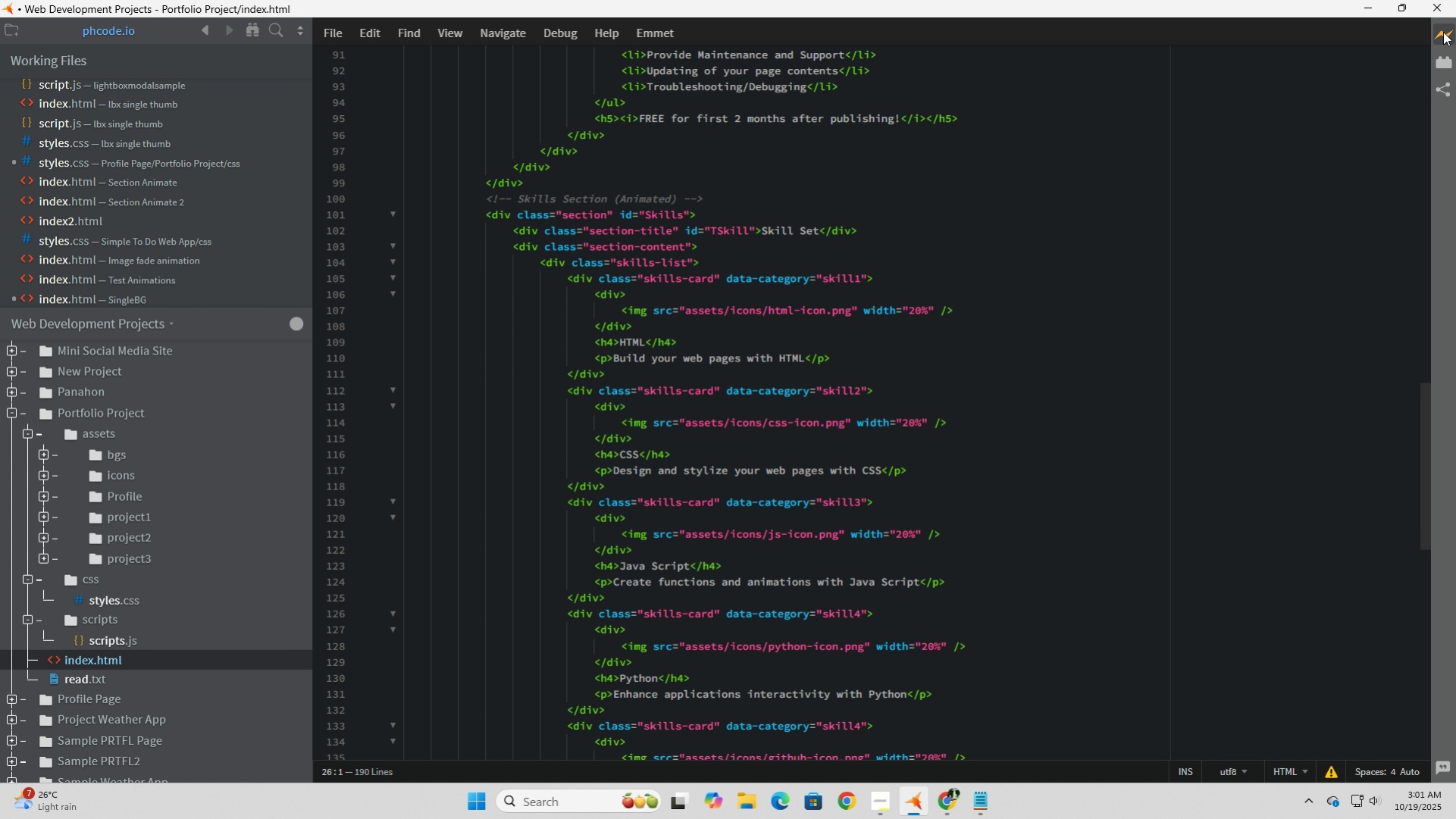 
left_click([1448, 34])
 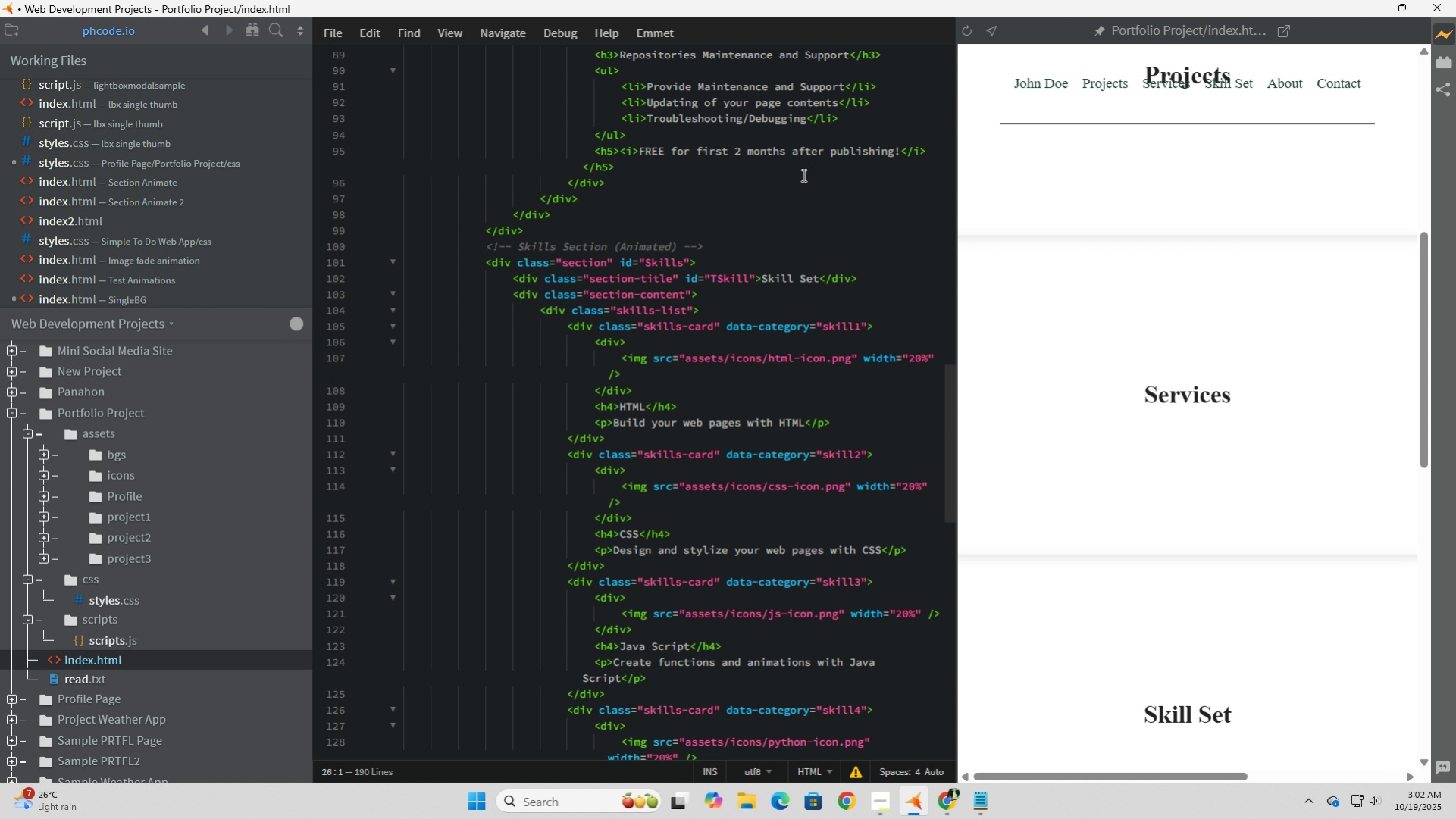 
left_click([968, 28])
 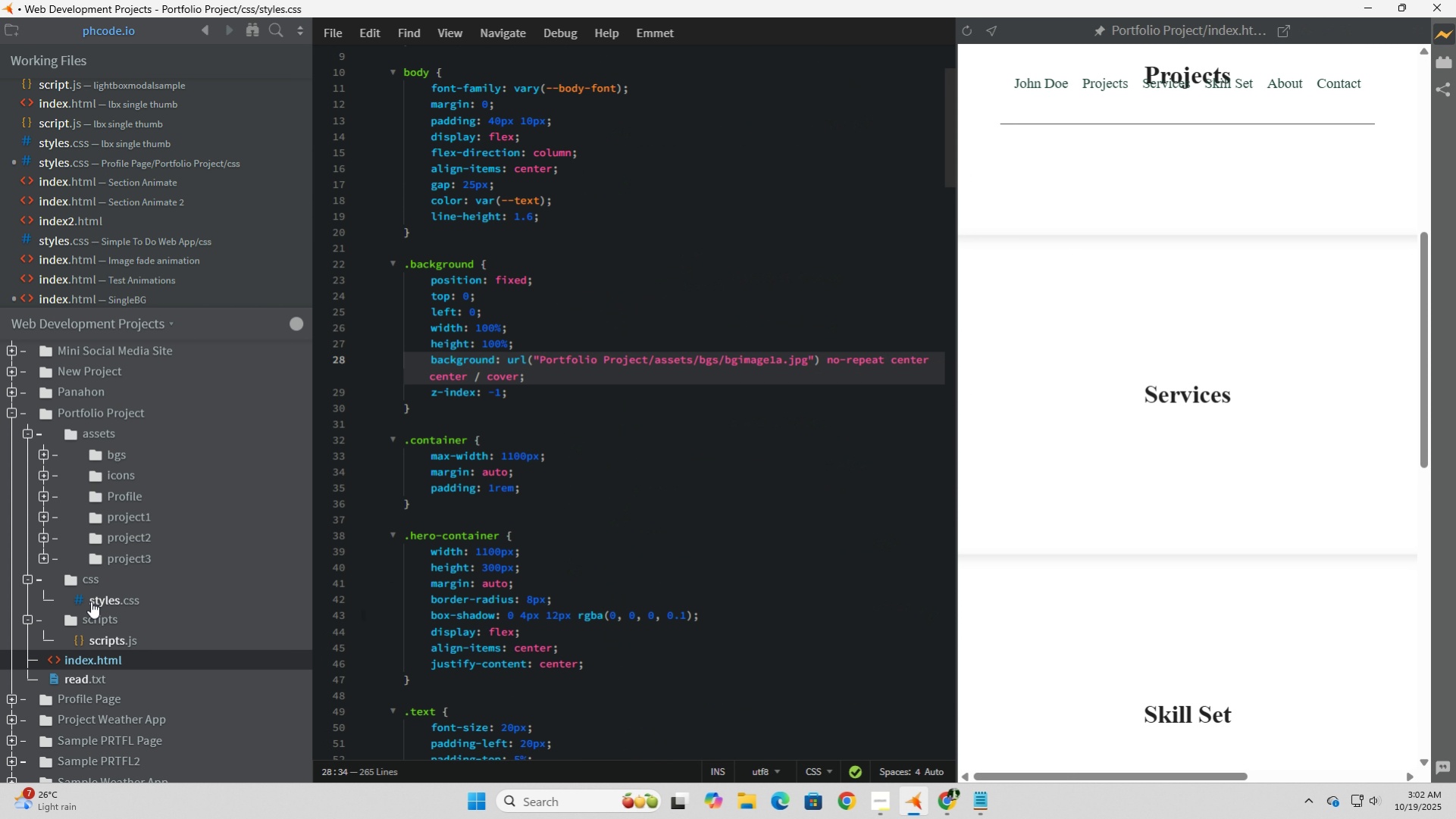 
left_click([637, 367])
 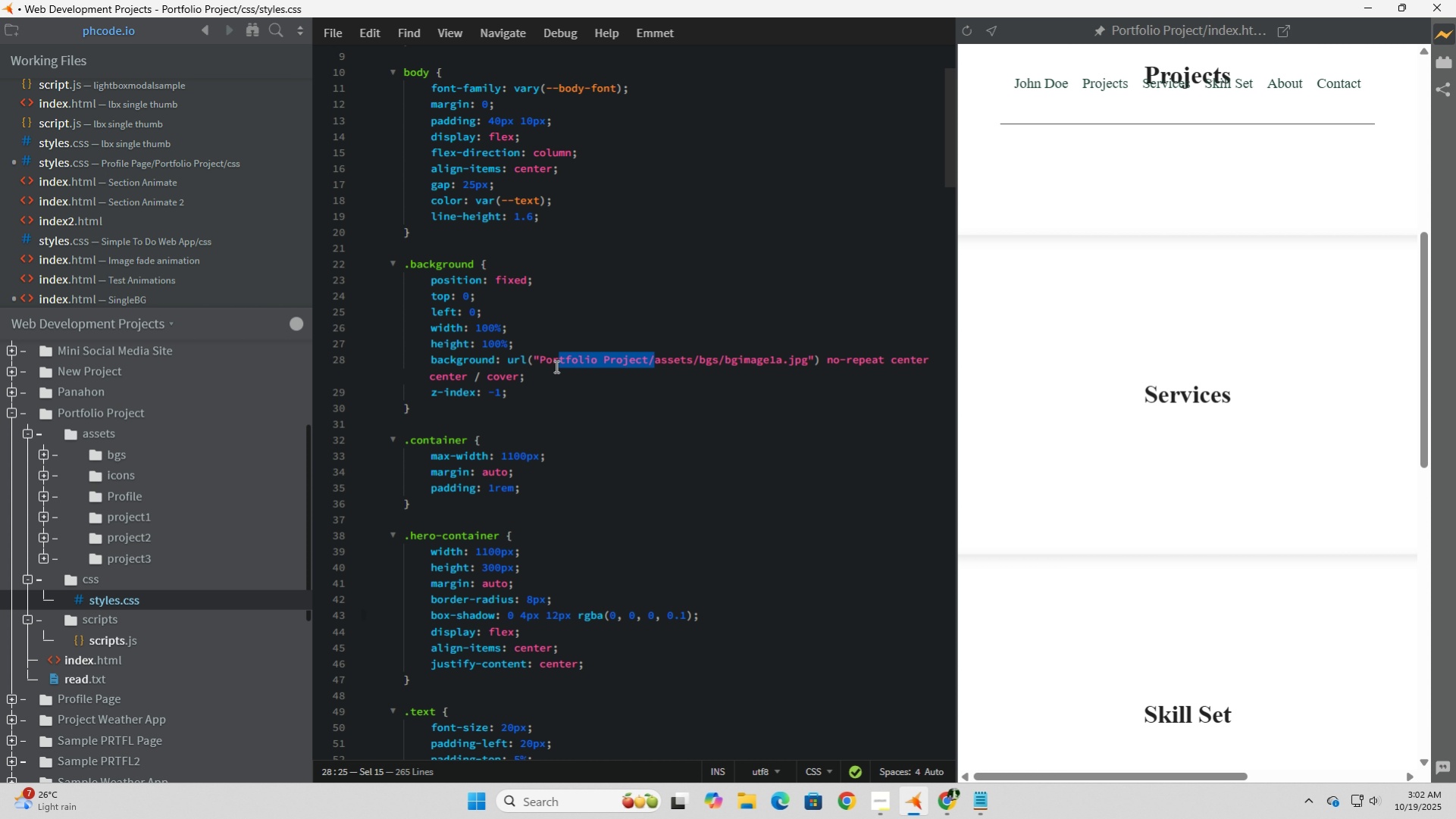 
wait(6.32)
 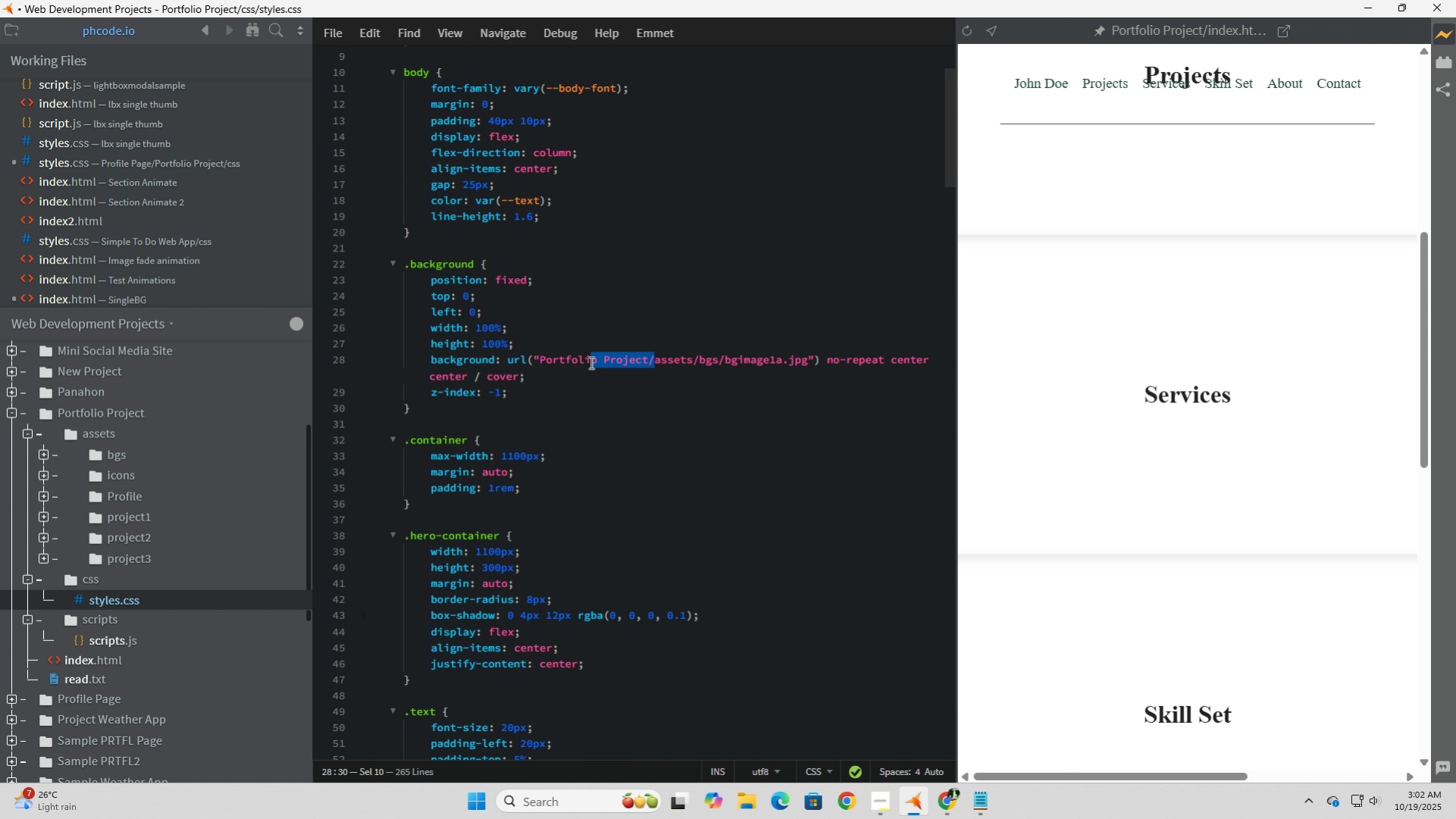 
key(Backspace)
 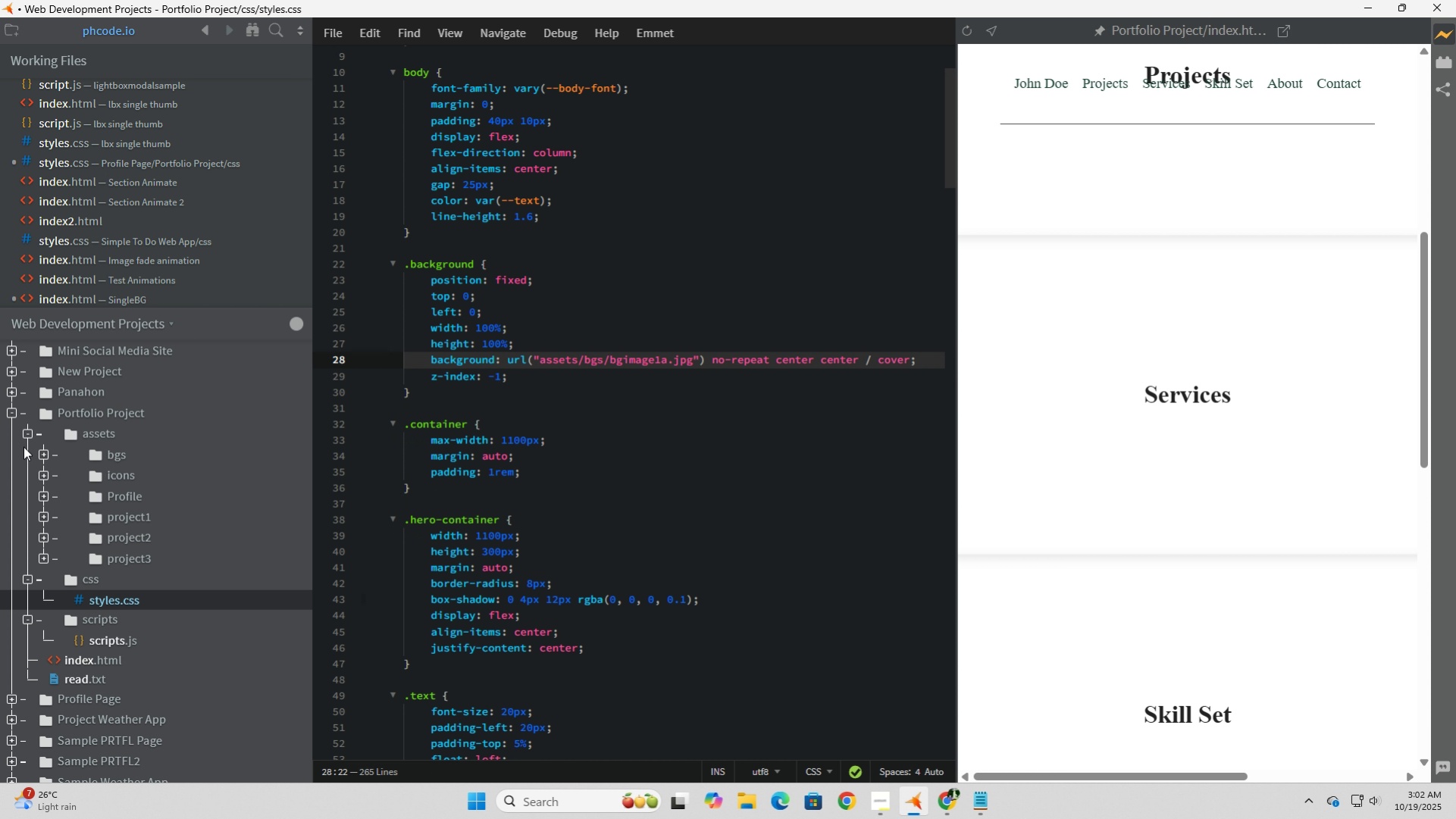 
left_click([45, 454])
 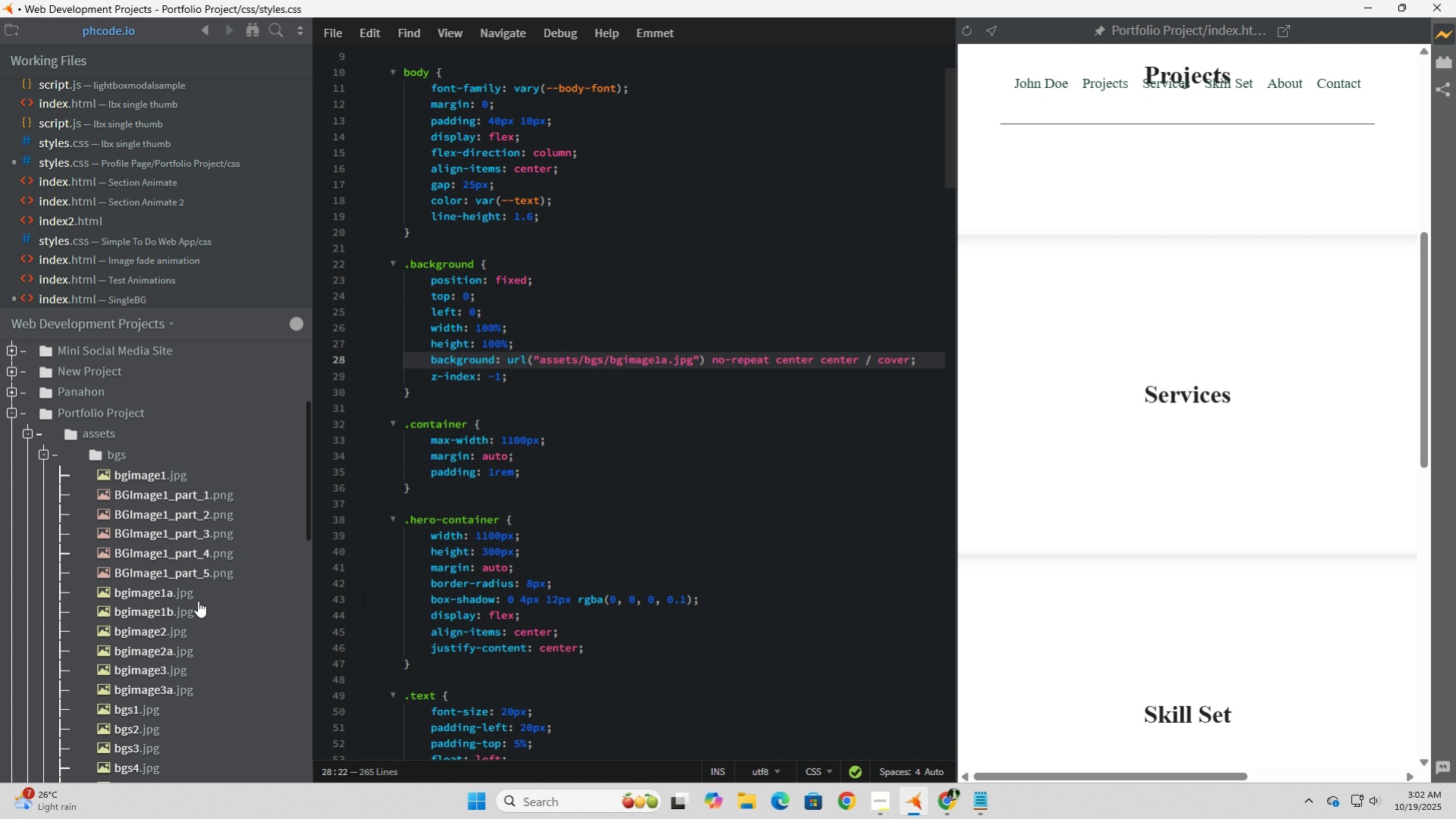 
wait(15.27)
 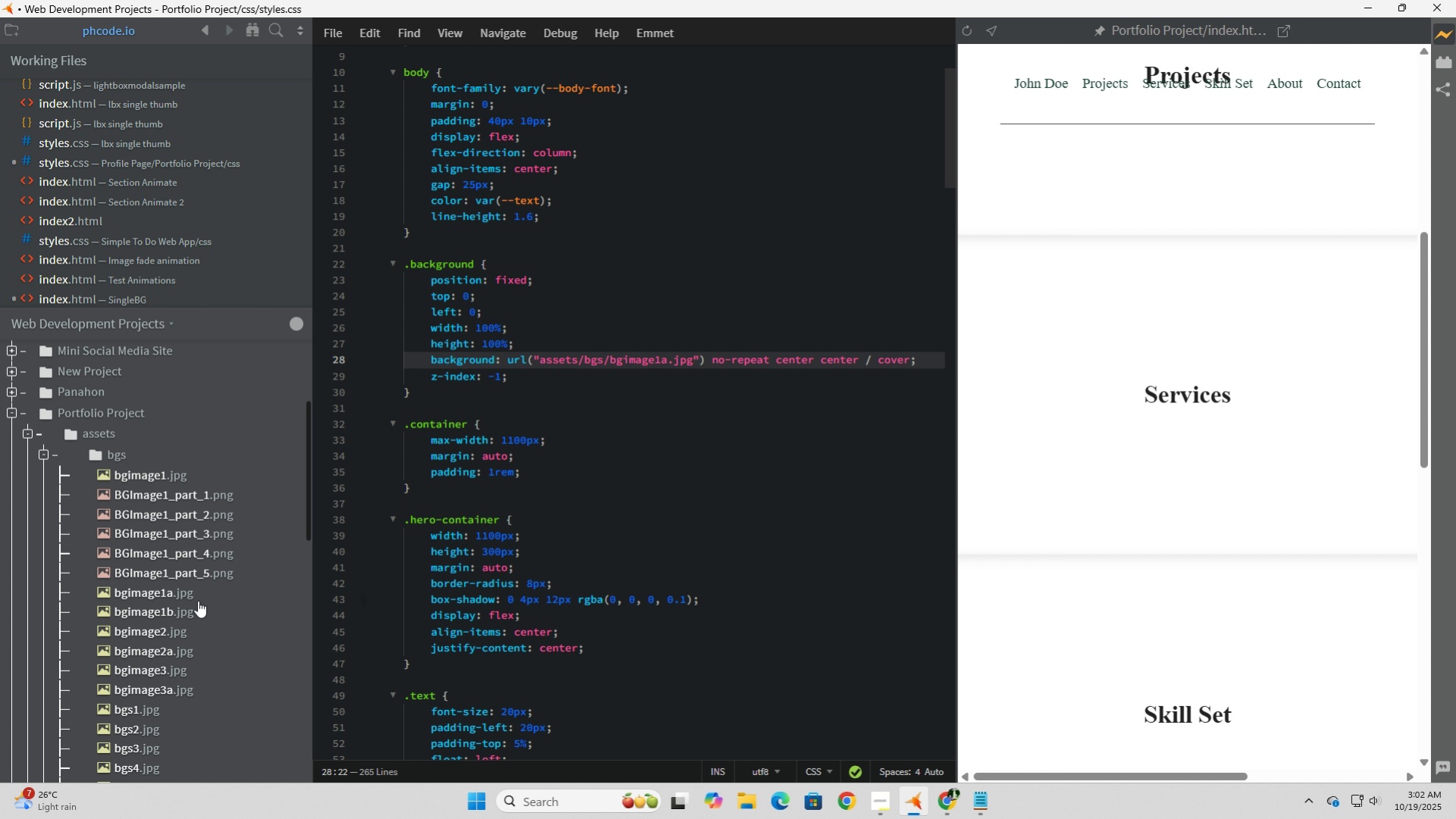 
left_click([593, 375])
 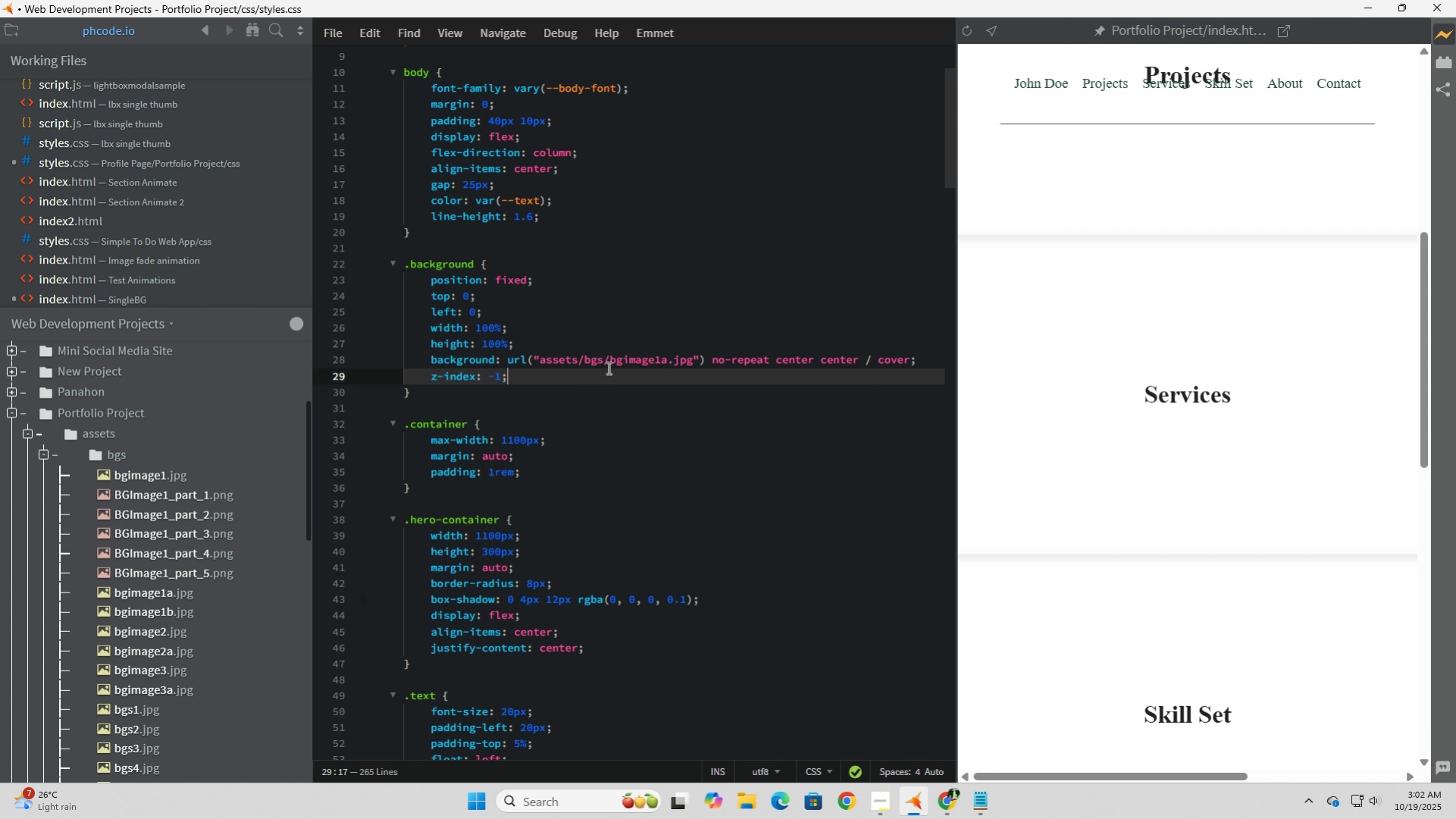 
left_click([606, 369])
 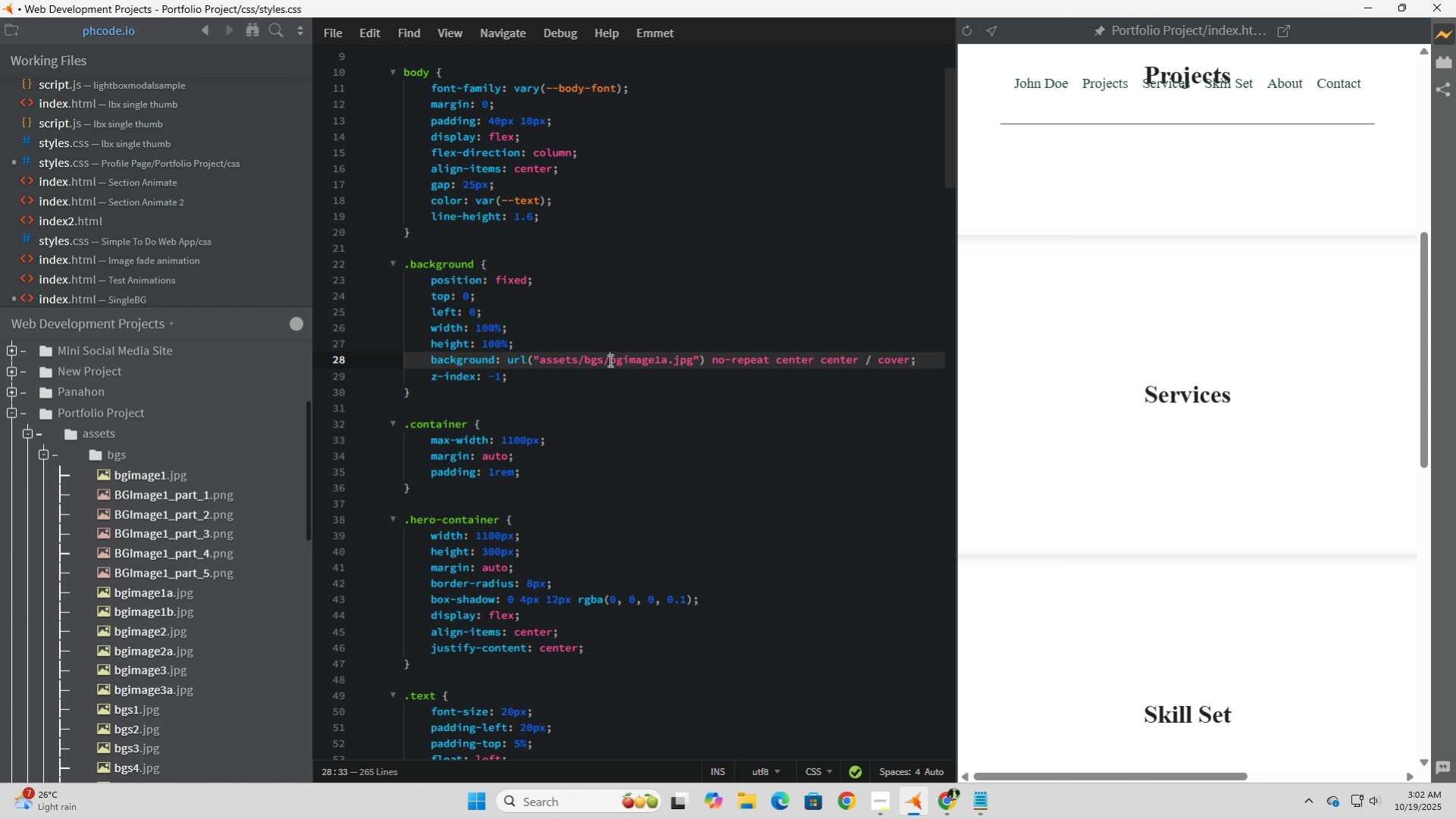 
left_click([609, 360])
 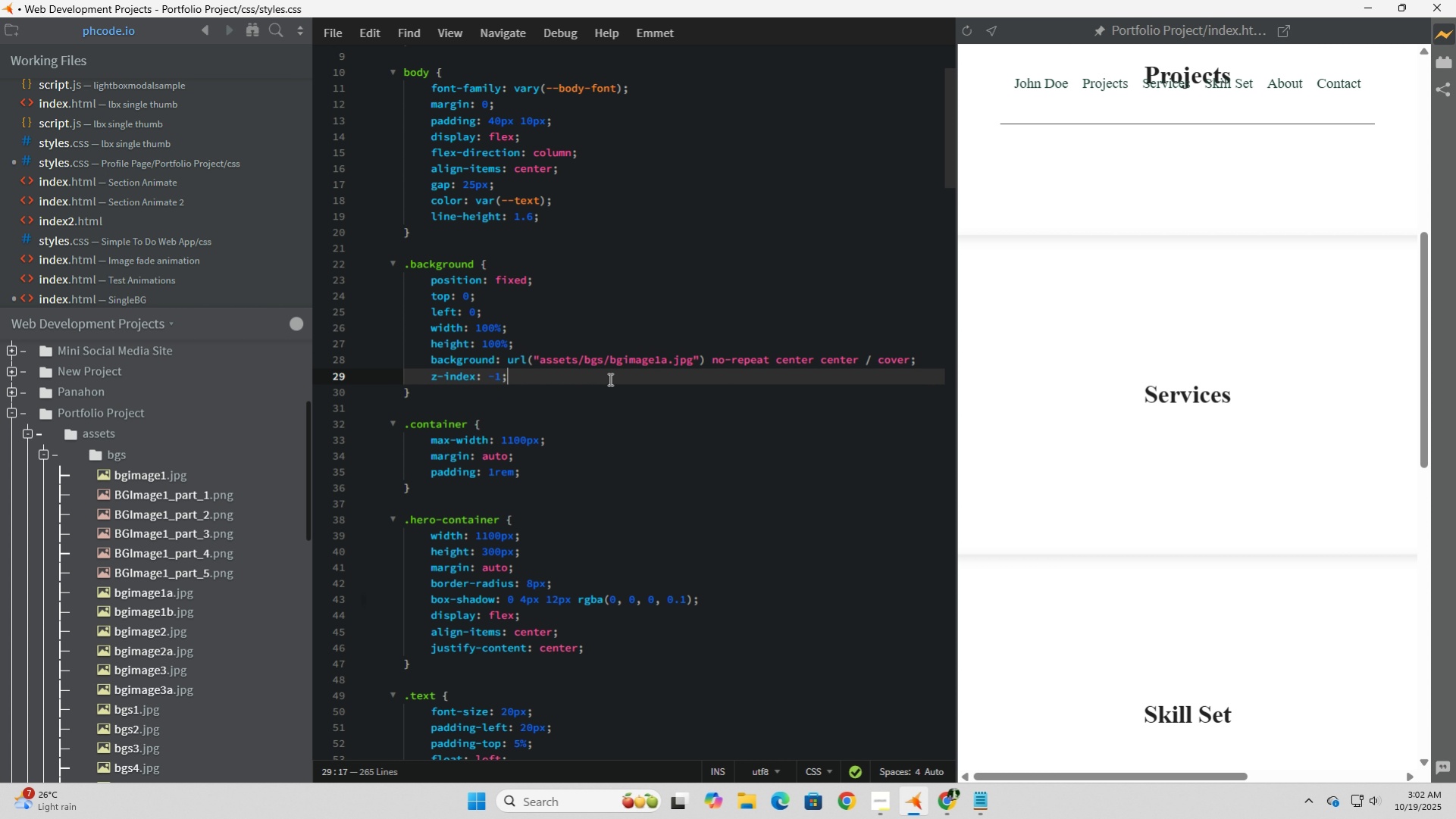 
left_click([609, 379])
 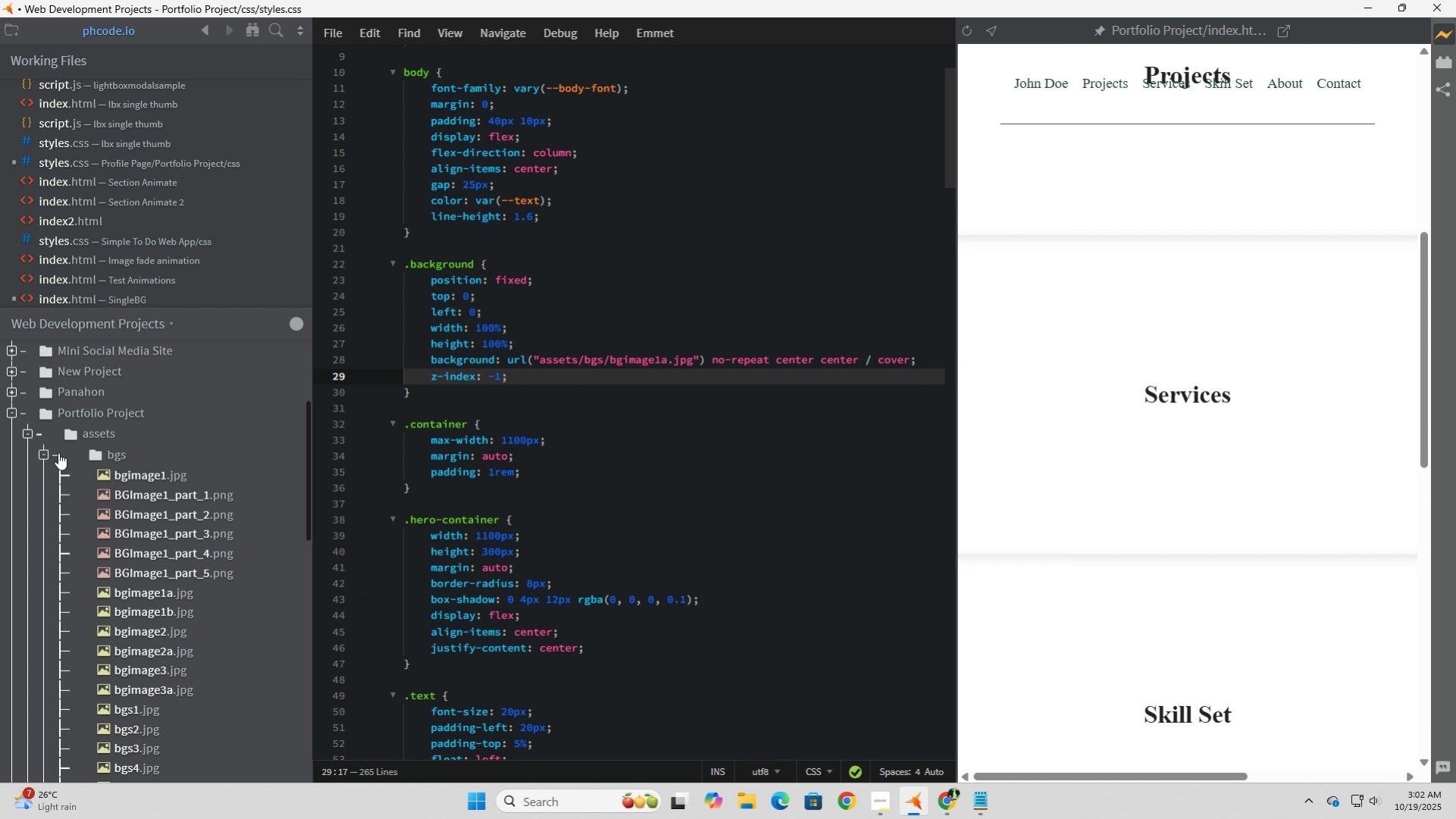 
scroll: coordinate [103, 469], scroll_direction: down, amount: 13.0
 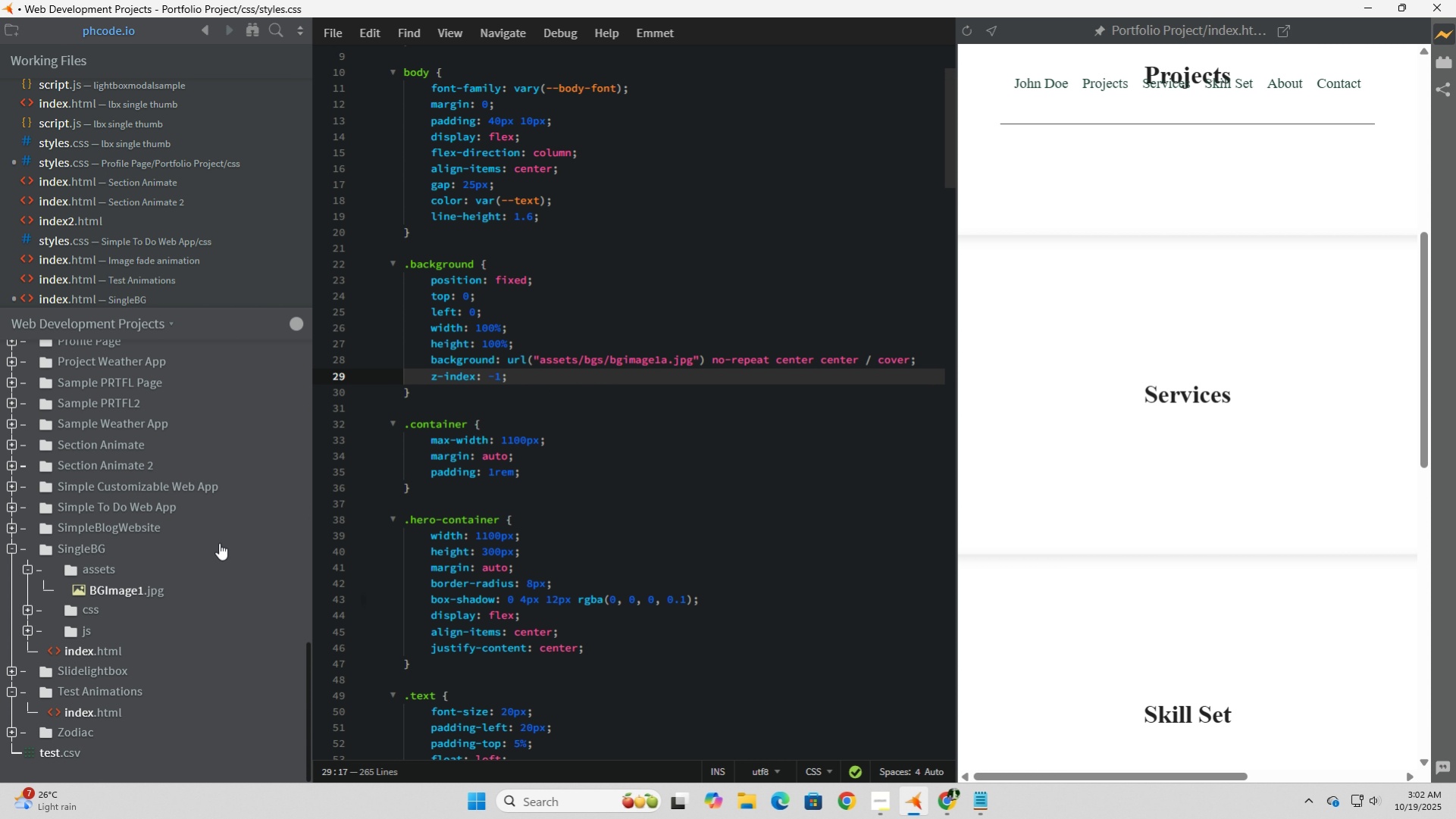 
scroll: coordinate [262, 528], scroll_direction: up, amount: 1.0
 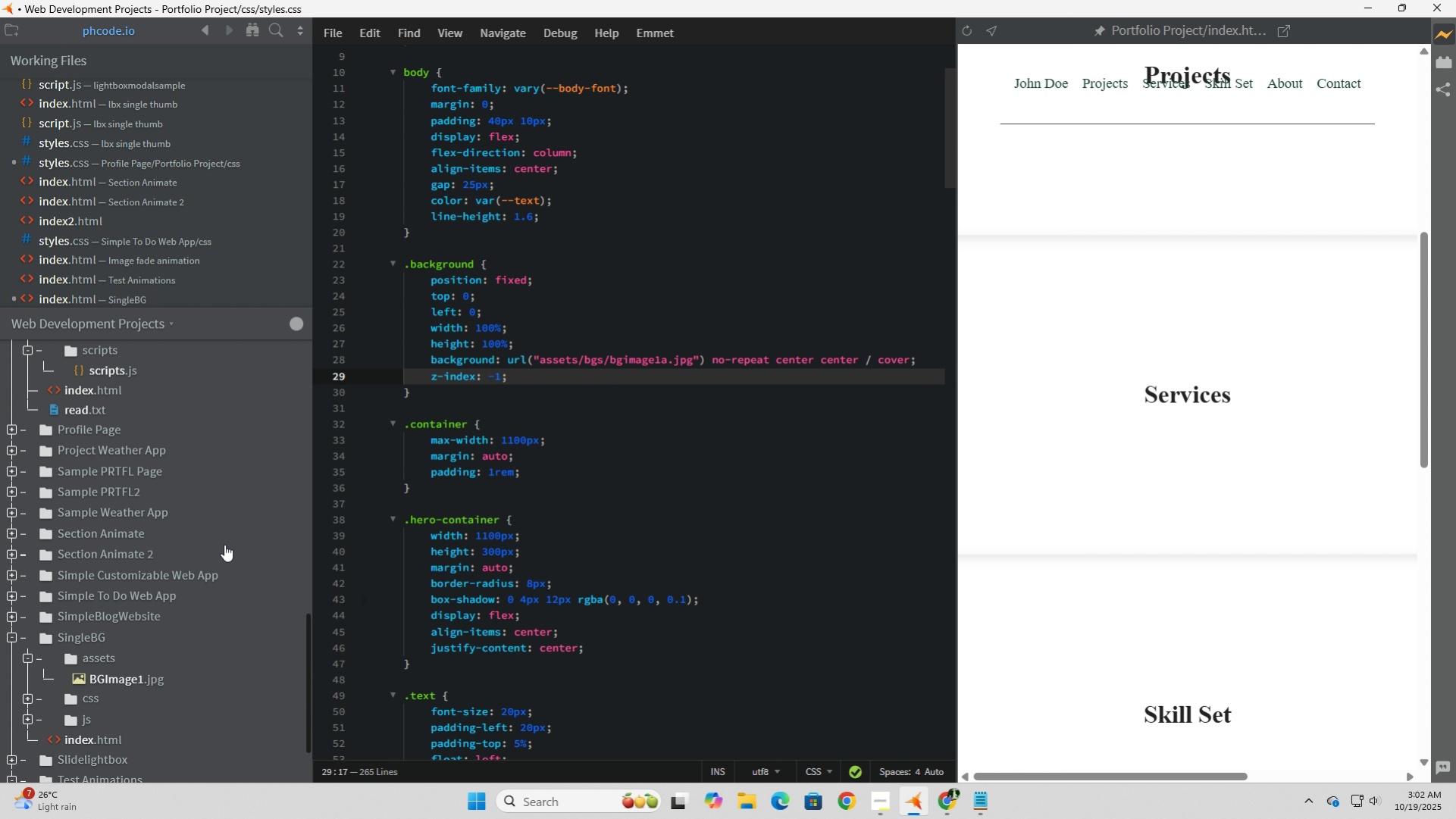 
scroll: coordinate [224, 544], scroll_direction: down, amount: 3.0
 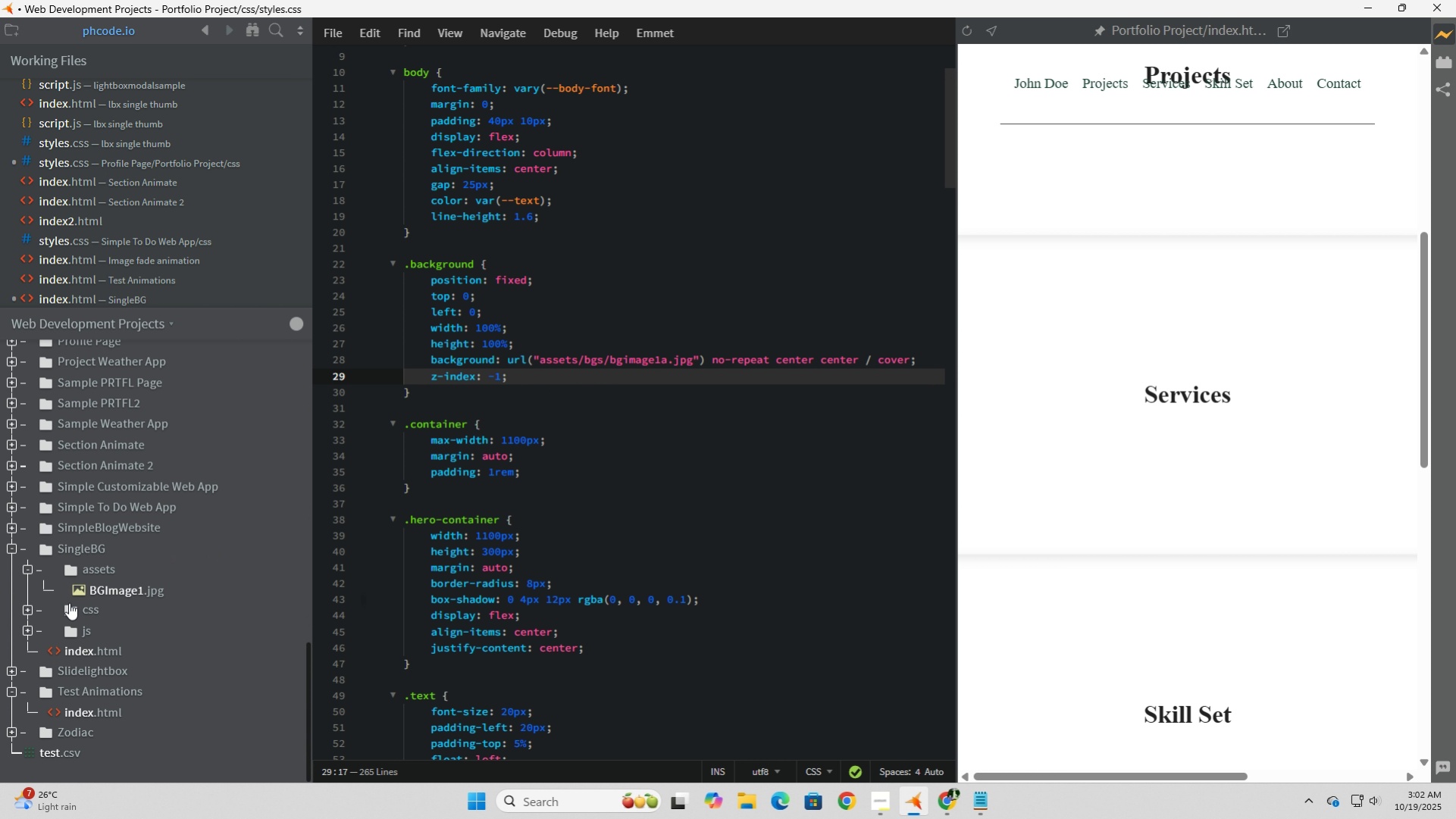 
scroll: coordinate [79, 583], scroll_direction: up, amount: 2.0
 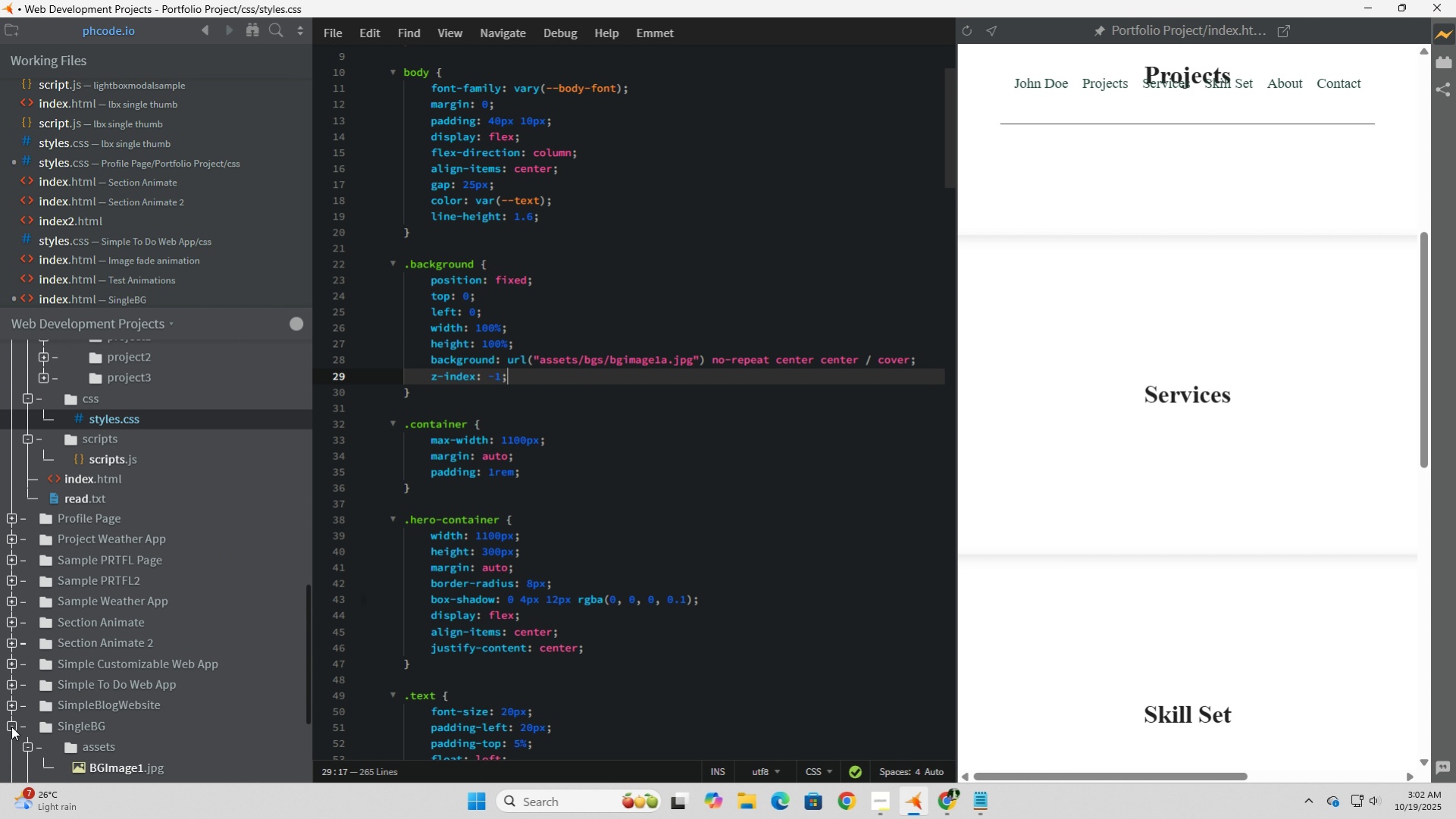 
left_click([11, 726])
 